 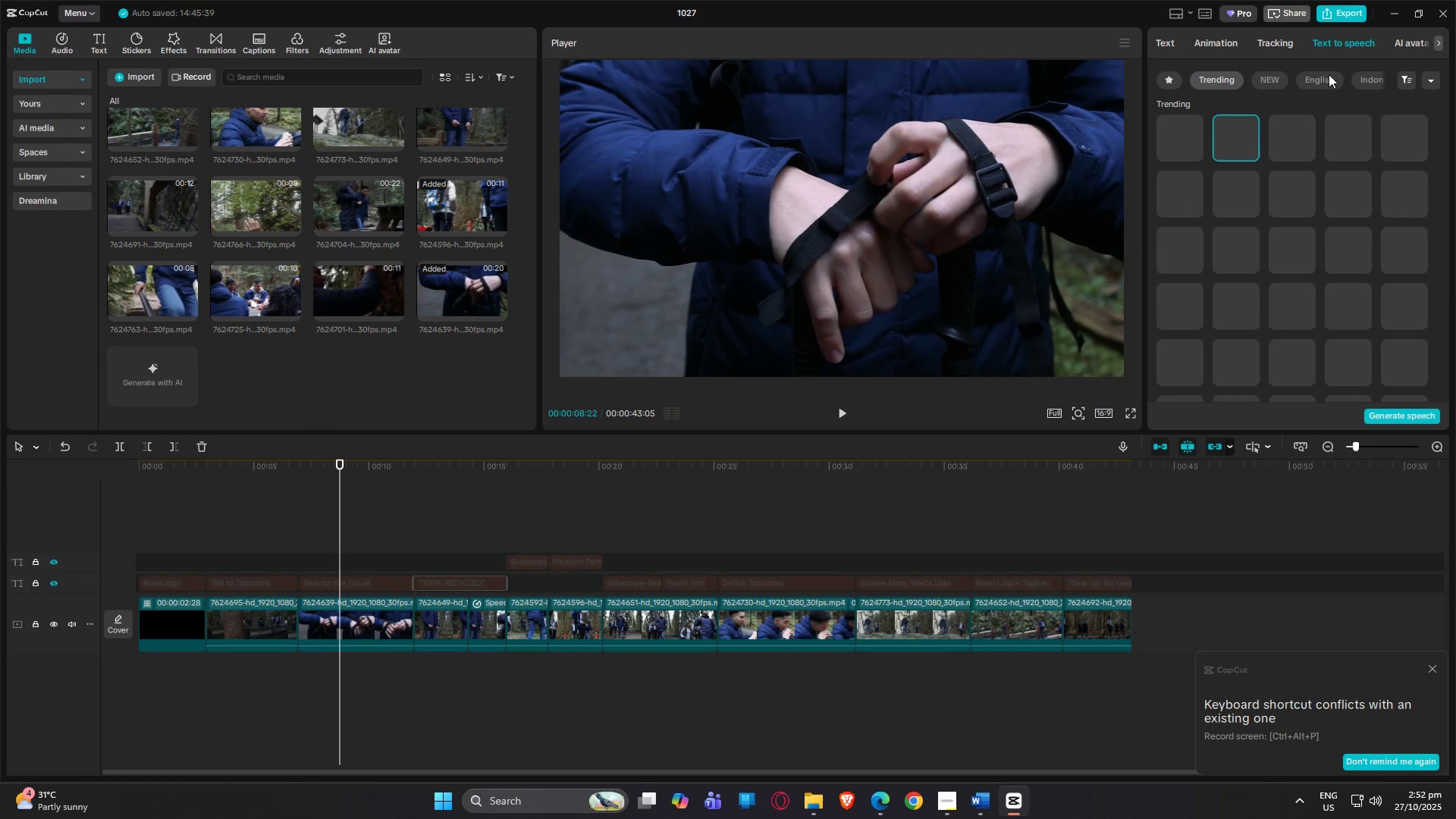 
left_click([1181, 133])
 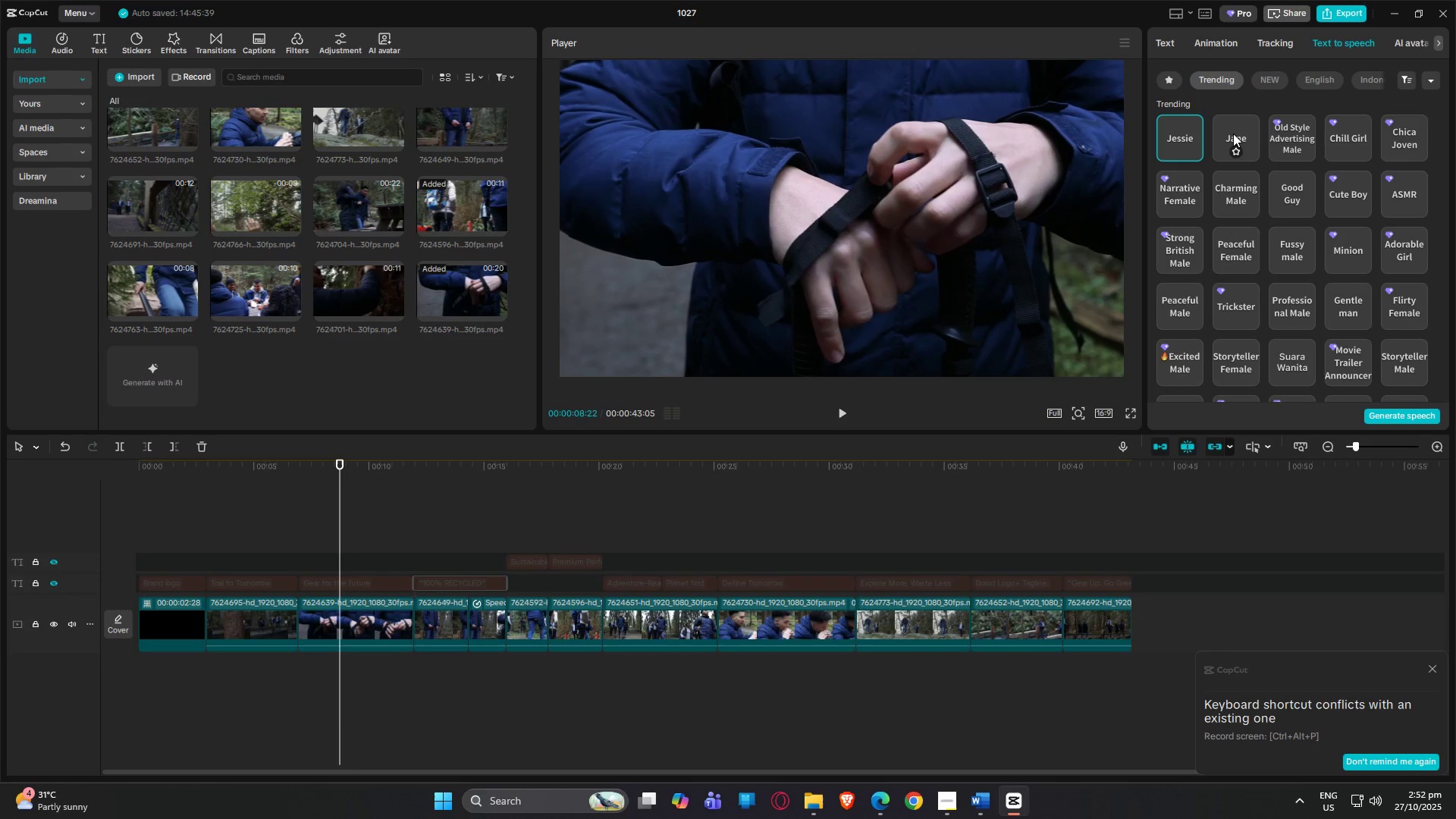 
left_click([1235, 127])
 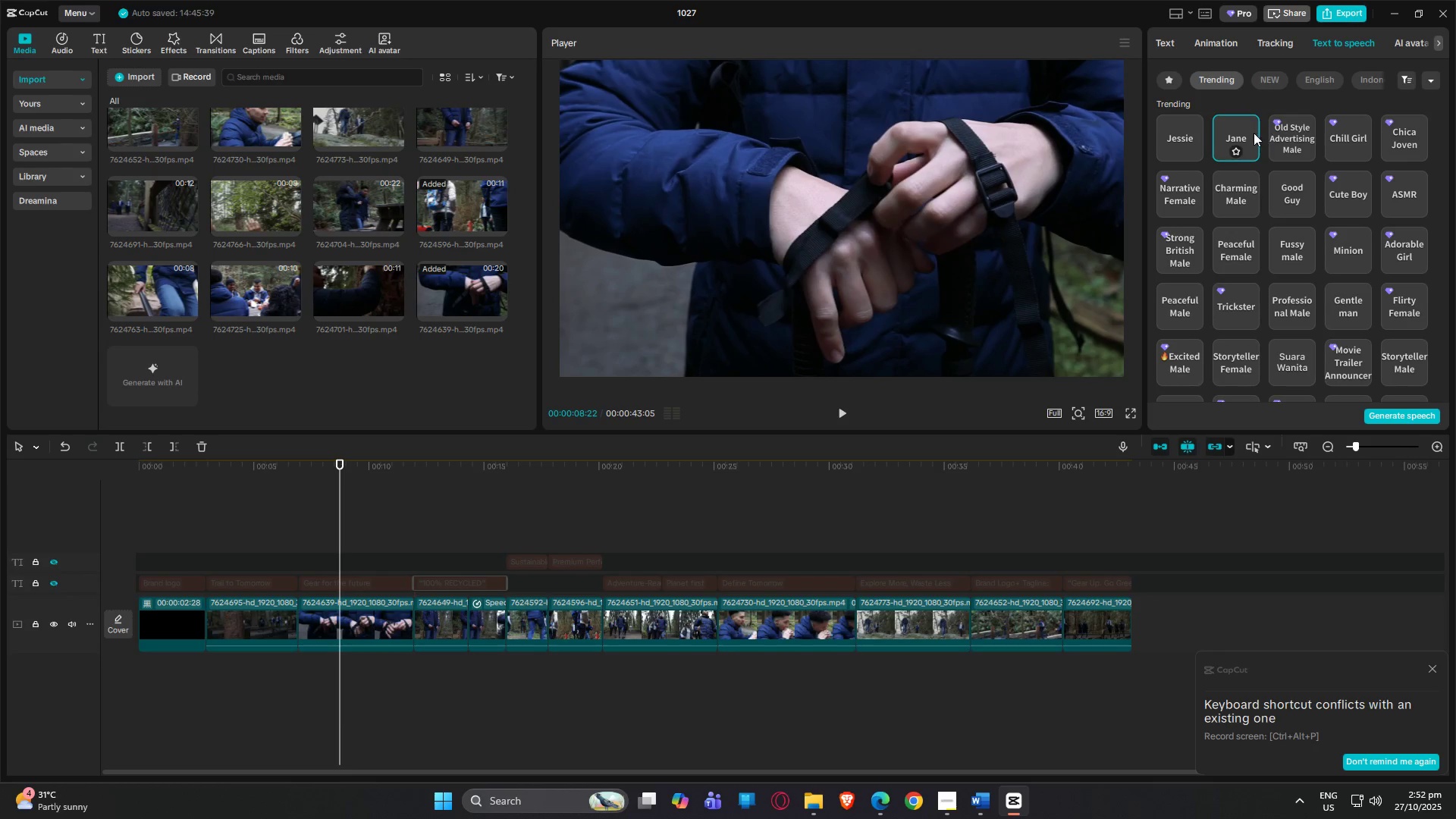 
left_click([1239, 243])
 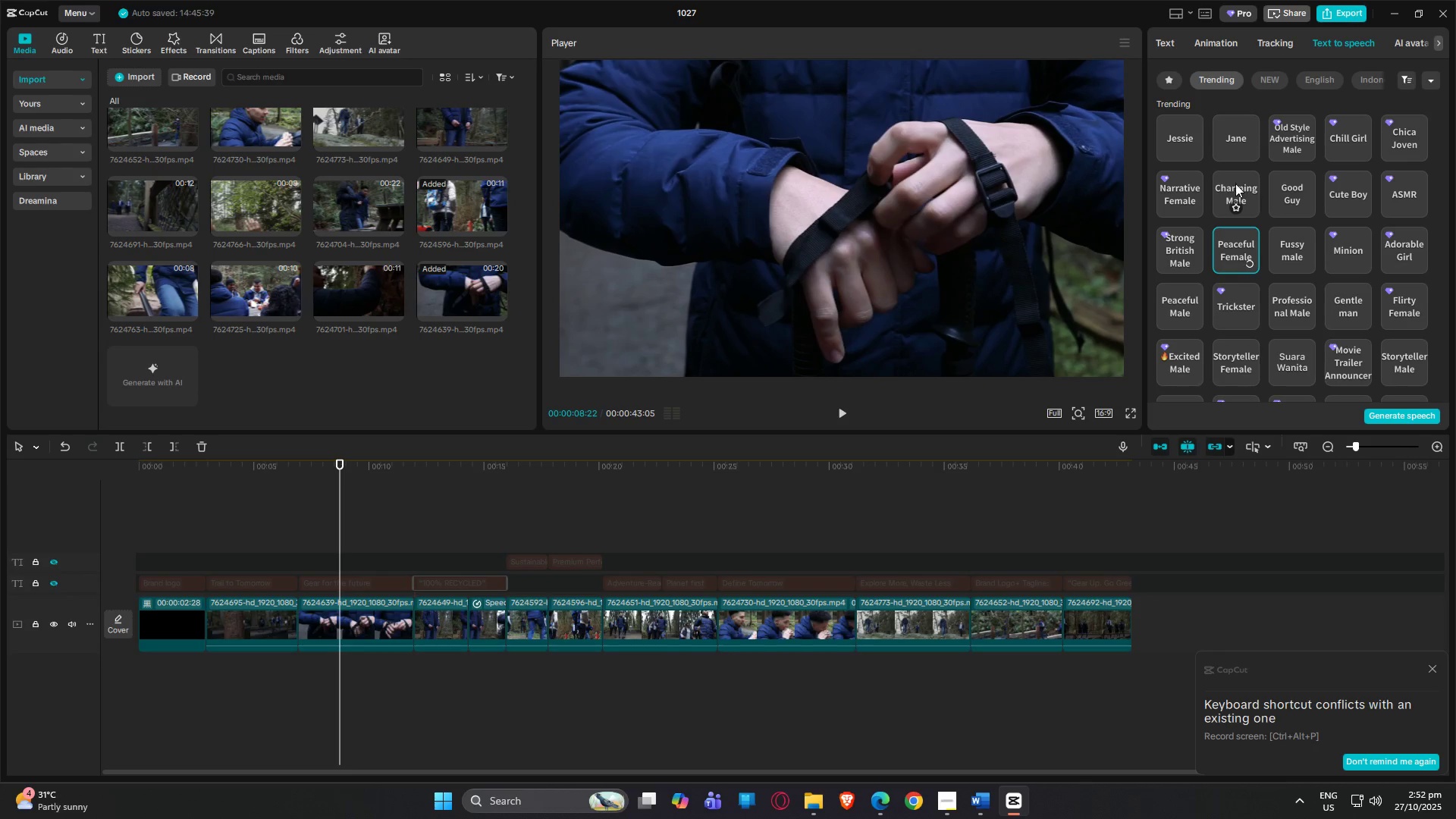 
left_click([1241, 182])
 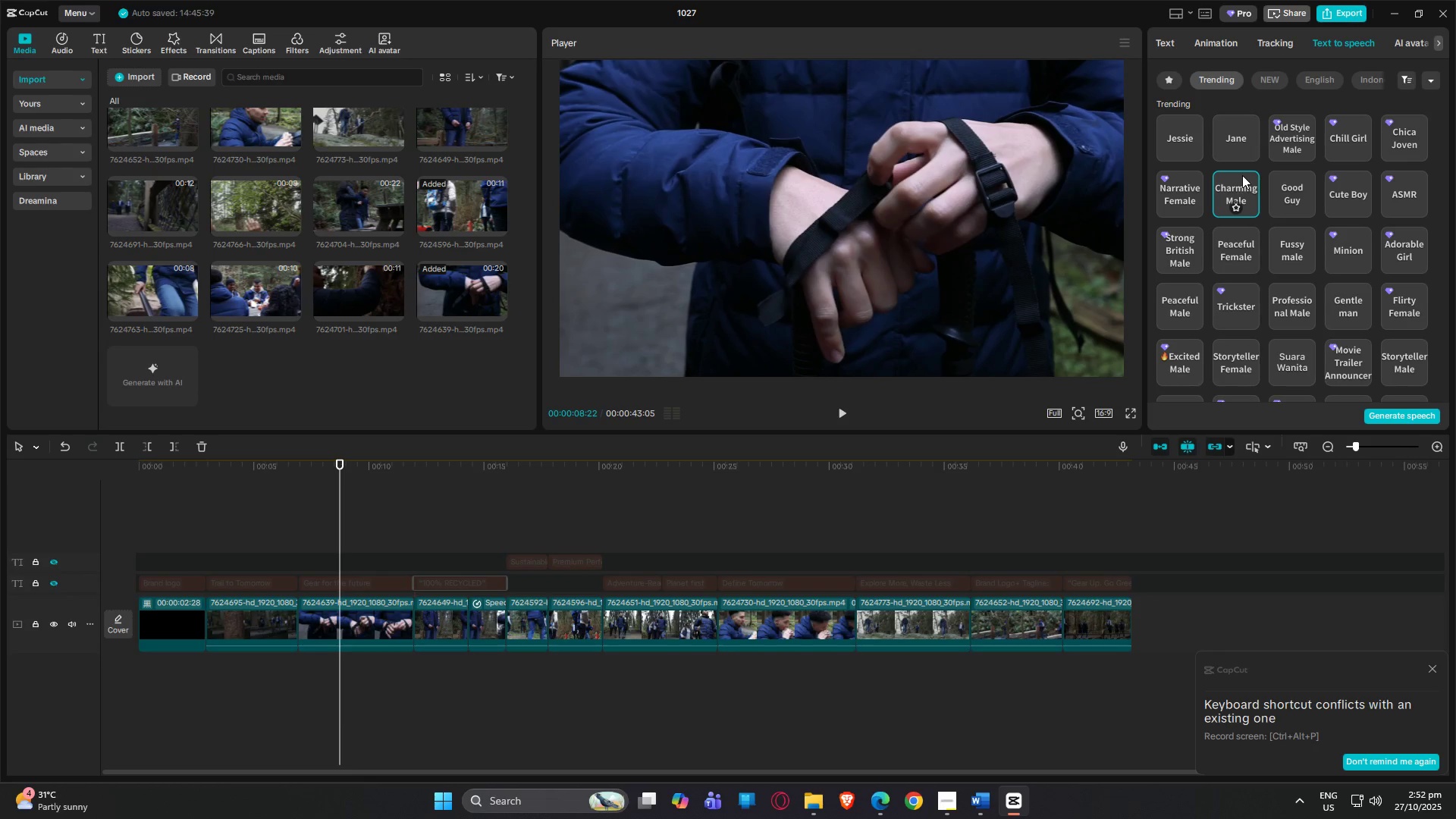 
left_click([1278, 192])
 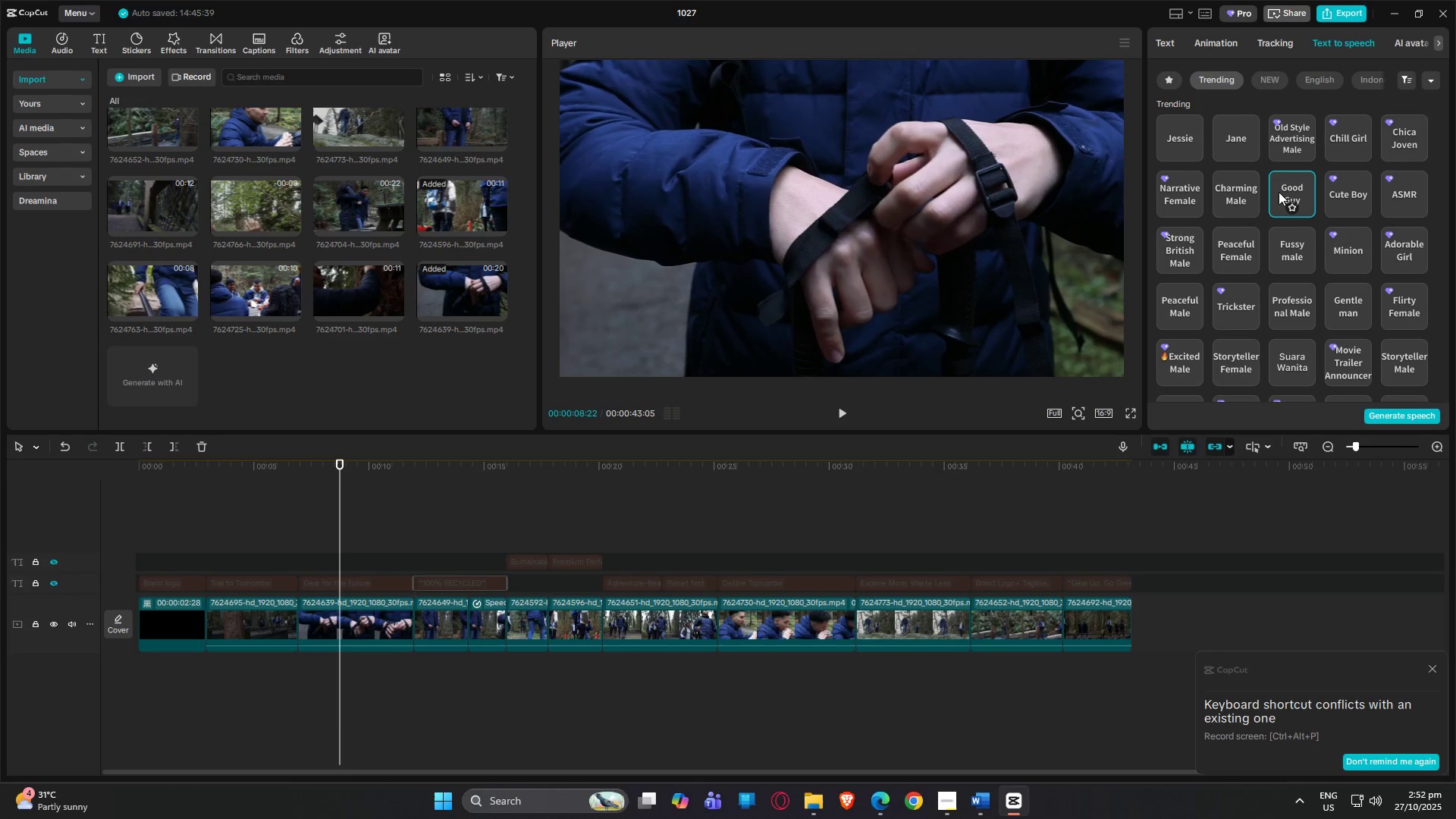 
left_click([1282, 252])
 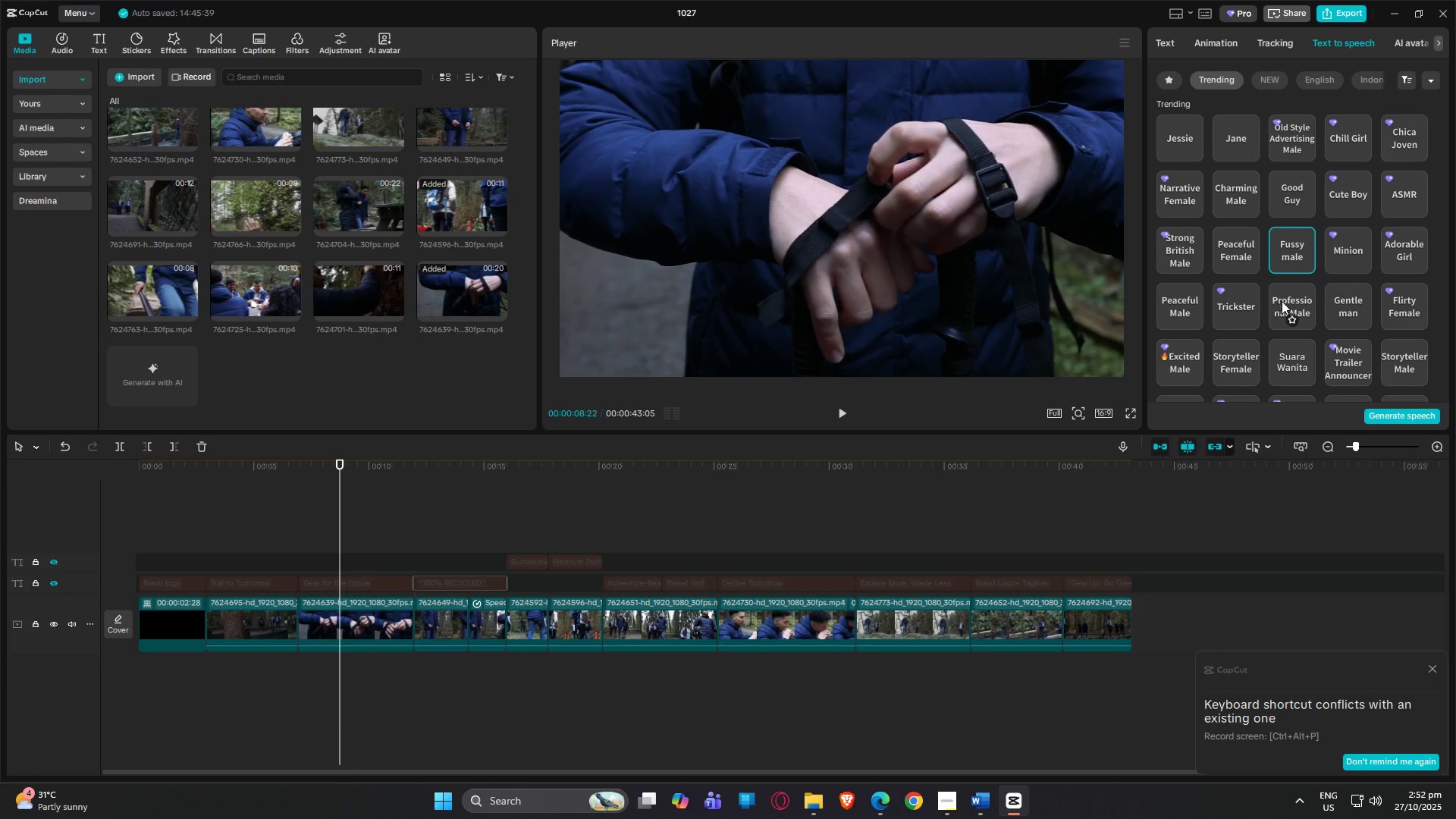 
left_click([1294, 300])
 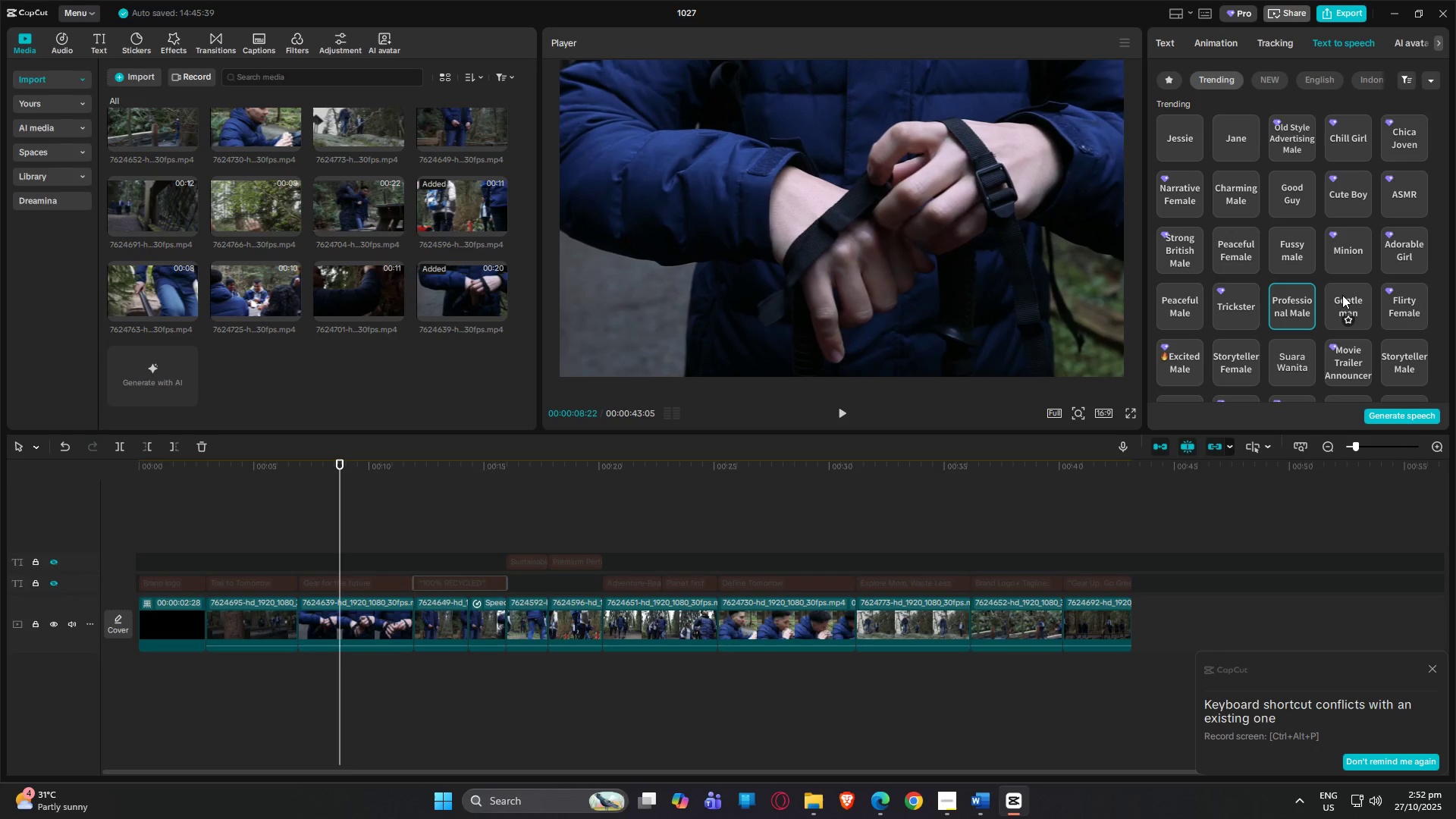 
left_click([1342, 295])
 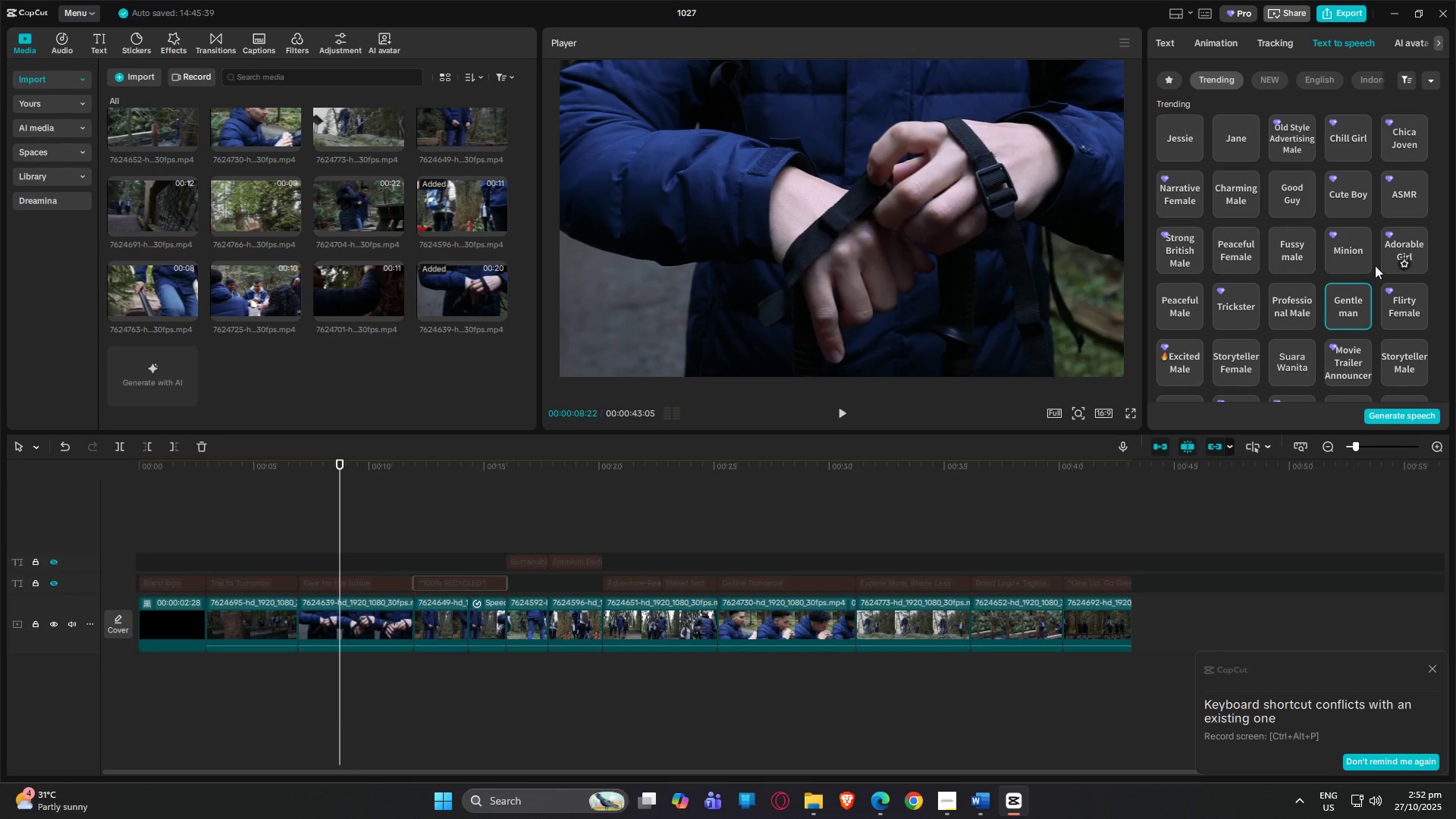 
left_click([1247, 184])
 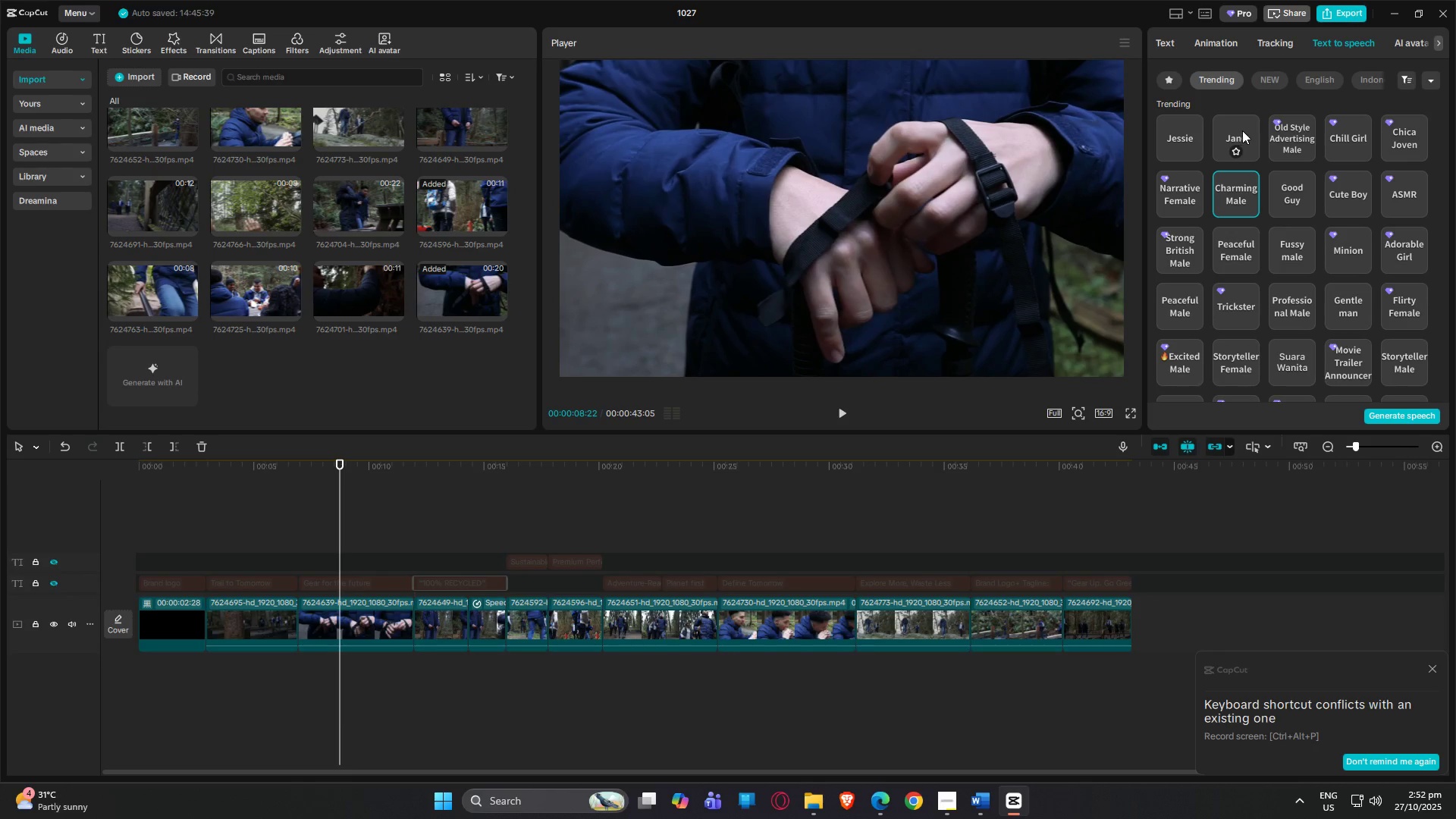 
left_click([1301, 206])
 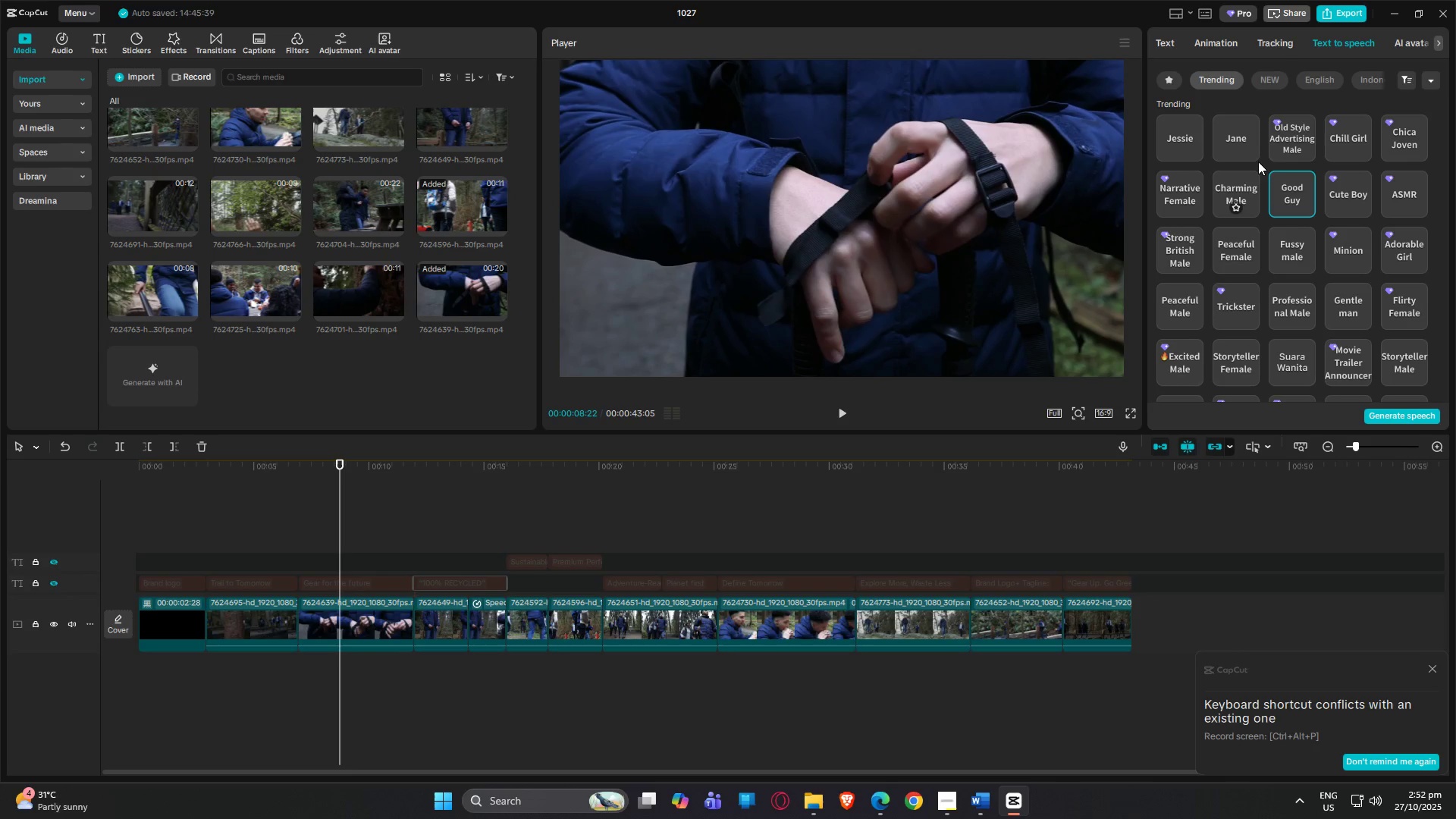 
wait(11.88)
 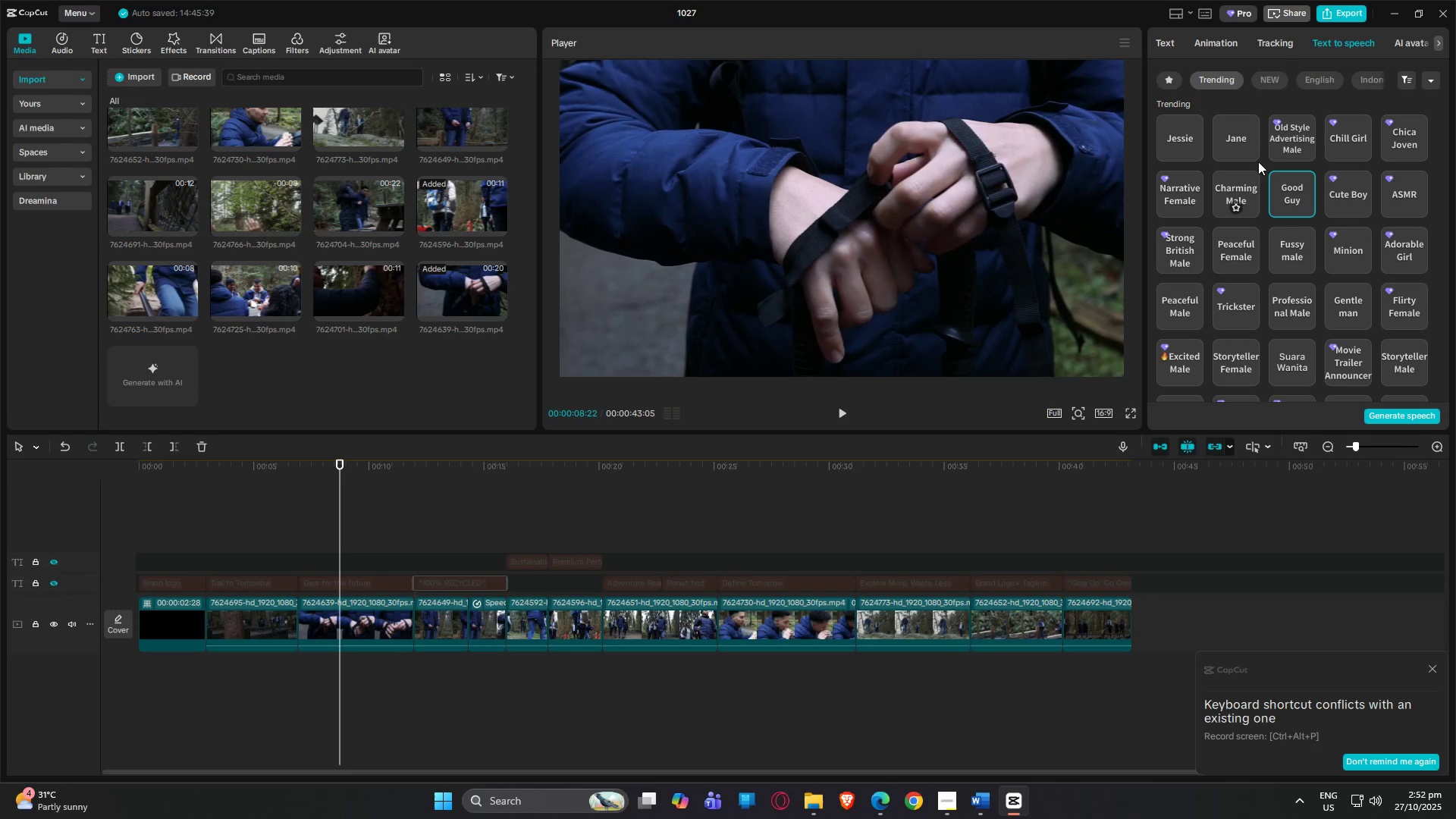 
left_click([1216, 130])
 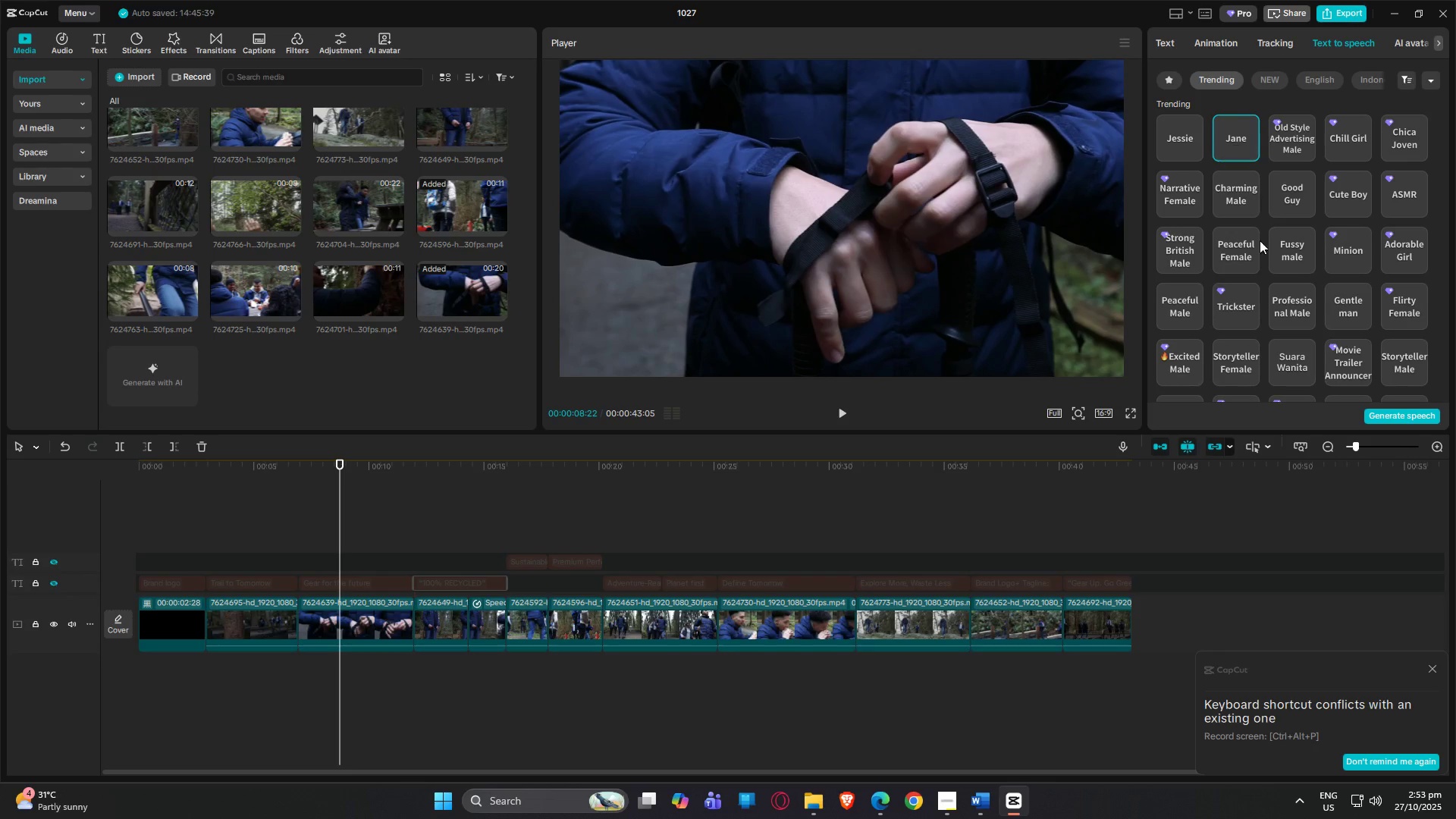 
left_click([1342, 297])
 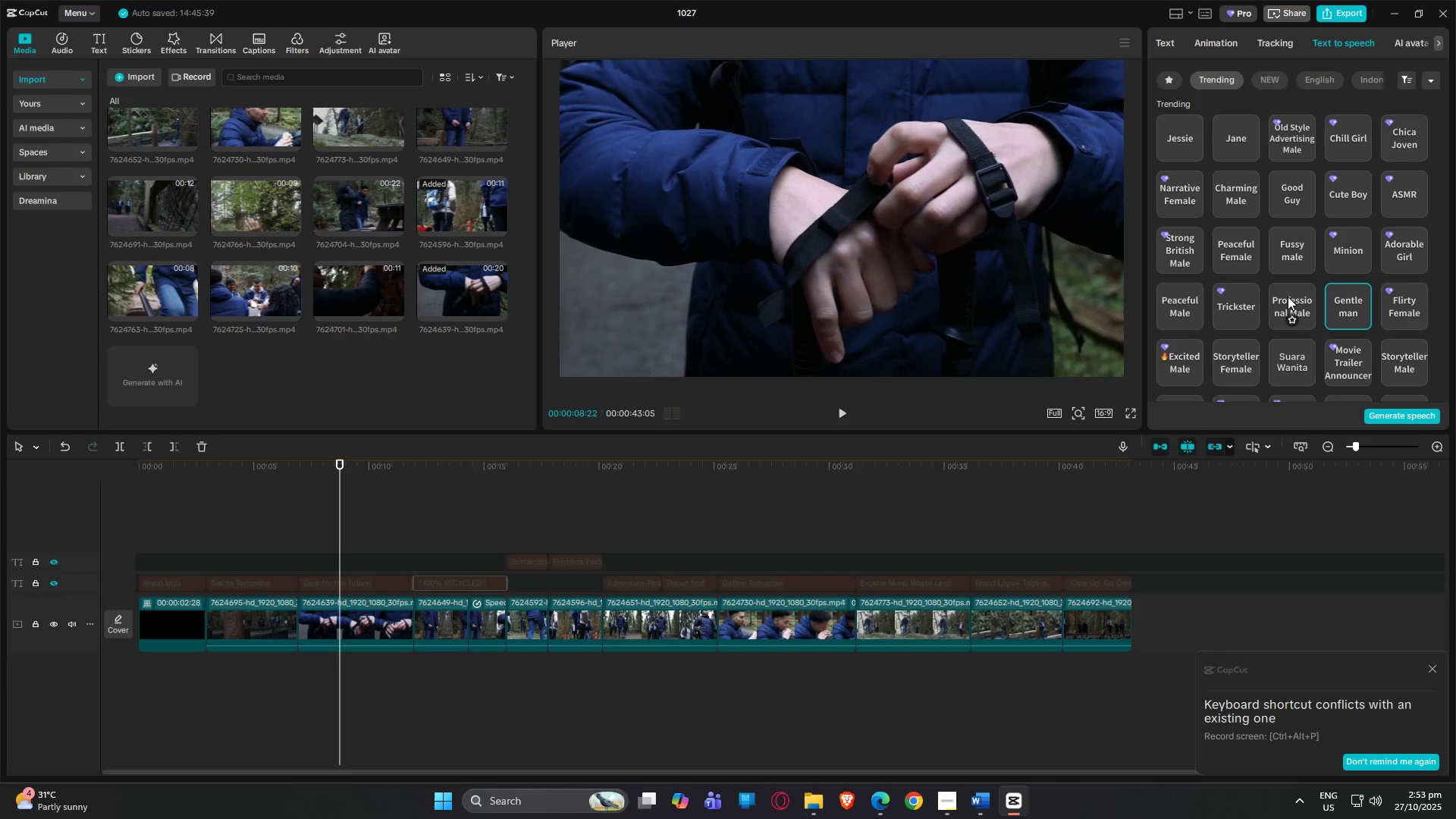 
left_click([1287, 294])
 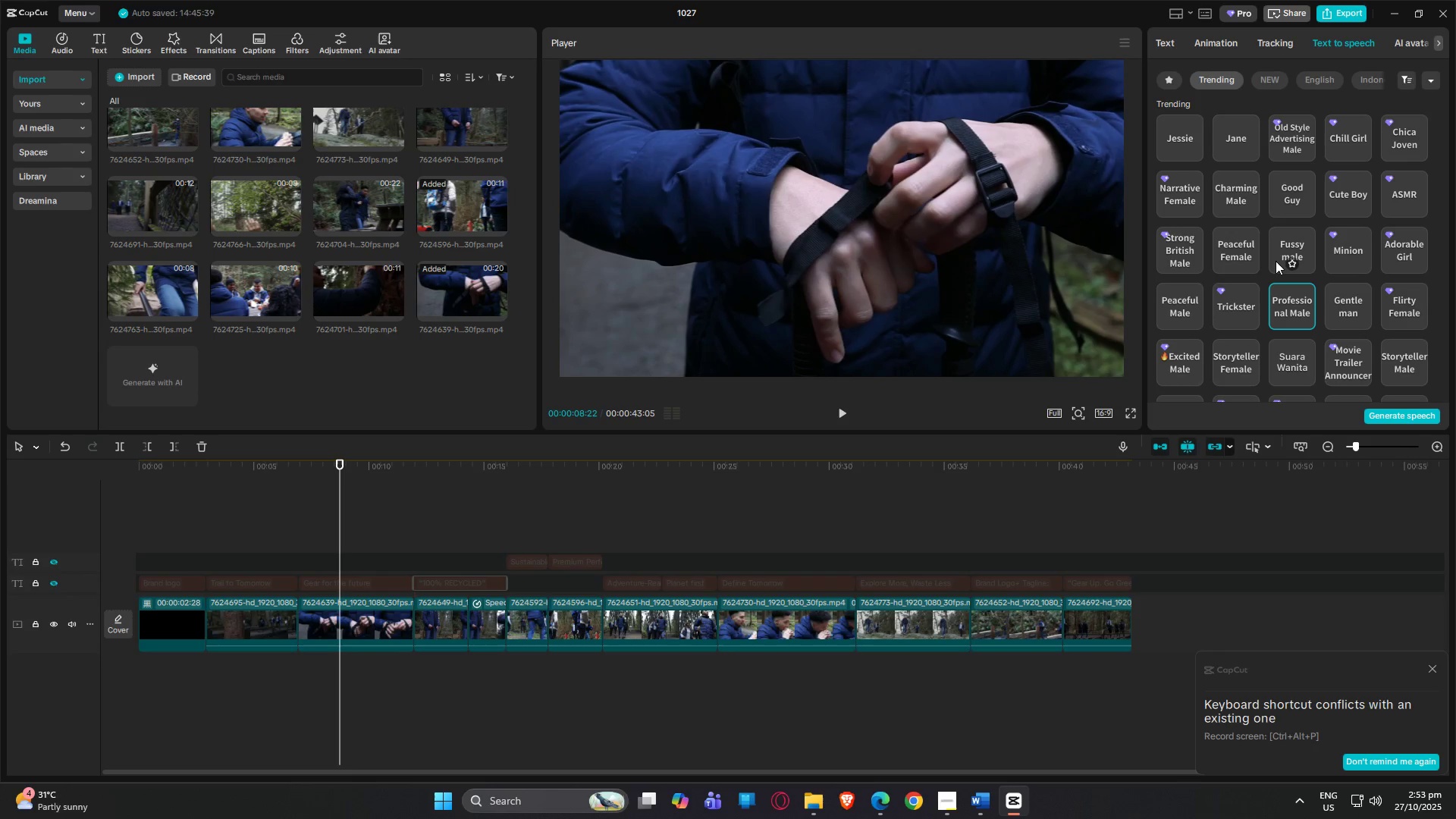 
wait(5.39)
 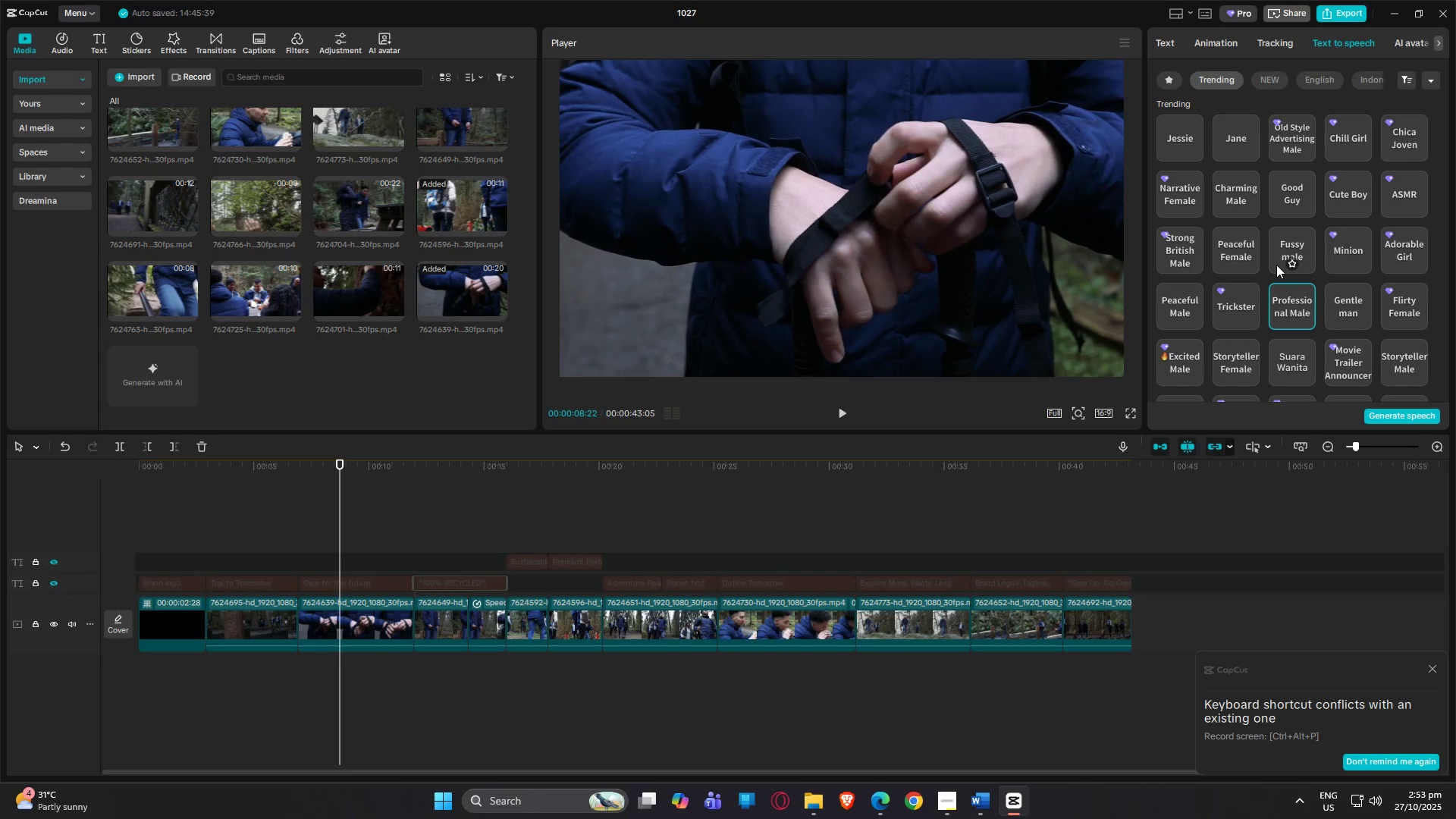 
left_click([1228, 235])
 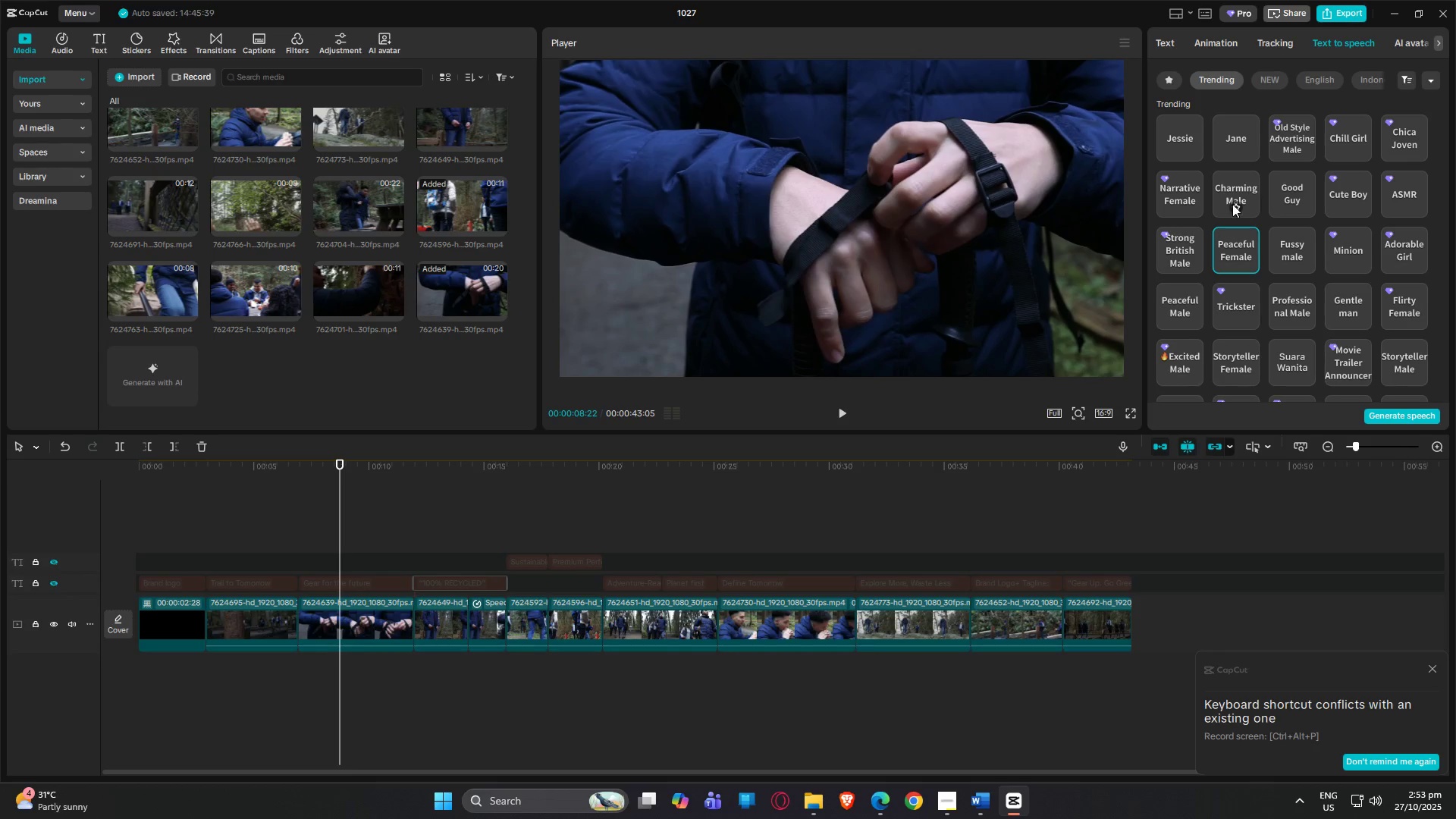 
left_click([1226, 185])
 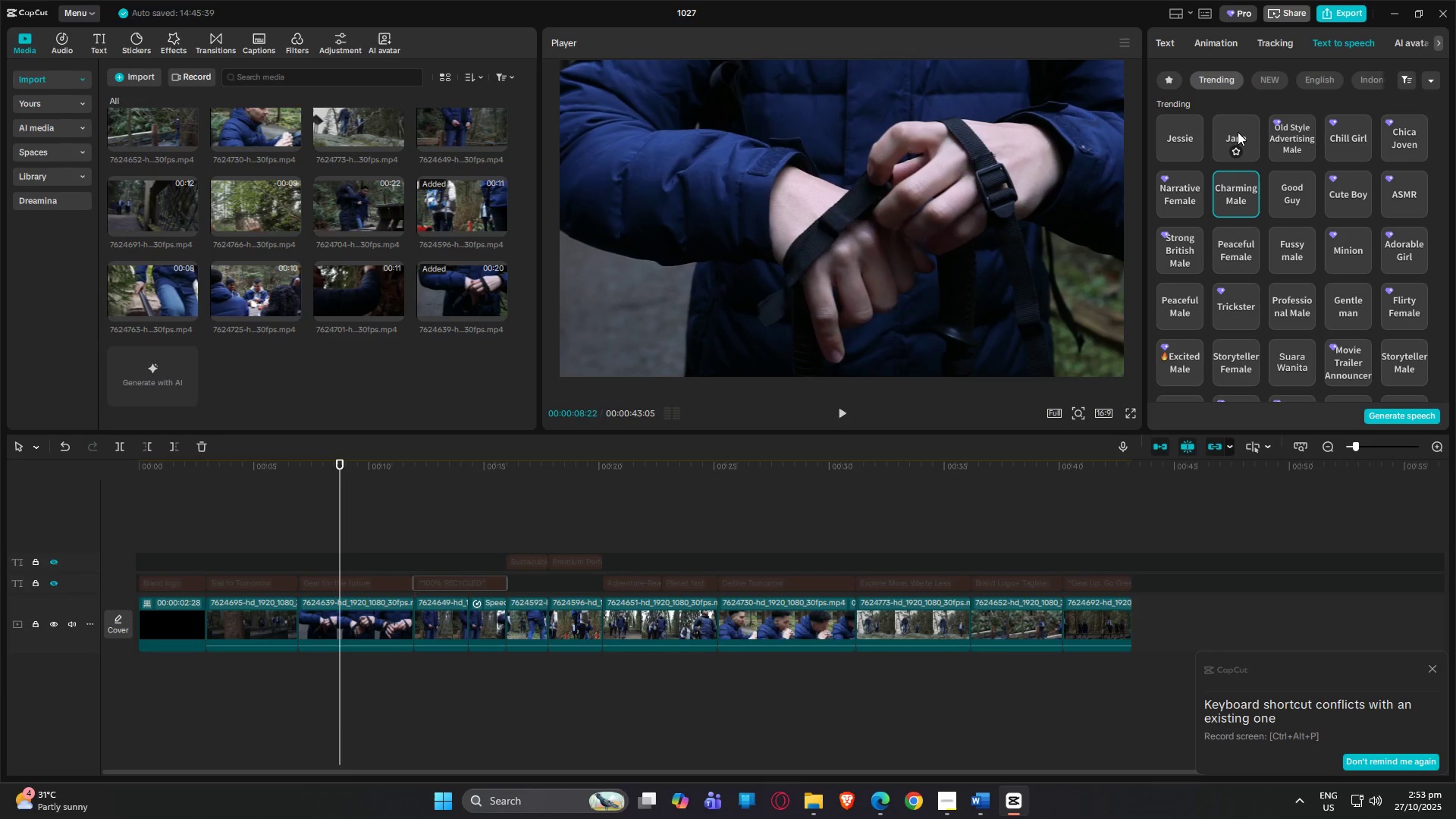 
left_click([1238, 132])
 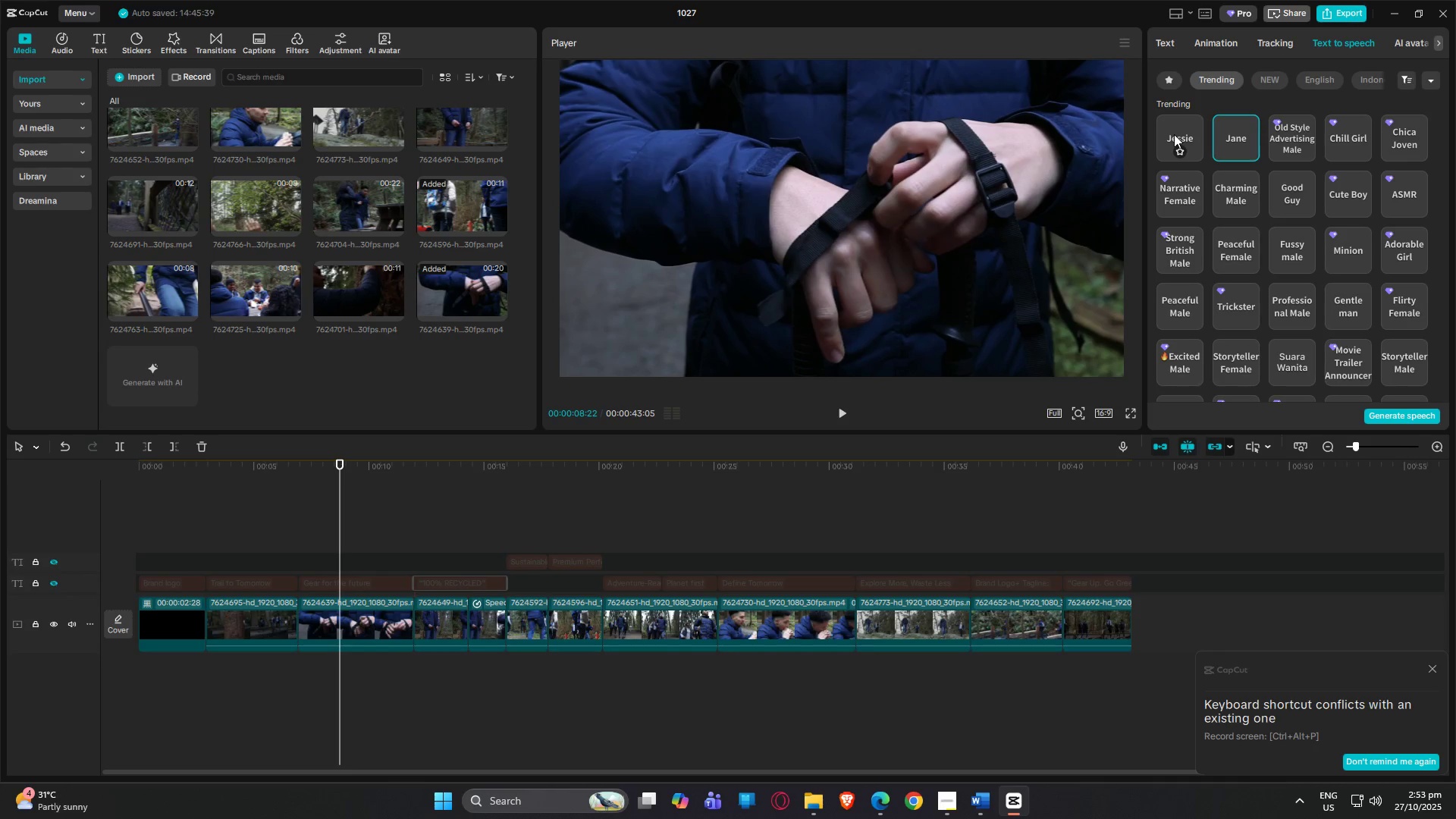 
left_click([1172, 134])
 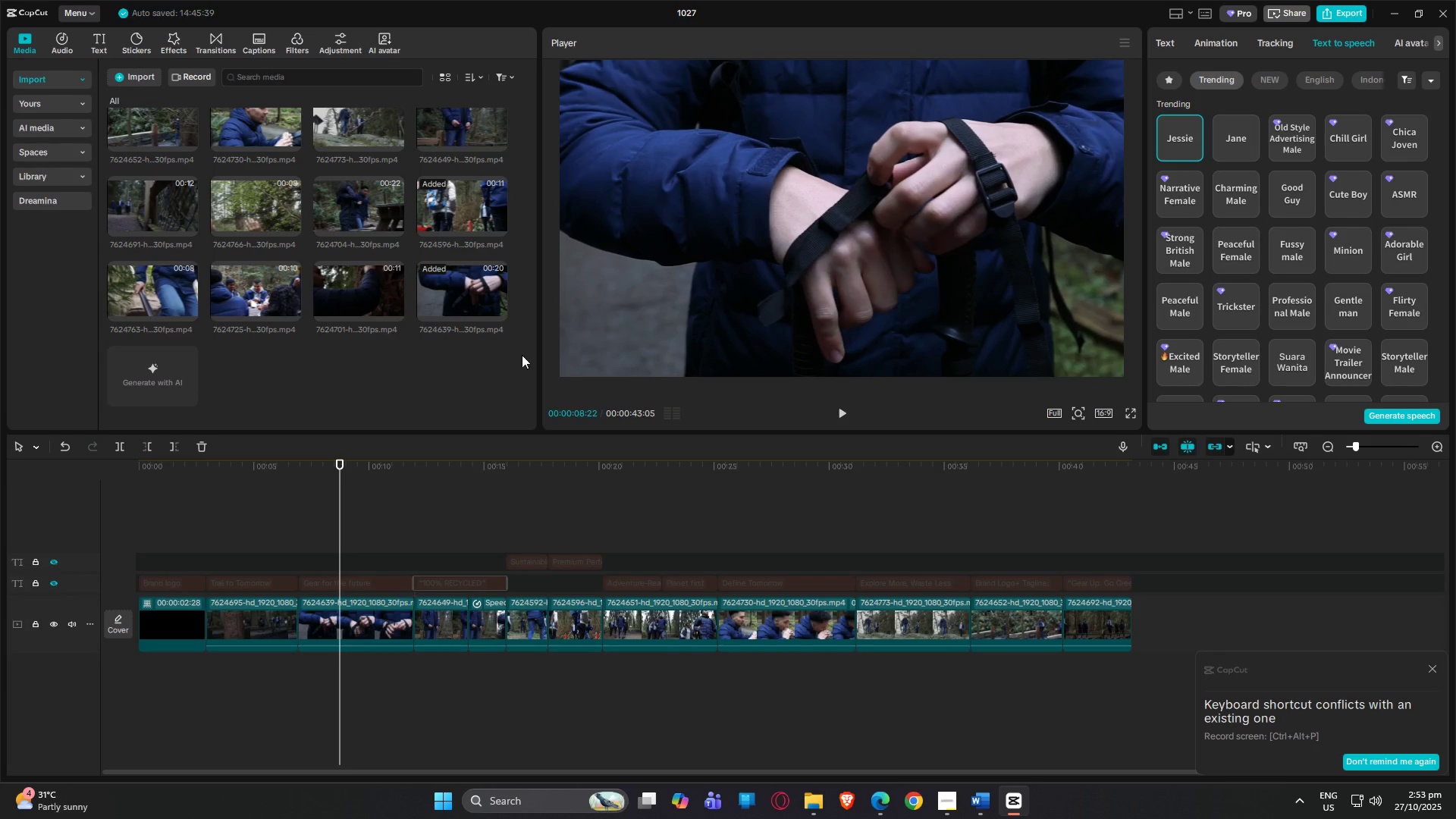 
left_click_drag(start_coordinate=[337, 458], to_coordinate=[8, 488])
 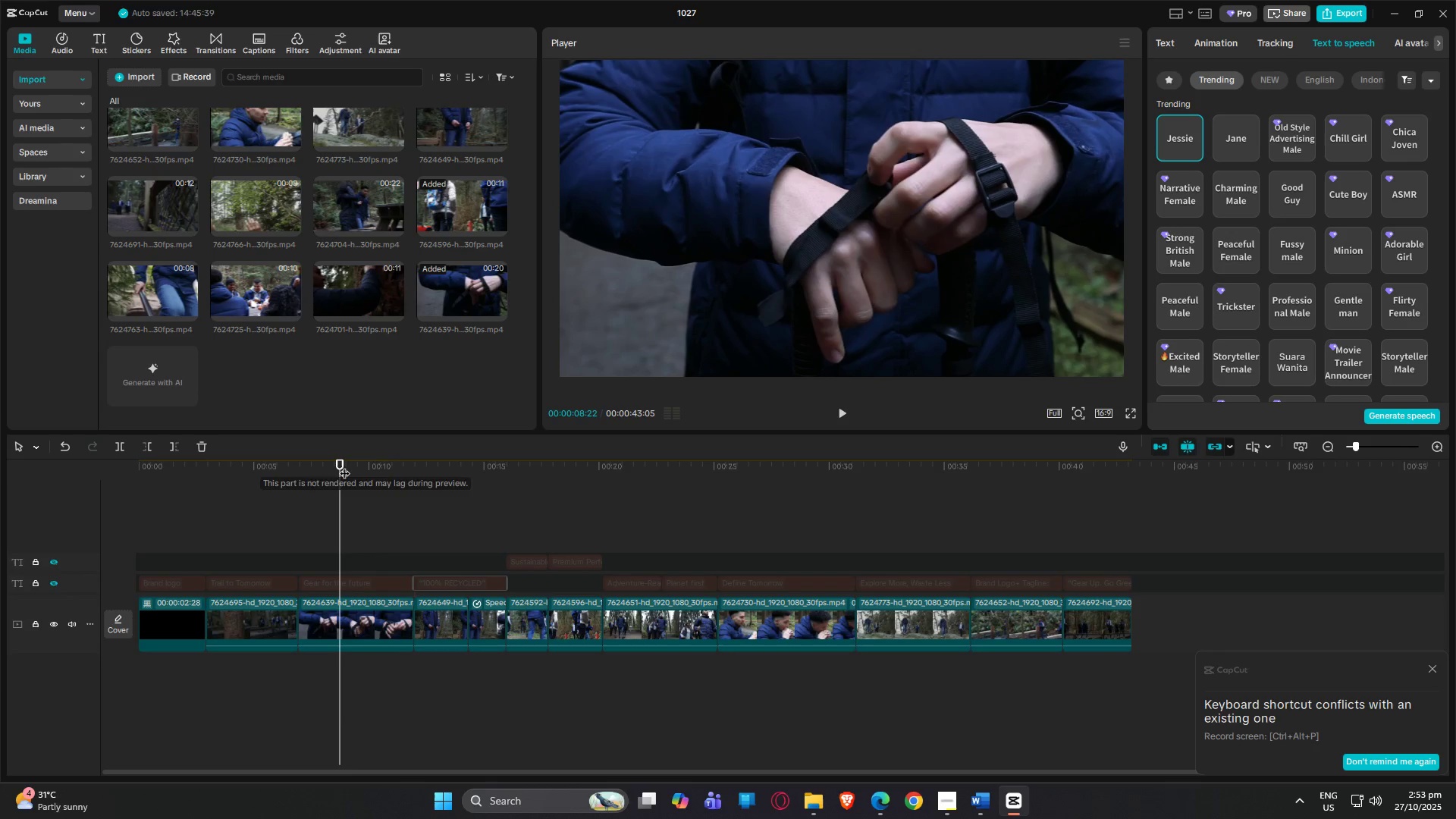 
left_click_drag(start_coordinate=[340, 469], to_coordinate=[111, 475])
 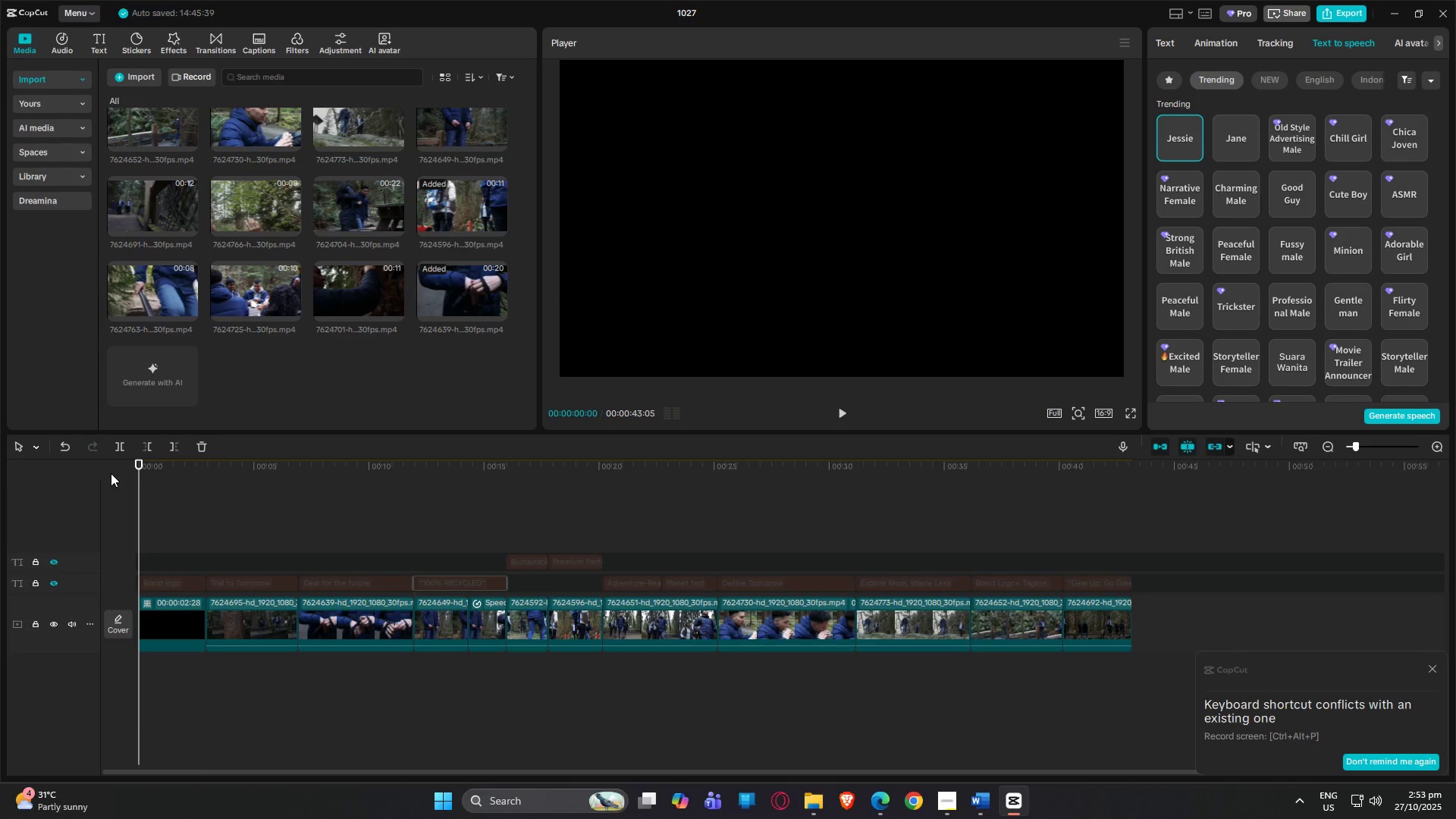 
key(Space)
 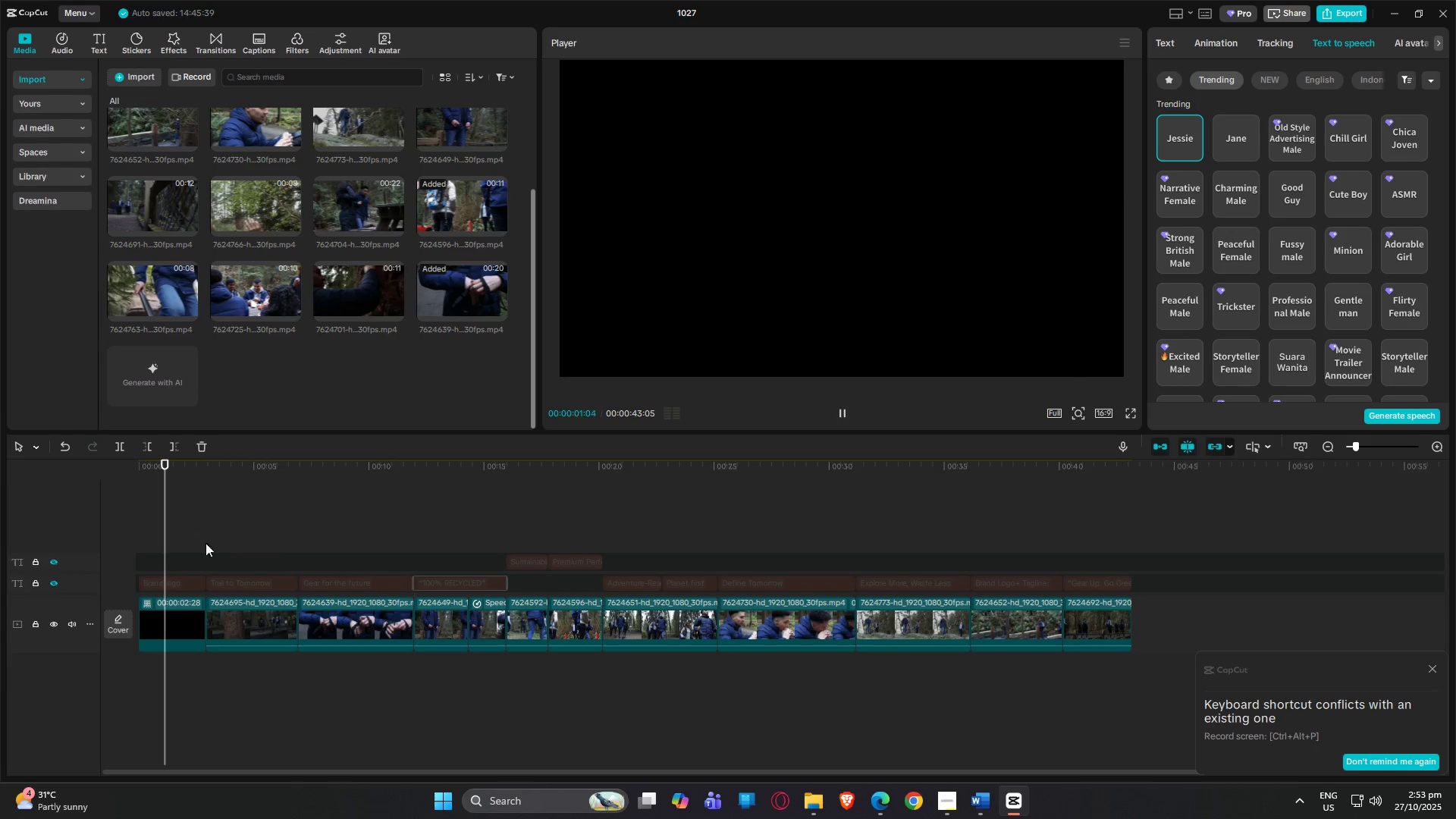 
key(Space)
 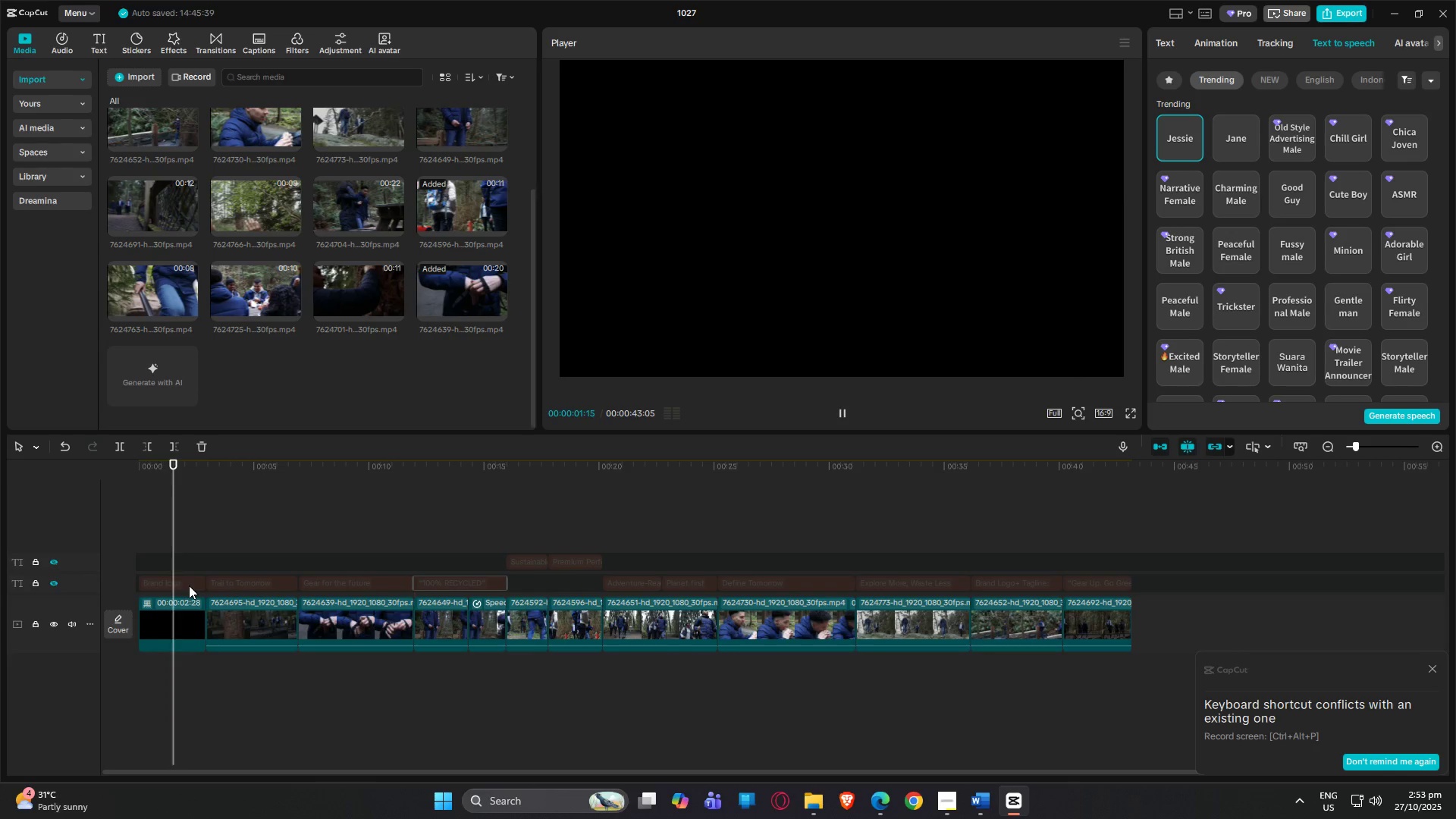 
key(Space)
 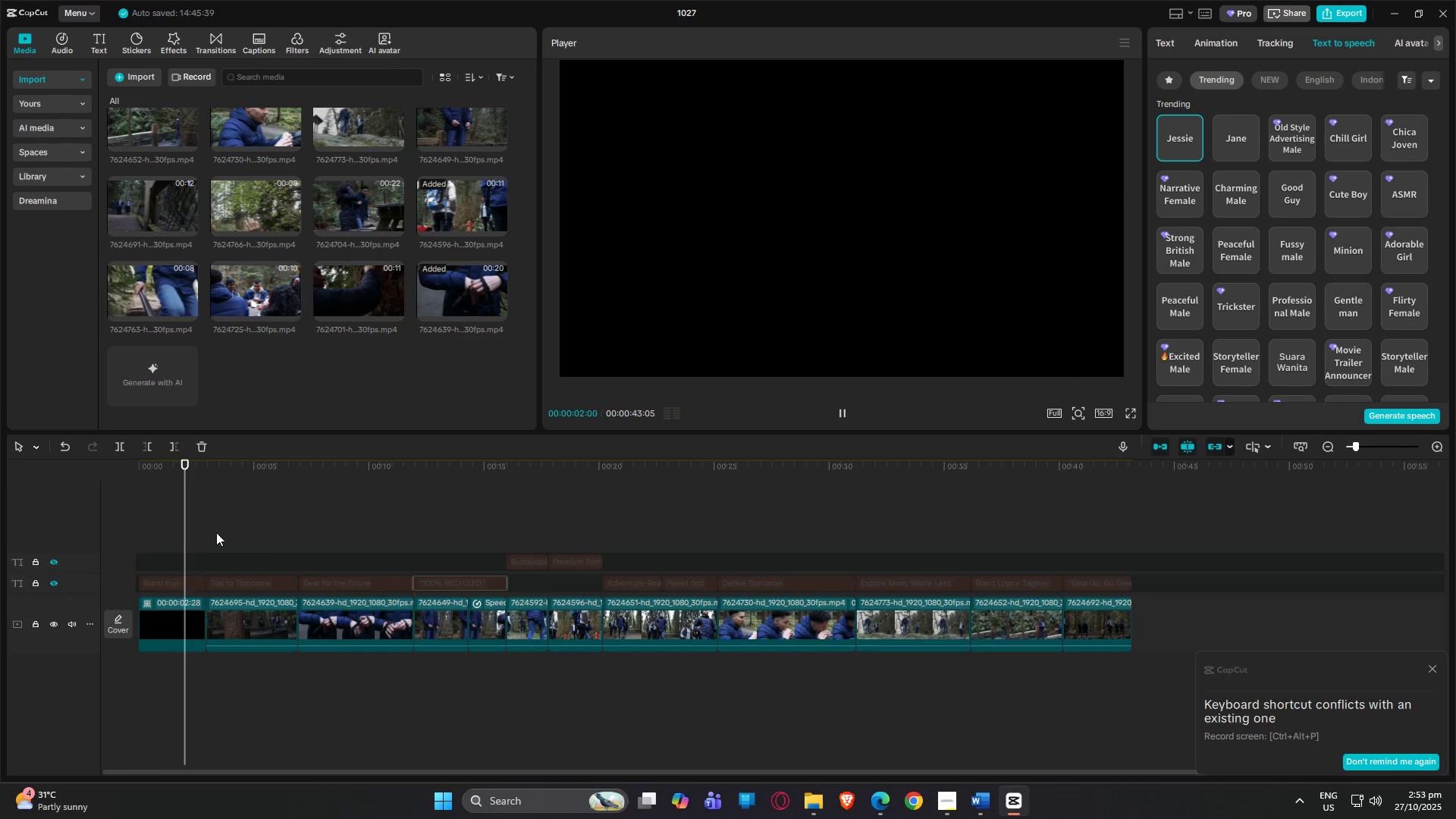 
key(Space)
 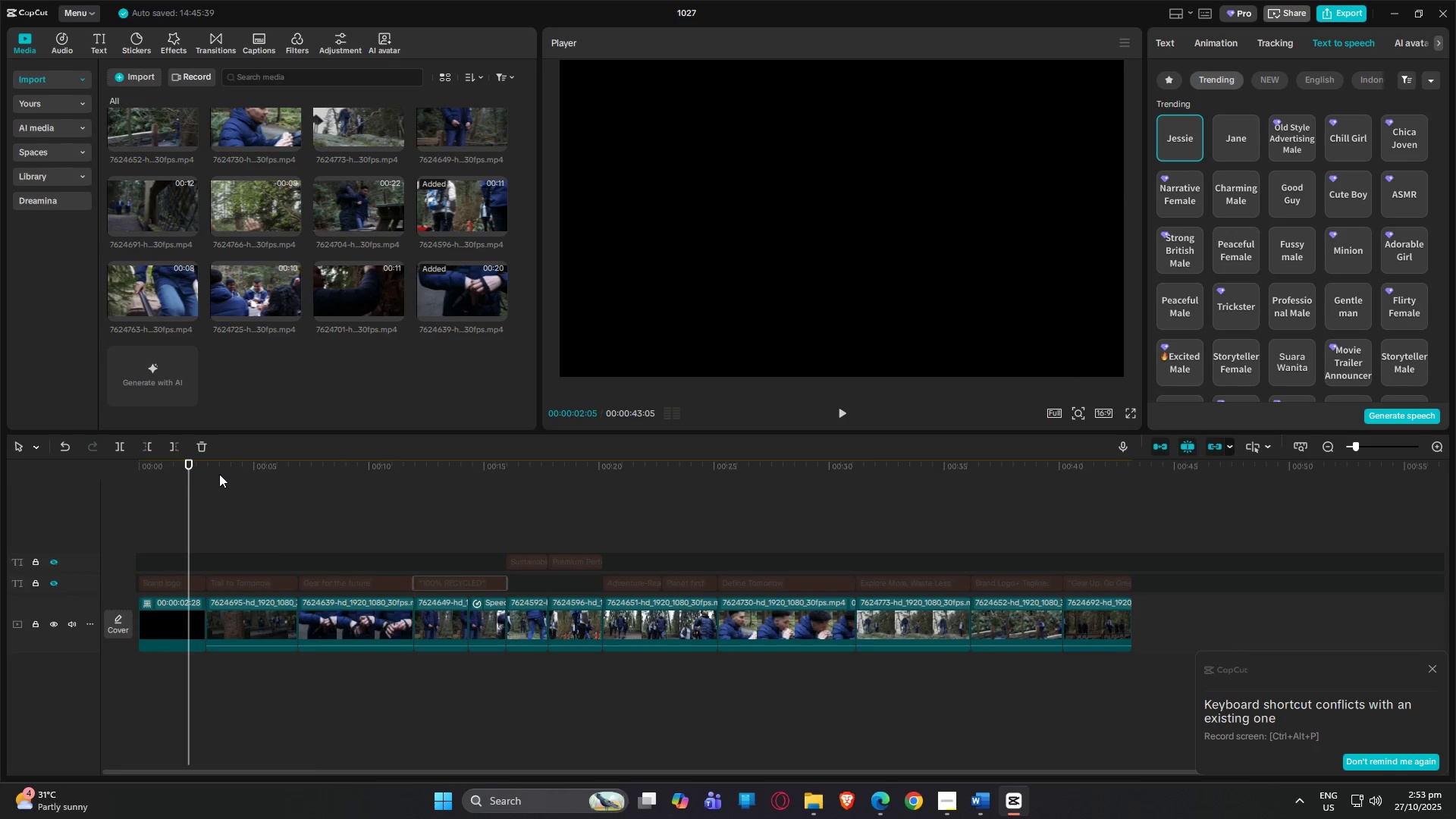 
left_click_drag(start_coordinate=[189, 463], to_coordinate=[62, 481])
 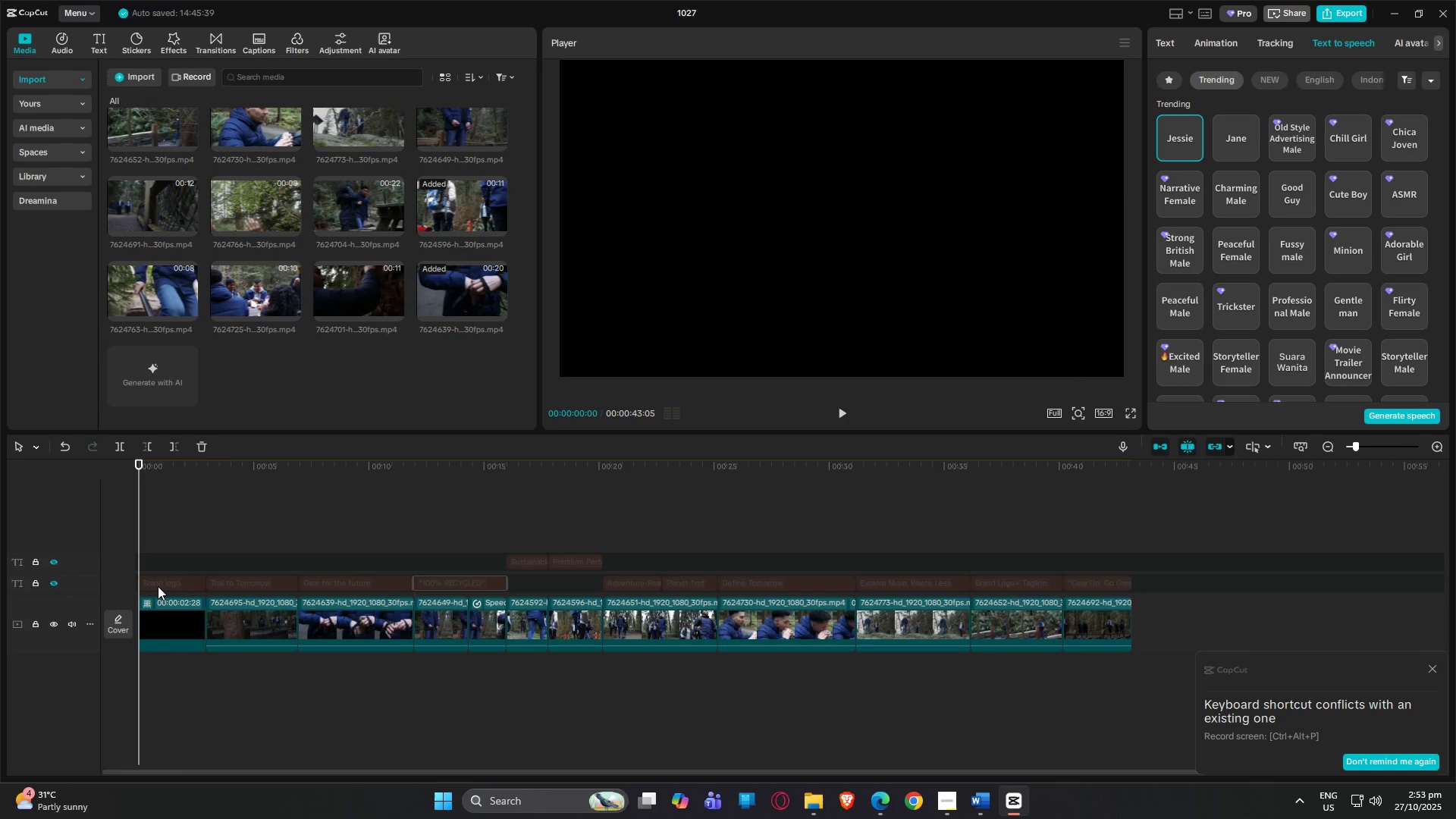 
left_click([158, 586])
 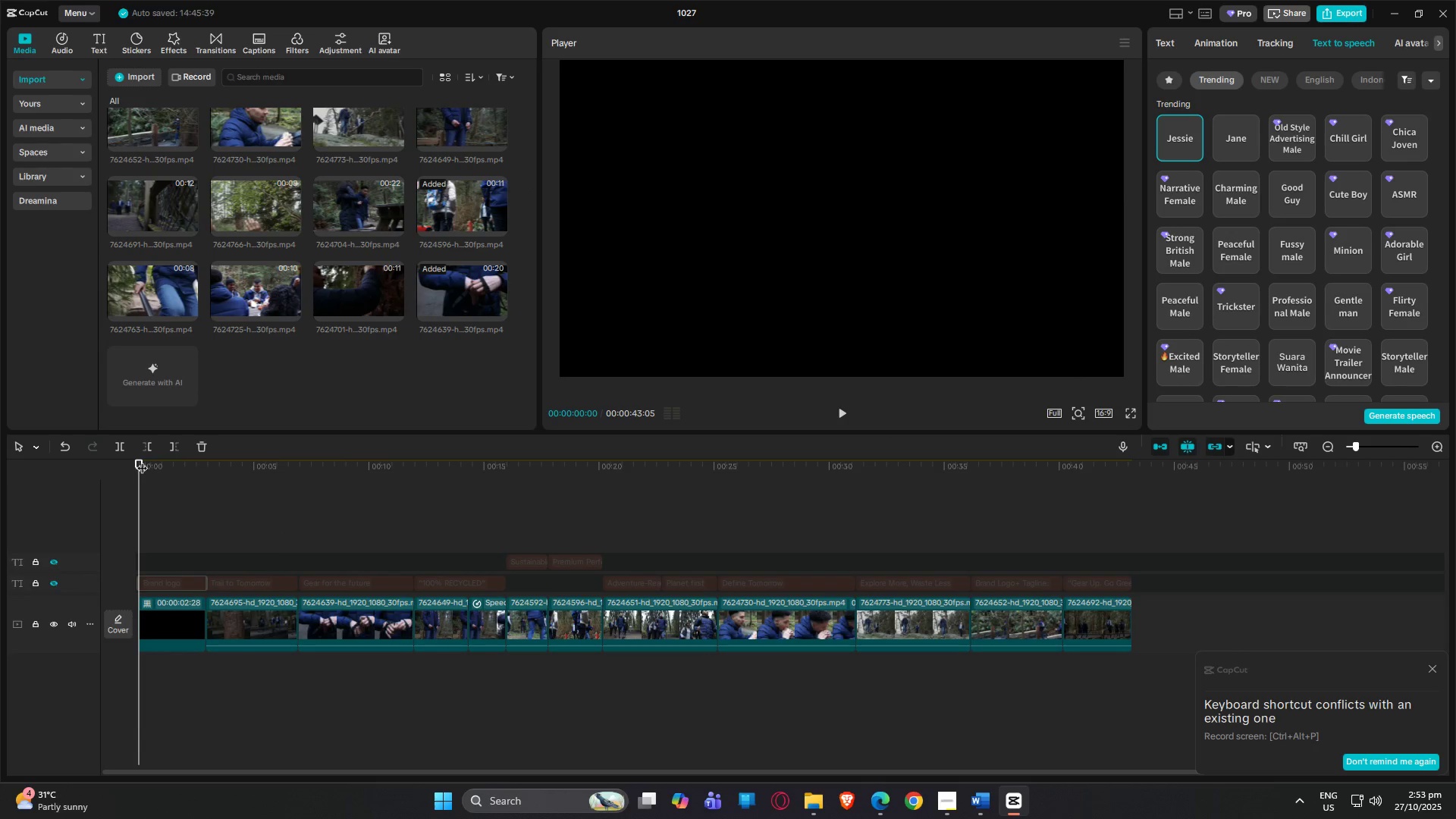 
left_click_drag(start_coordinate=[142, 460], to_coordinate=[1069, 425])
 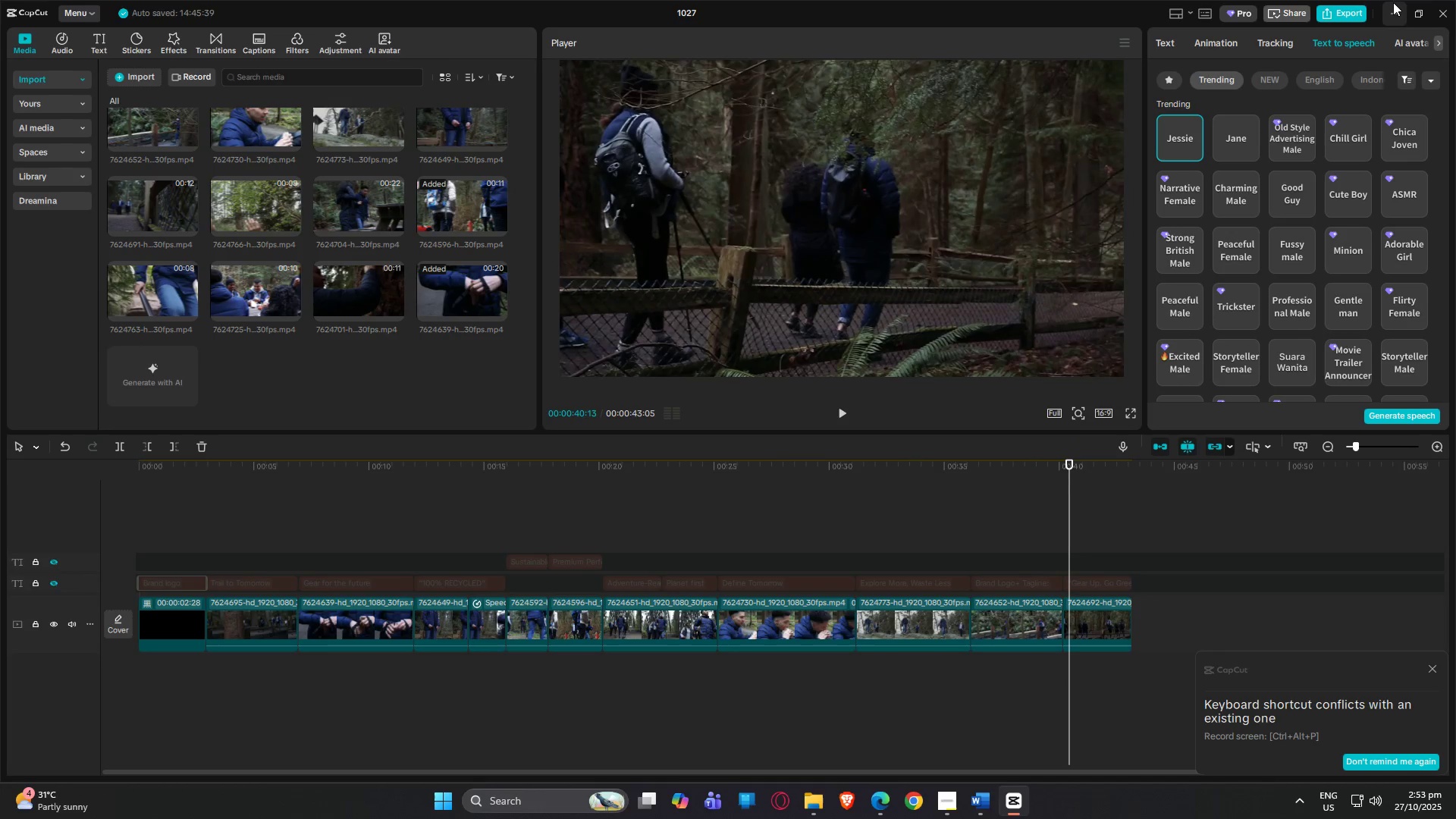 
left_click([1392, 11])
 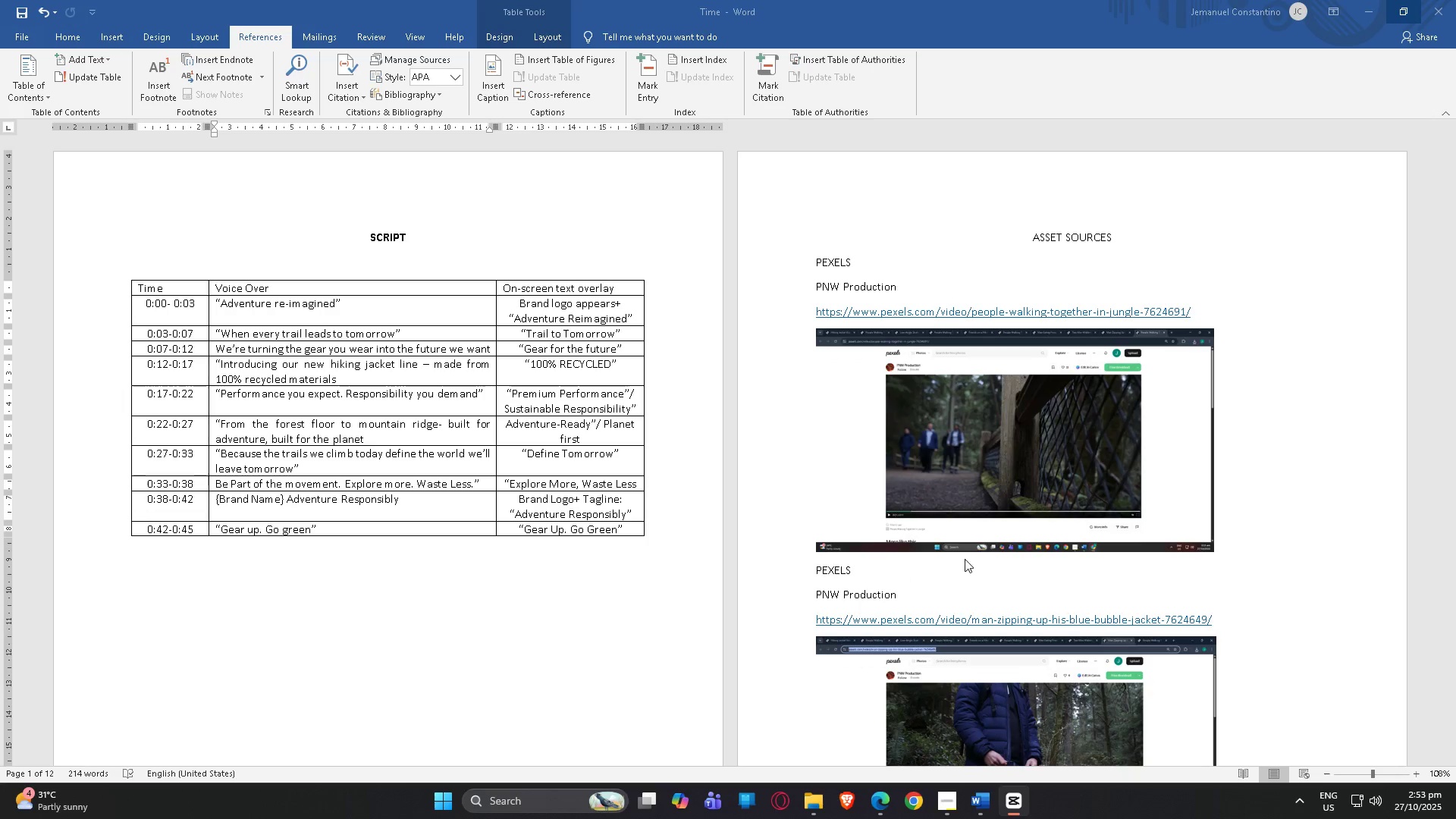 
key(Alt+Tab)
 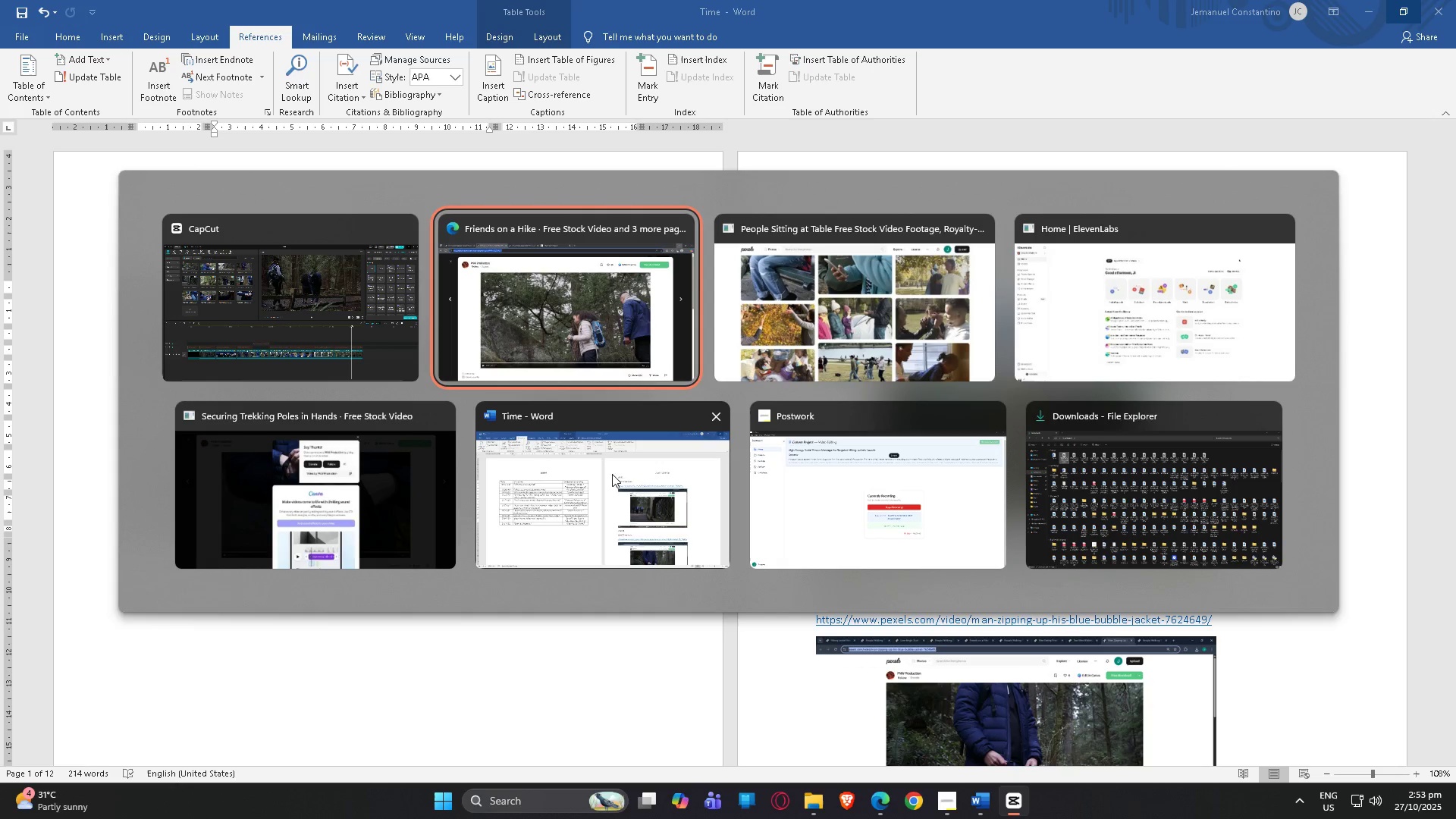 
wait(6.31)
 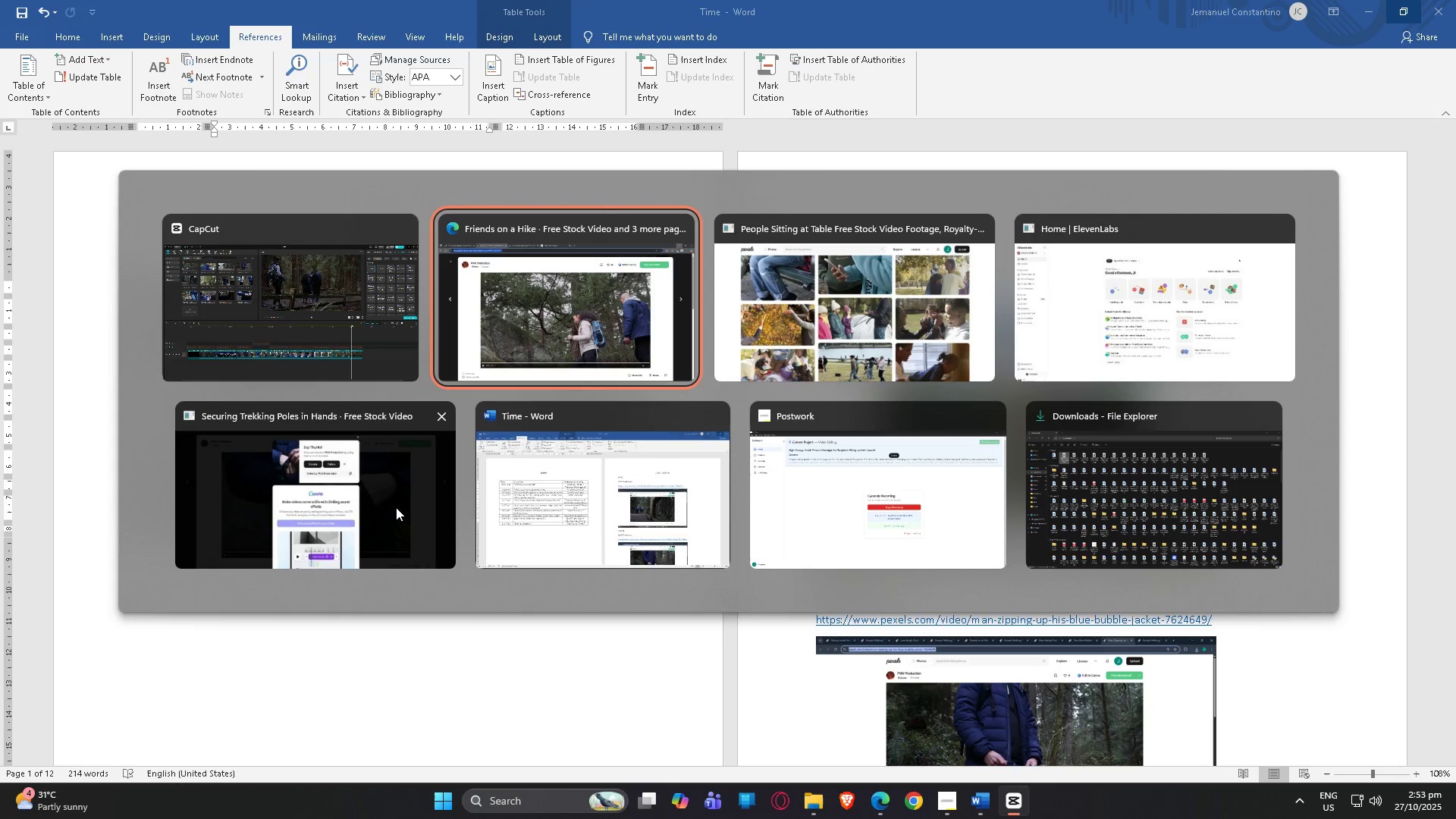 
left_click([530, 481])
 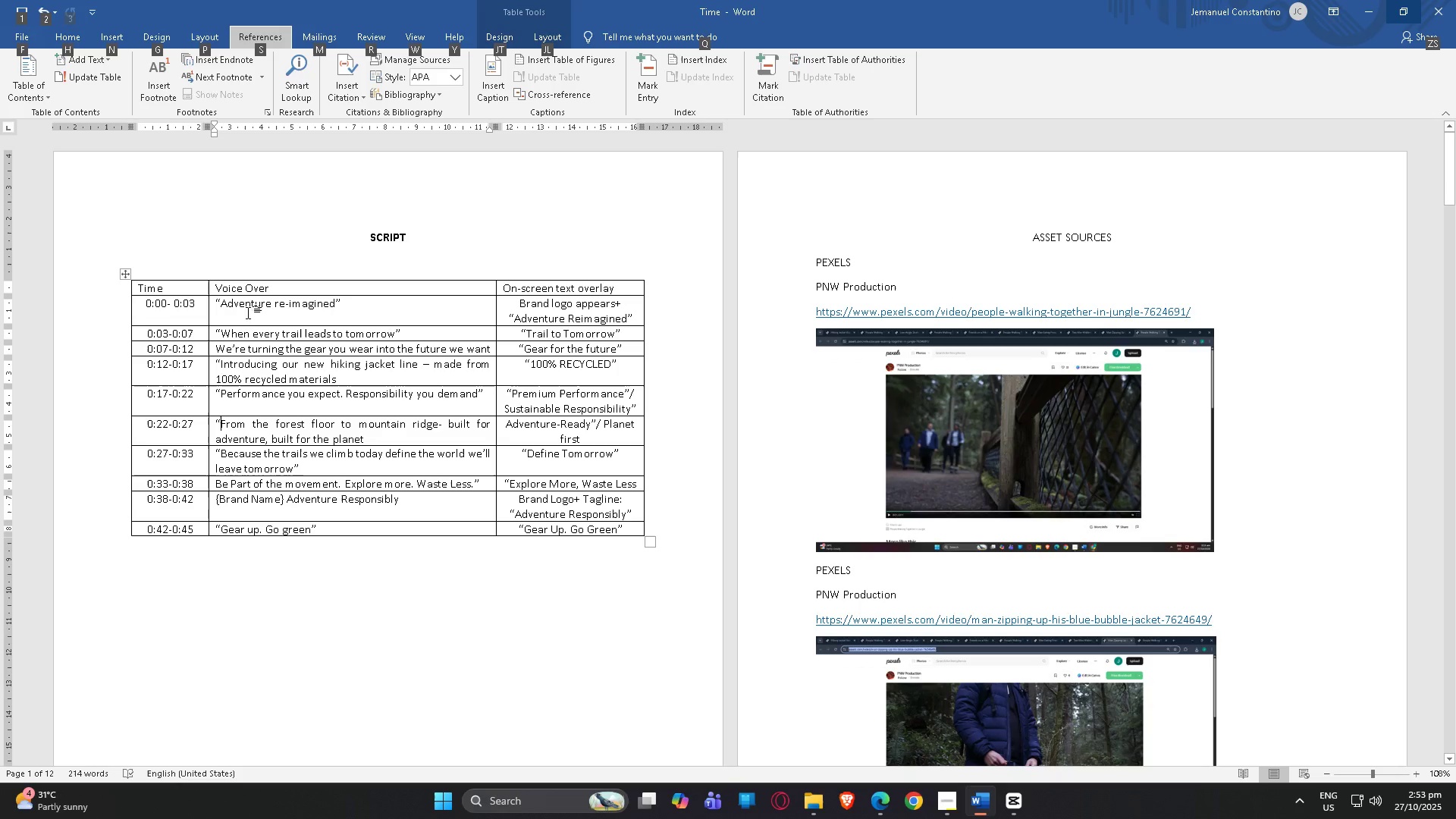 
left_click([369, 306])
 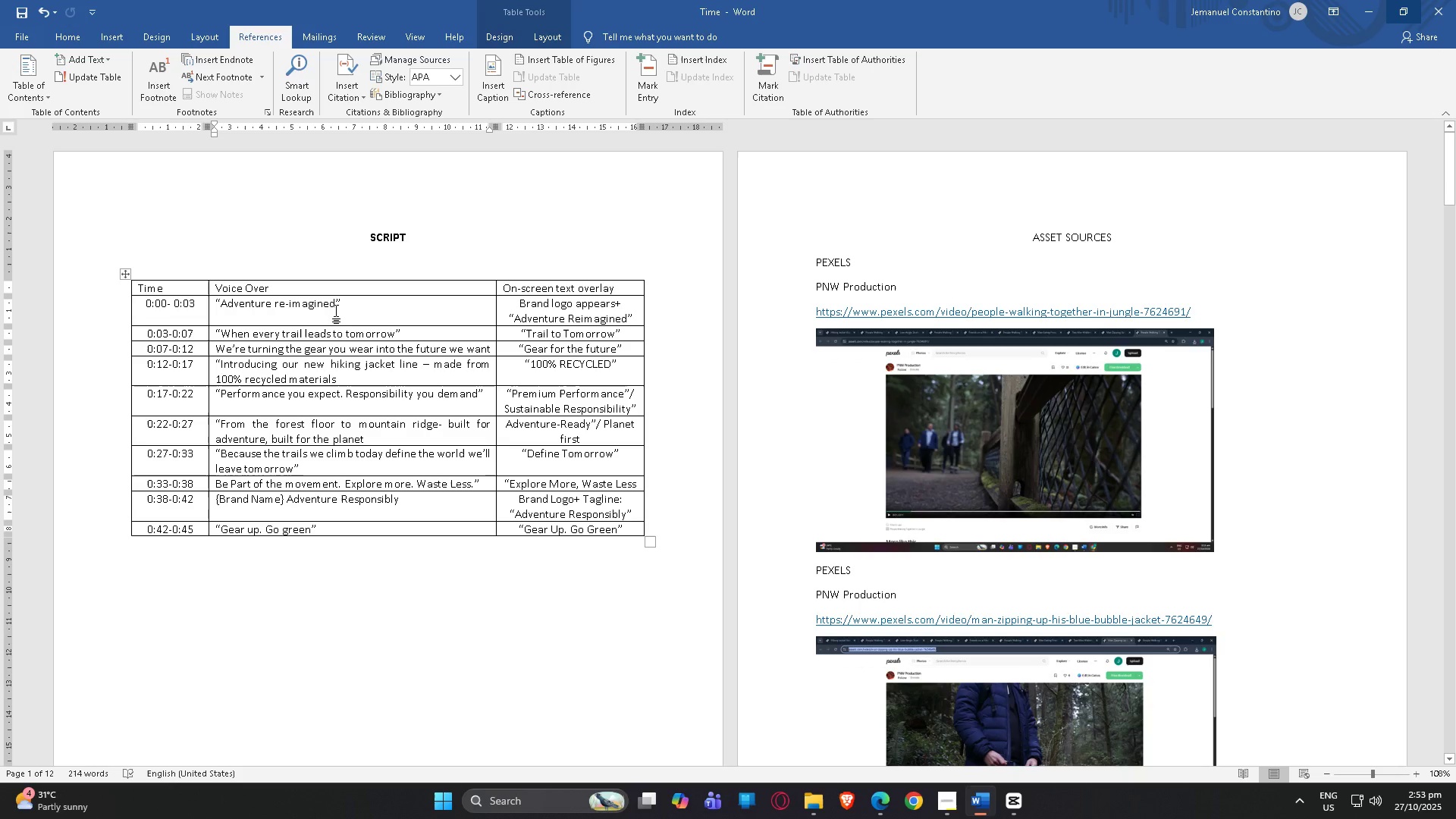 
key(Alt+Tab)
 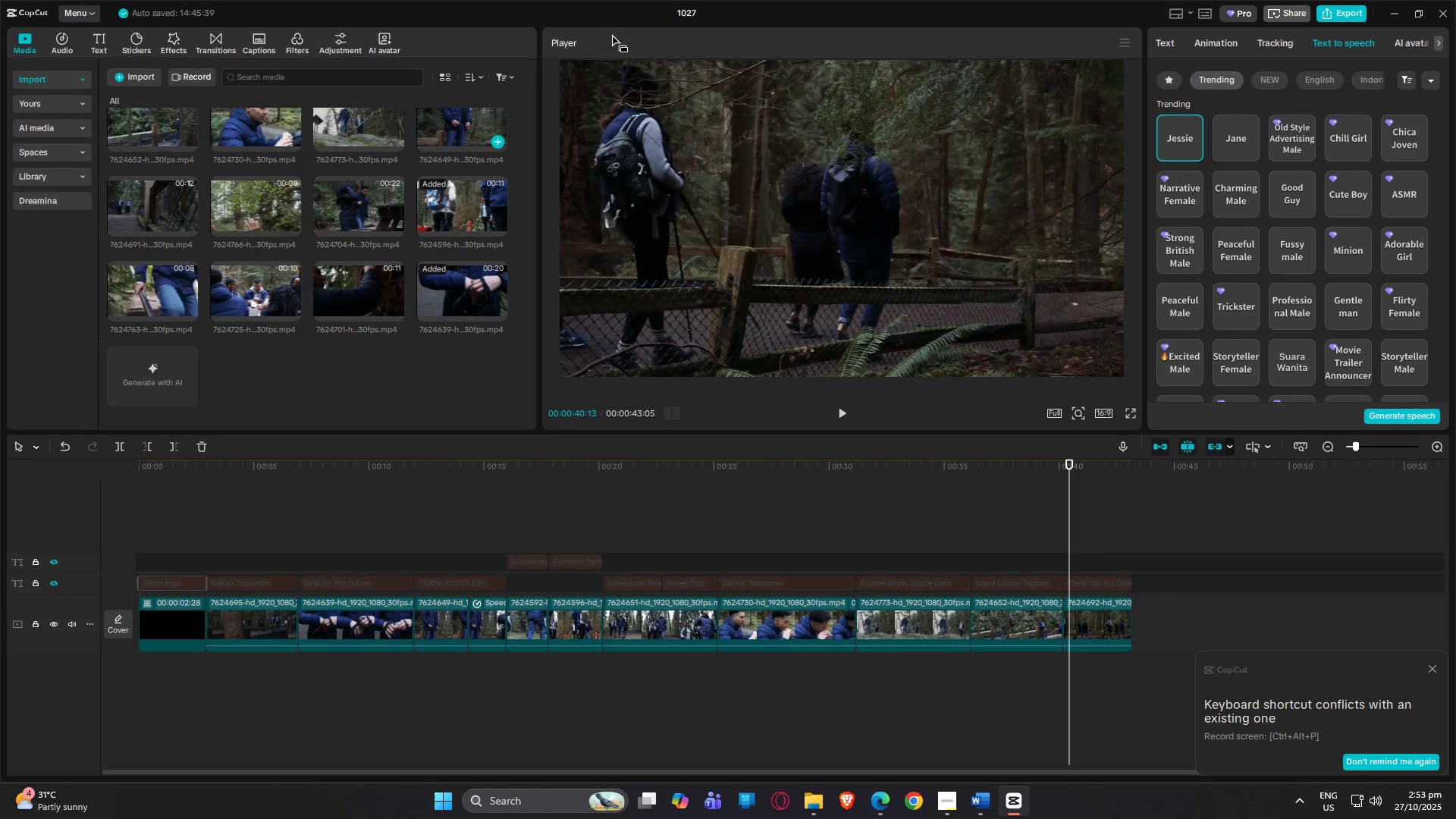 
key(Alt+Tab)
 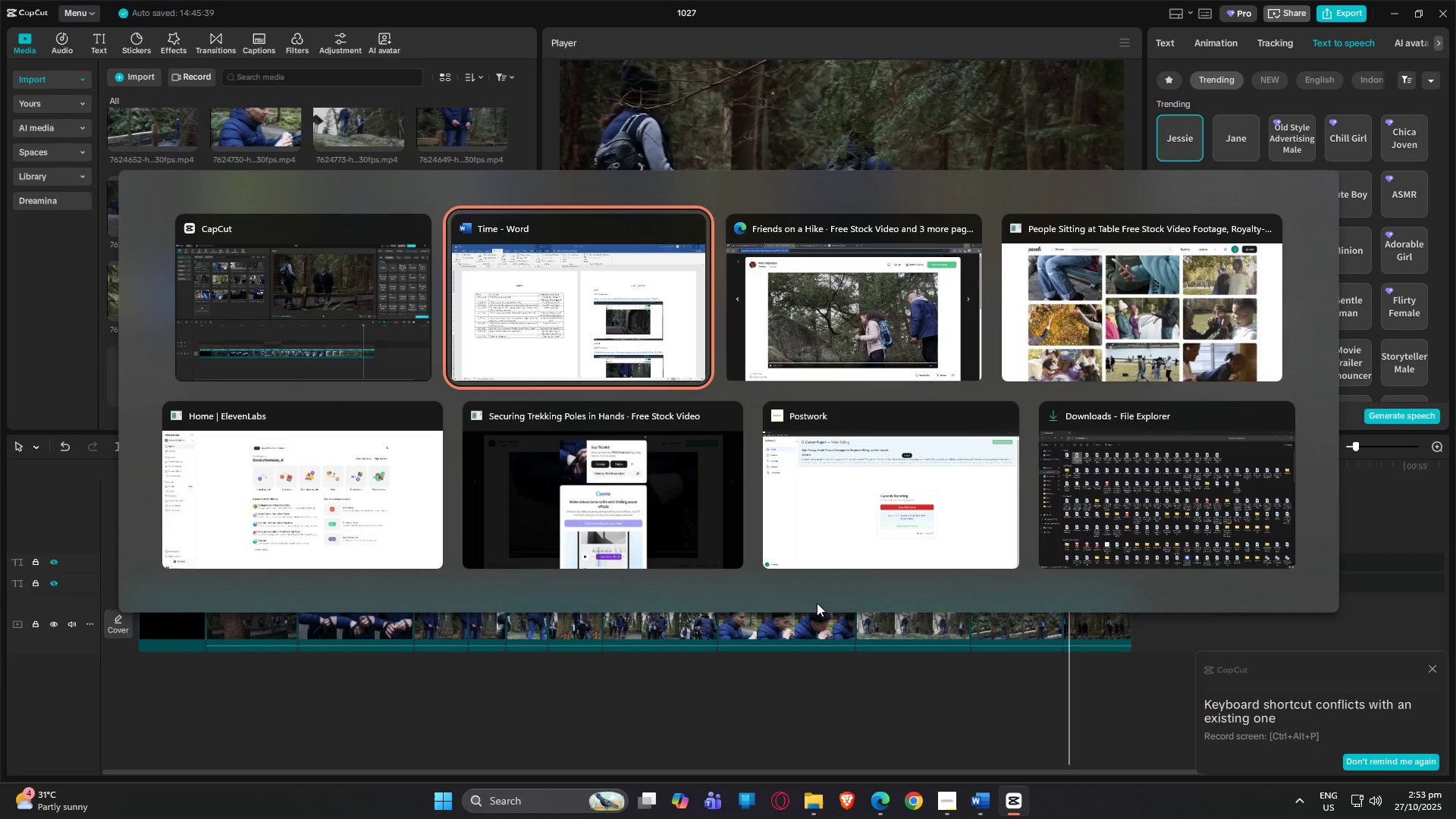 
key(Alt+Tab)
 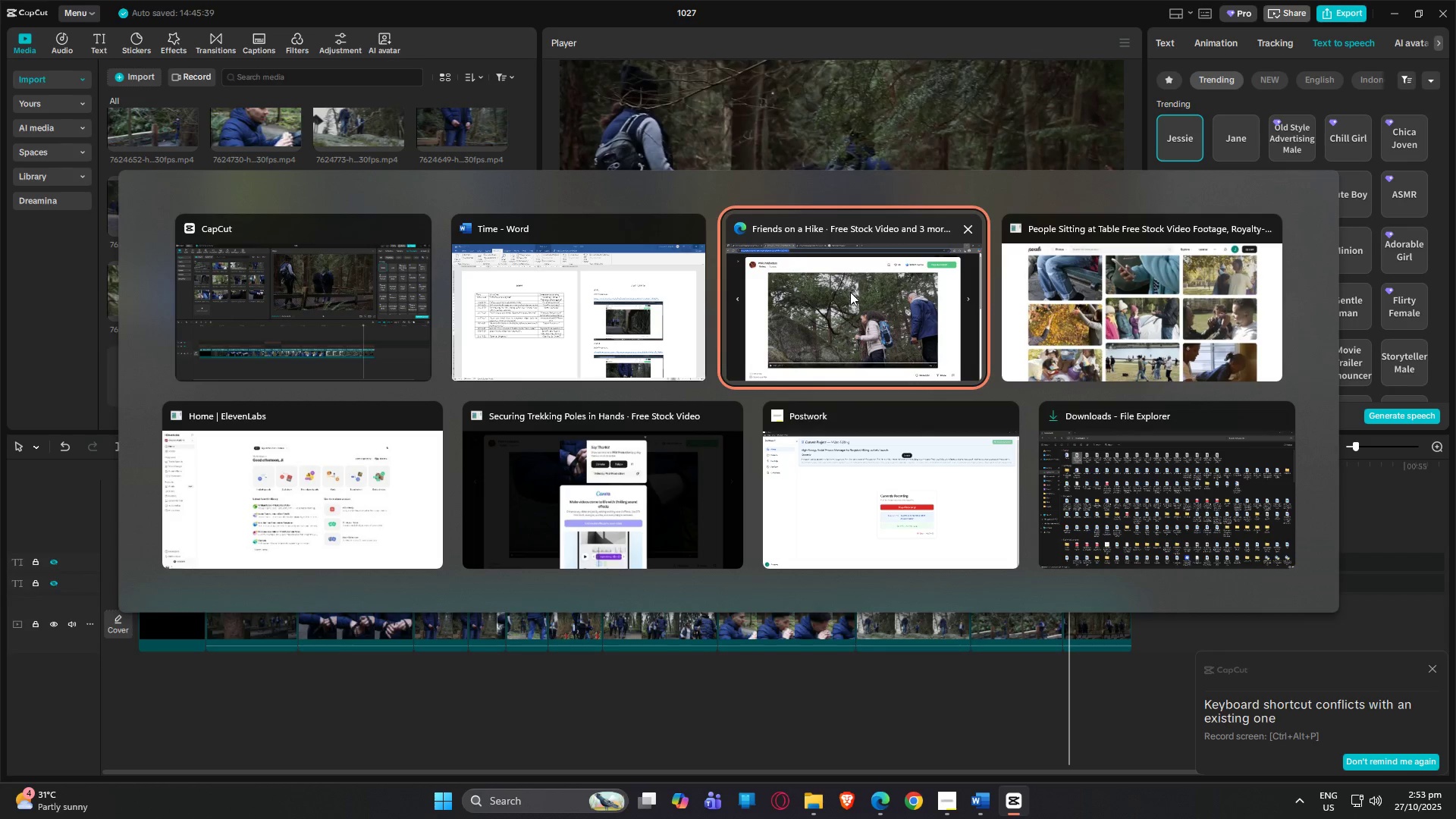 
left_click([340, 505])
 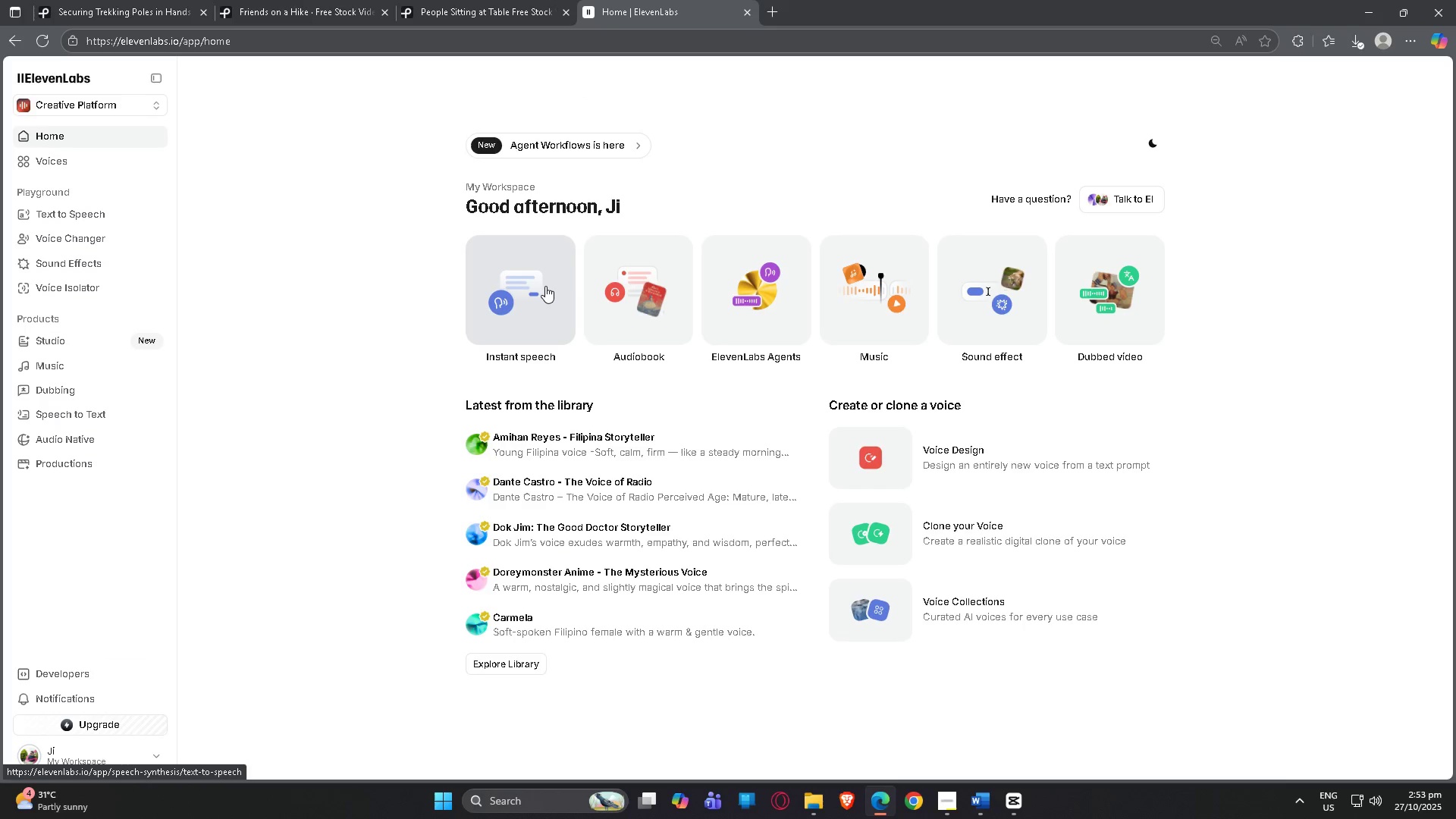 
left_click([554, 283])
 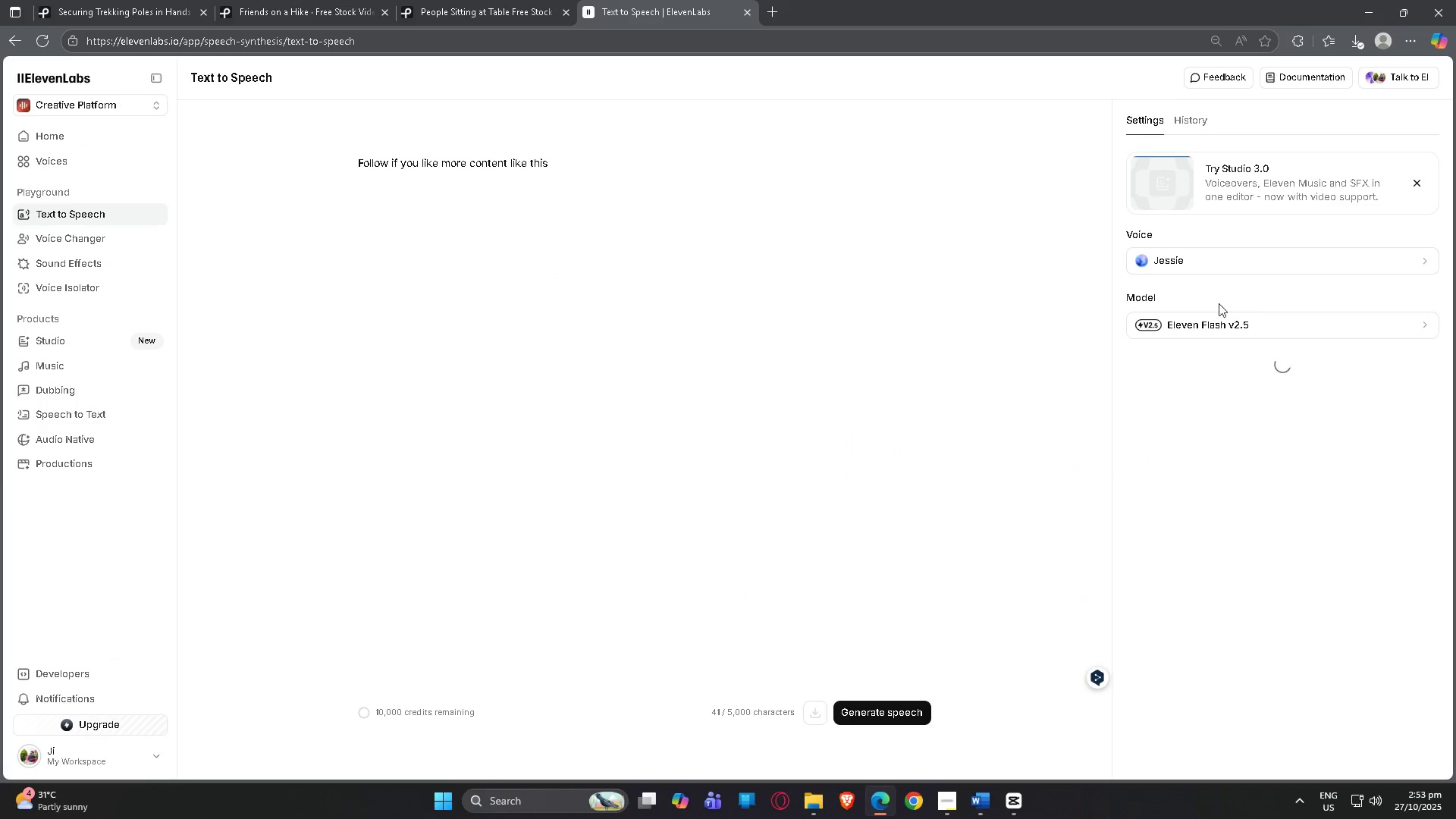 
left_click([1221, 318])
 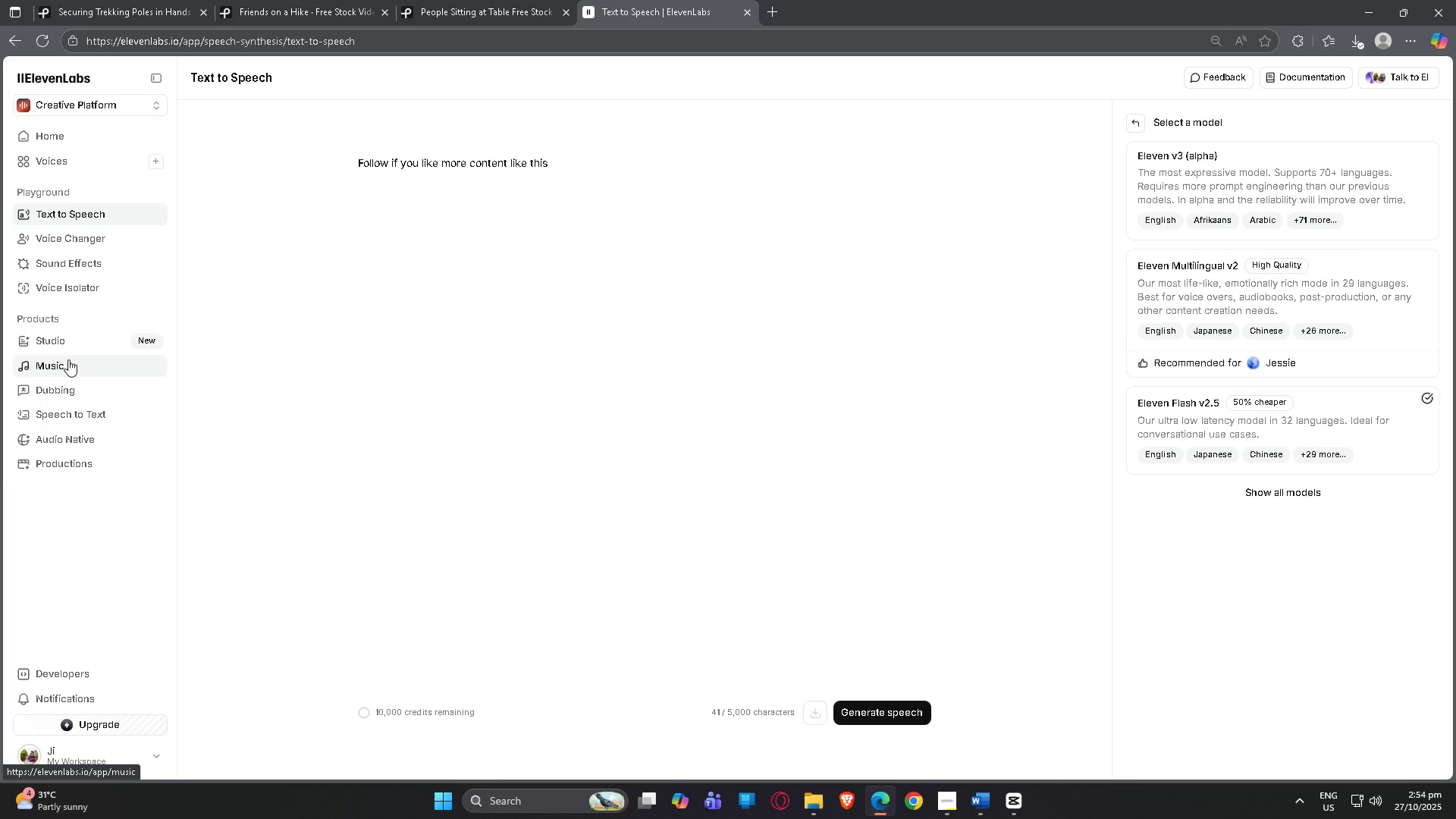 
wait(6.33)
 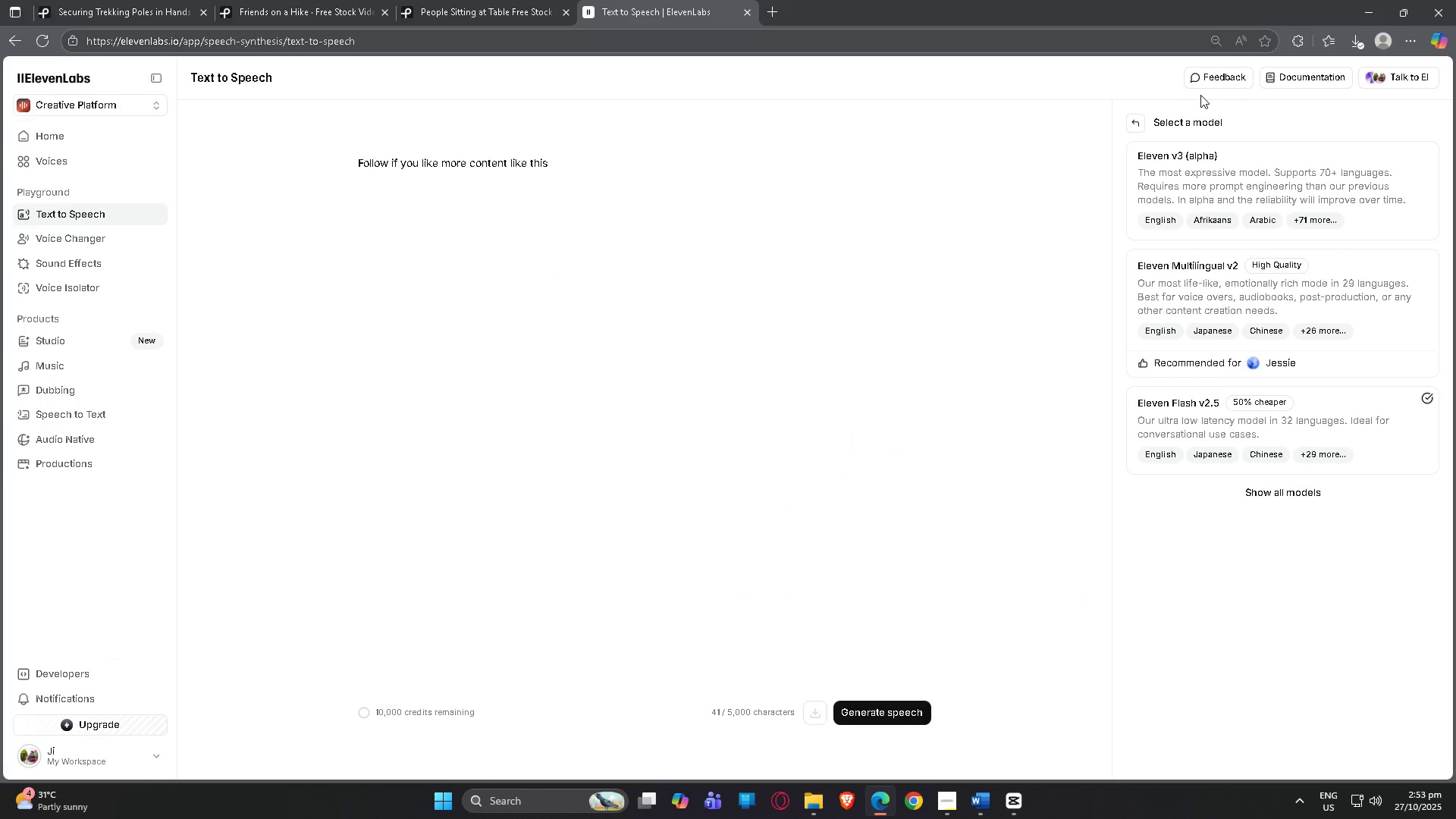 
left_click([72, 209])
 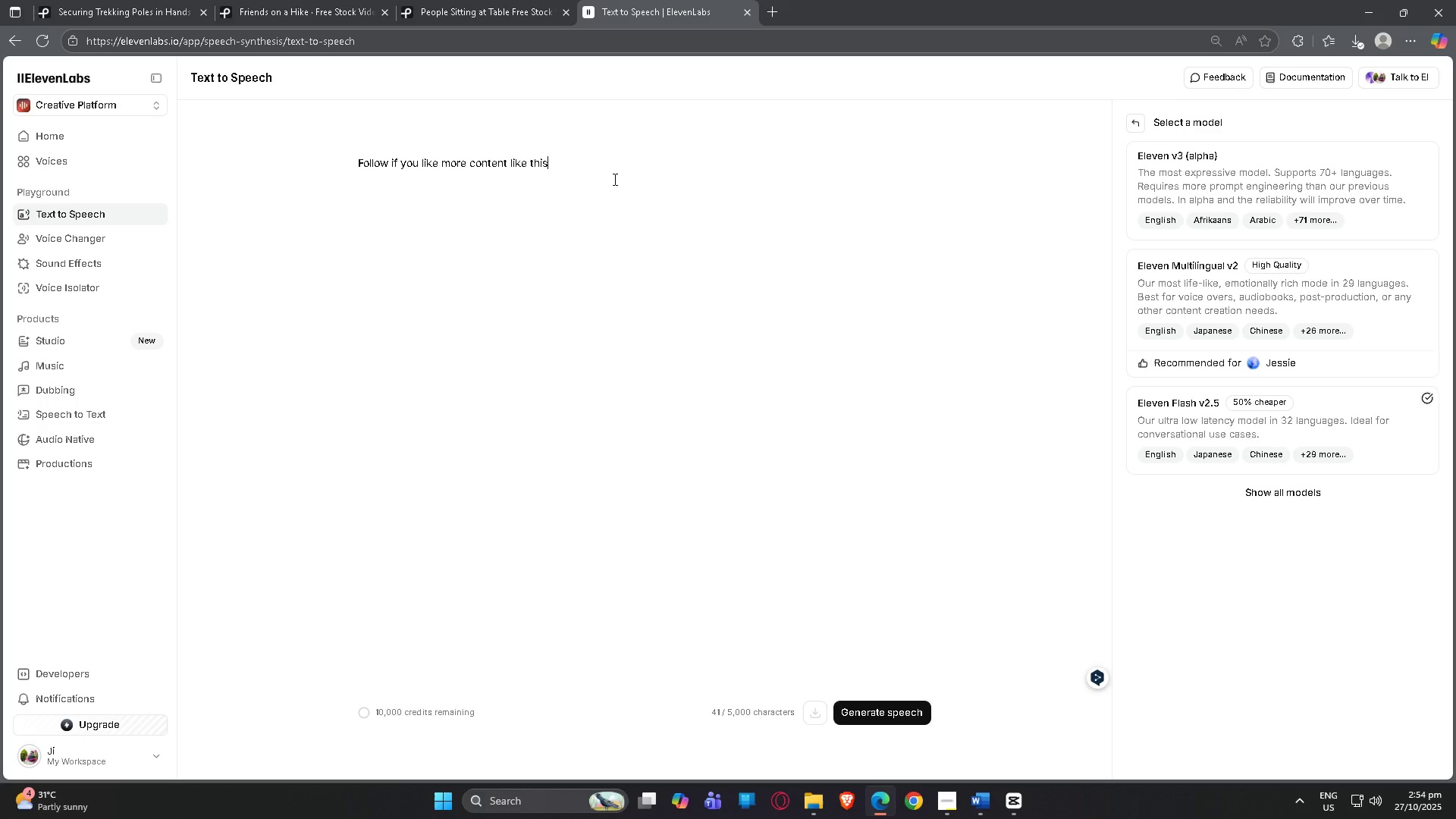 
left_click_drag(start_coordinate=[619, 146], to_coordinate=[311, 115])
 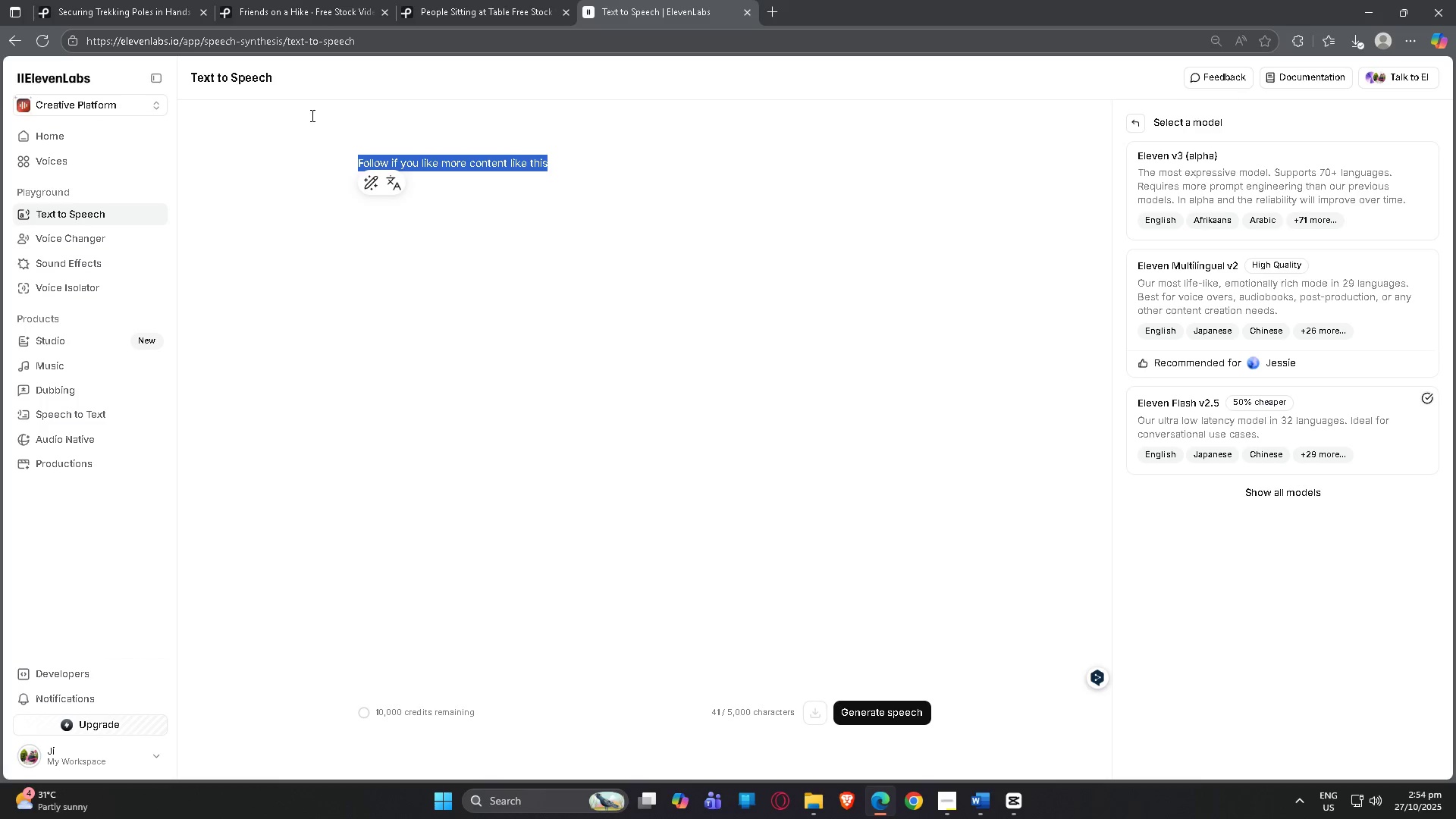 
key(Backspace)
 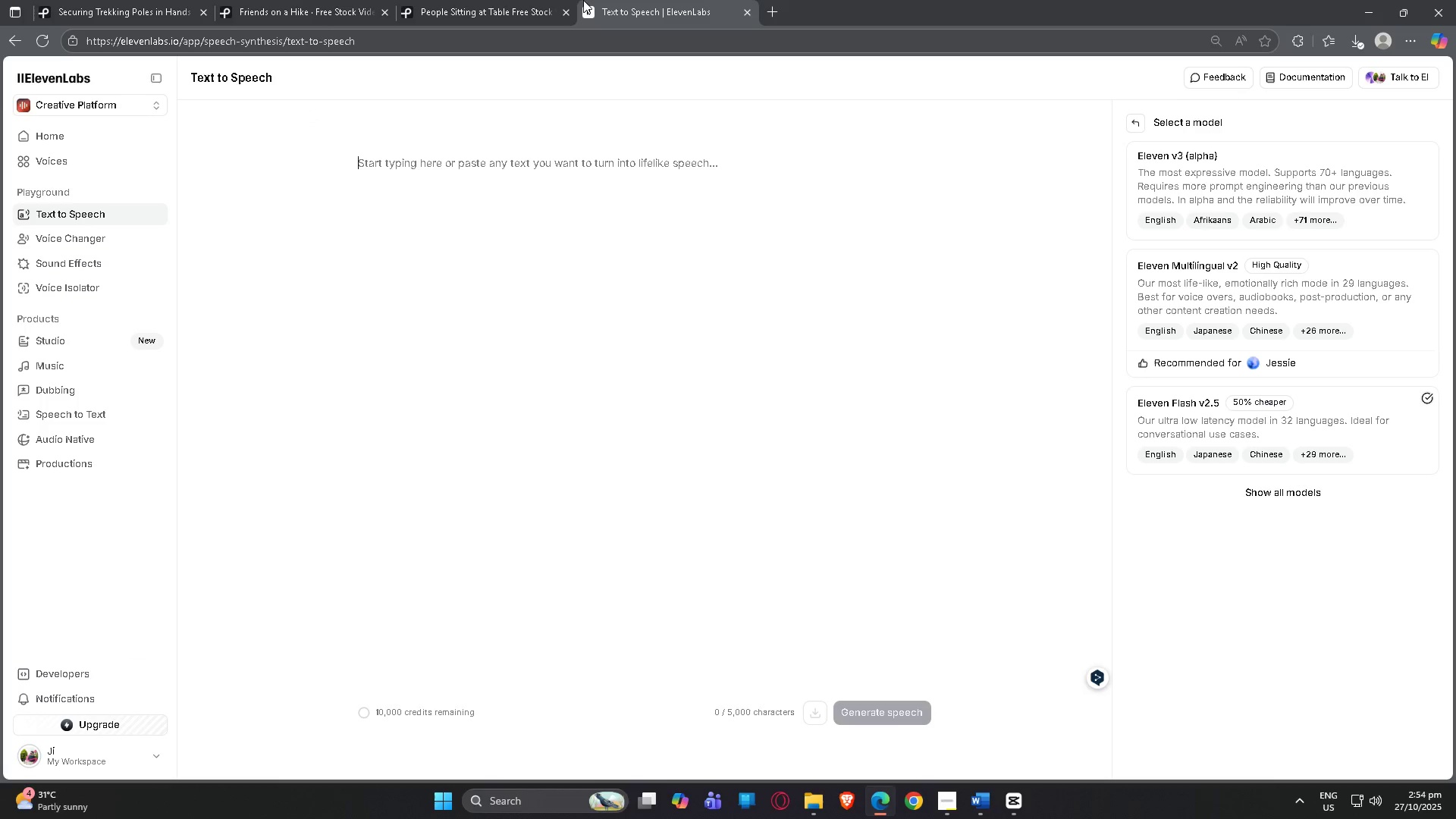 
key(Alt+Tab)
 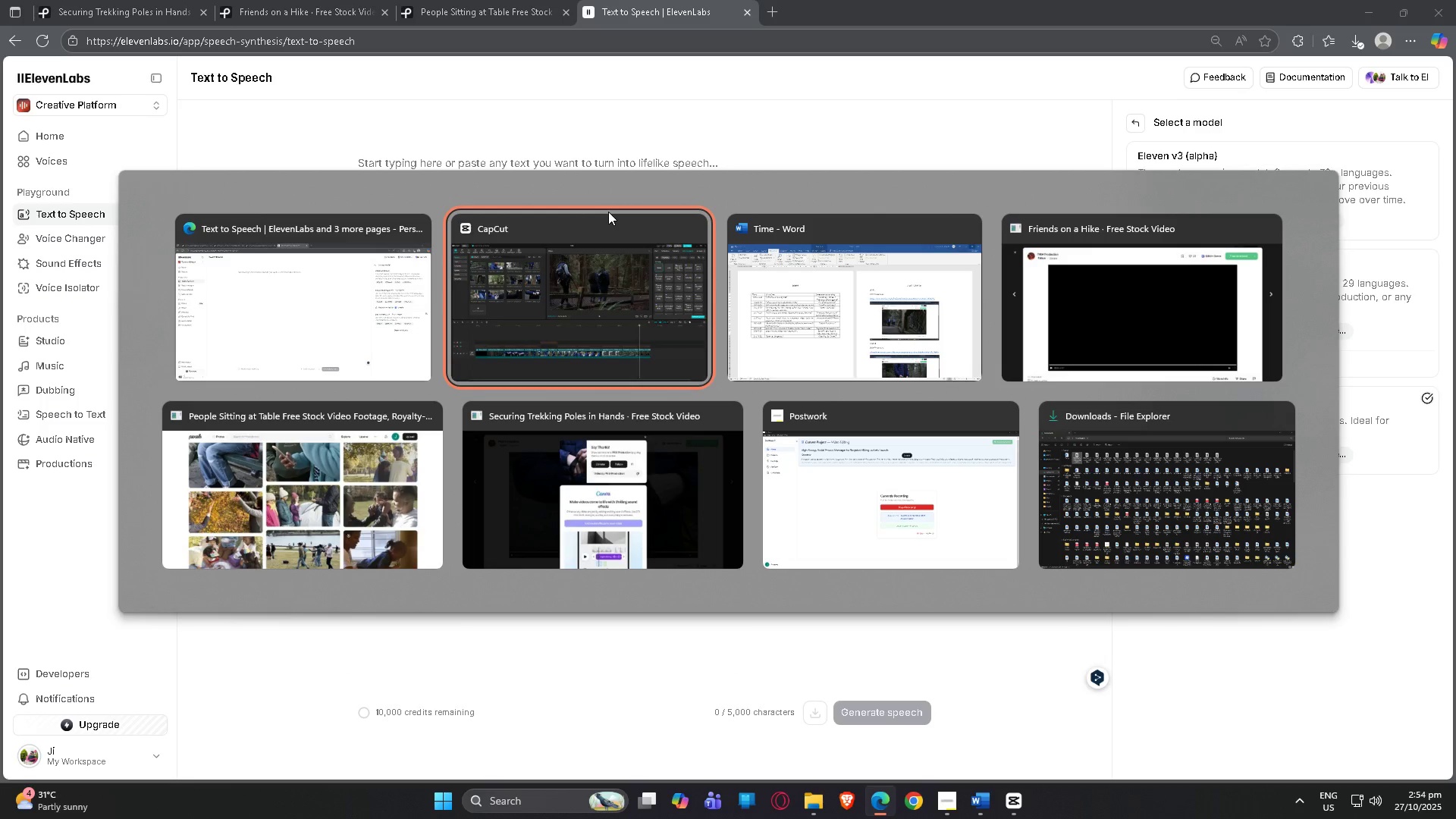 
key(Alt+Tab)
 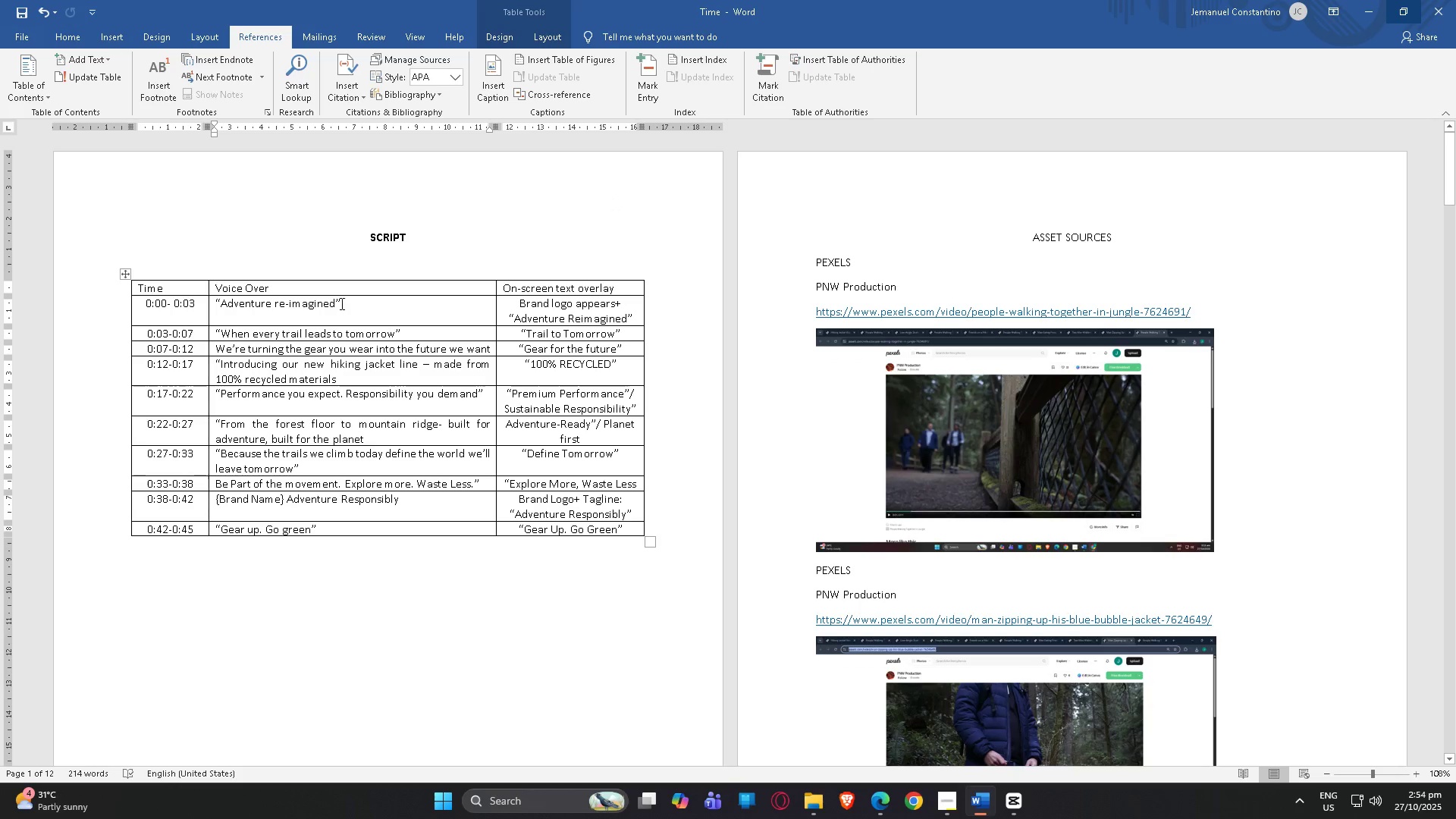 
left_click_drag(start_coordinate=[334, 300], to_coordinate=[232, 305])
 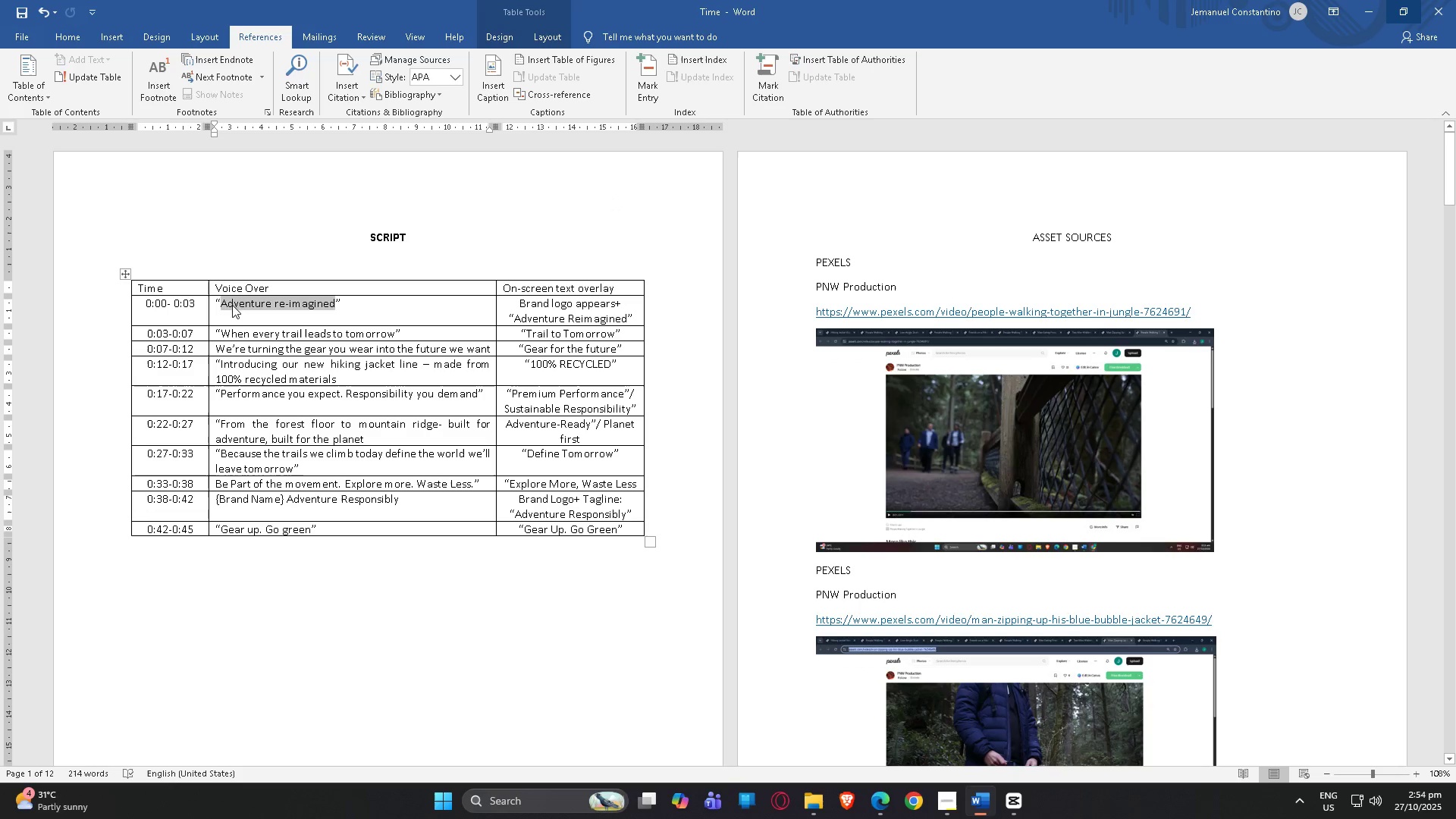 
key(Control+C)
 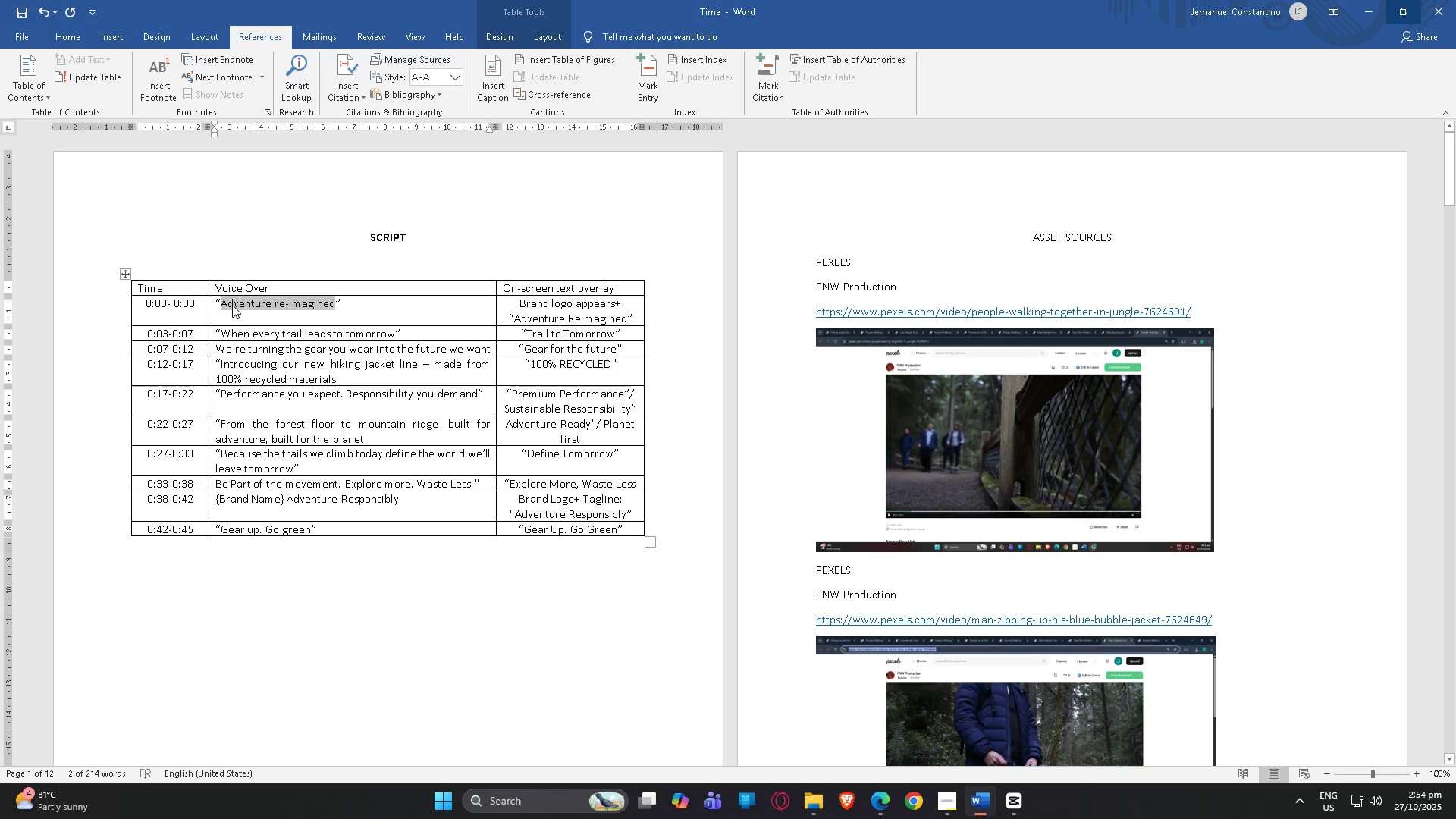 
key(Alt+AltLeft)
 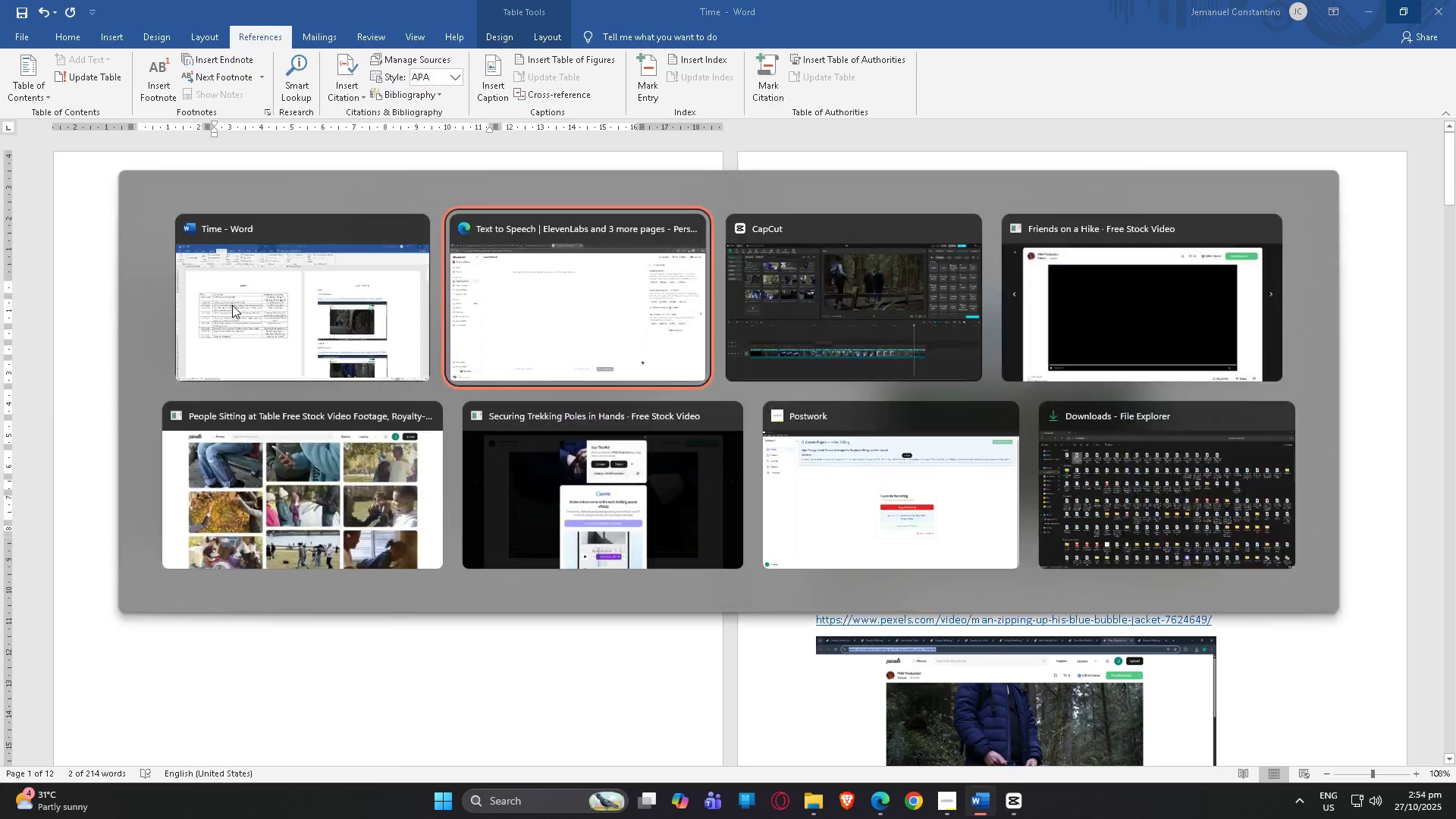 
key(Alt+Tab)
 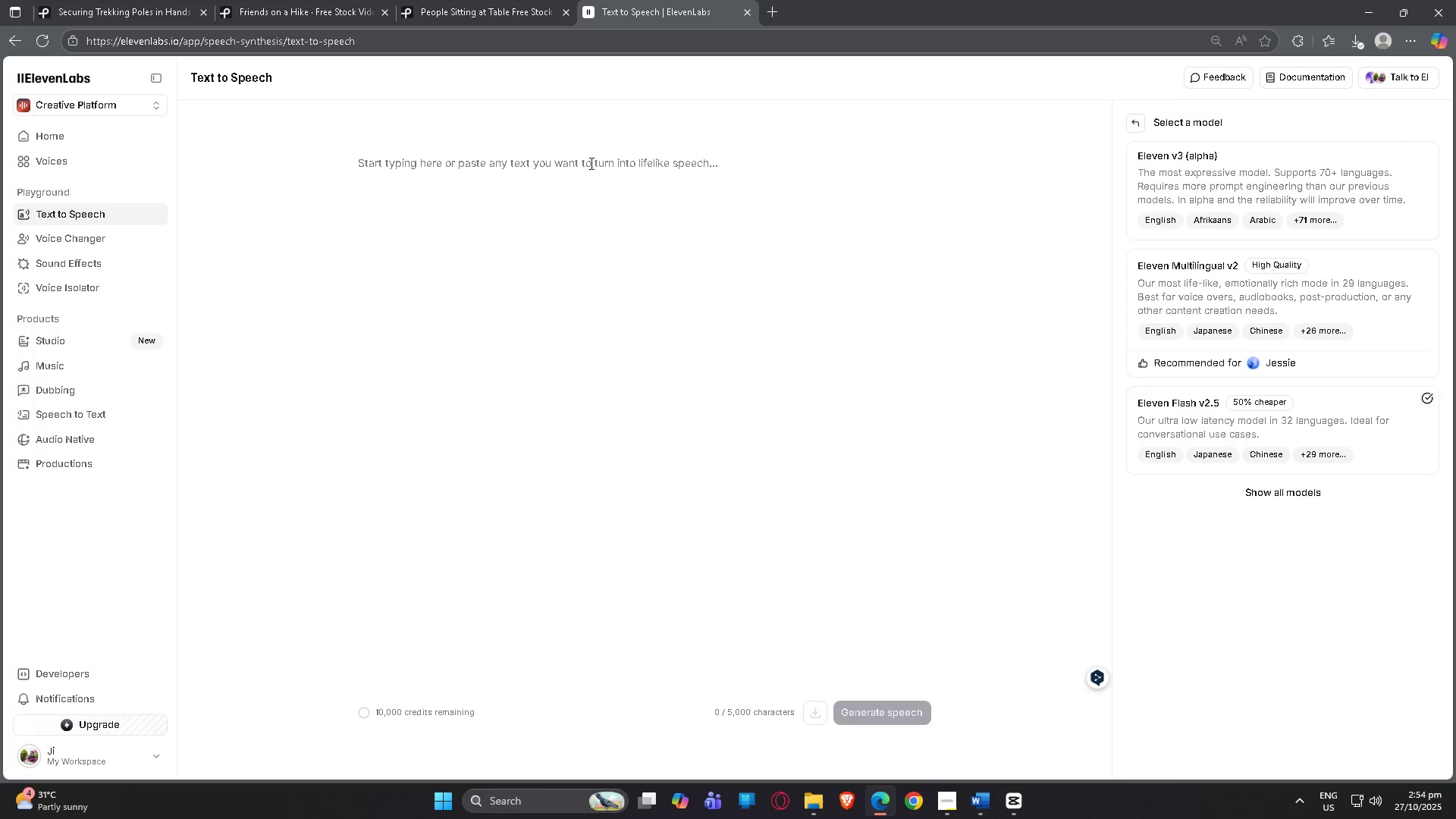 
left_click([595, 168])
 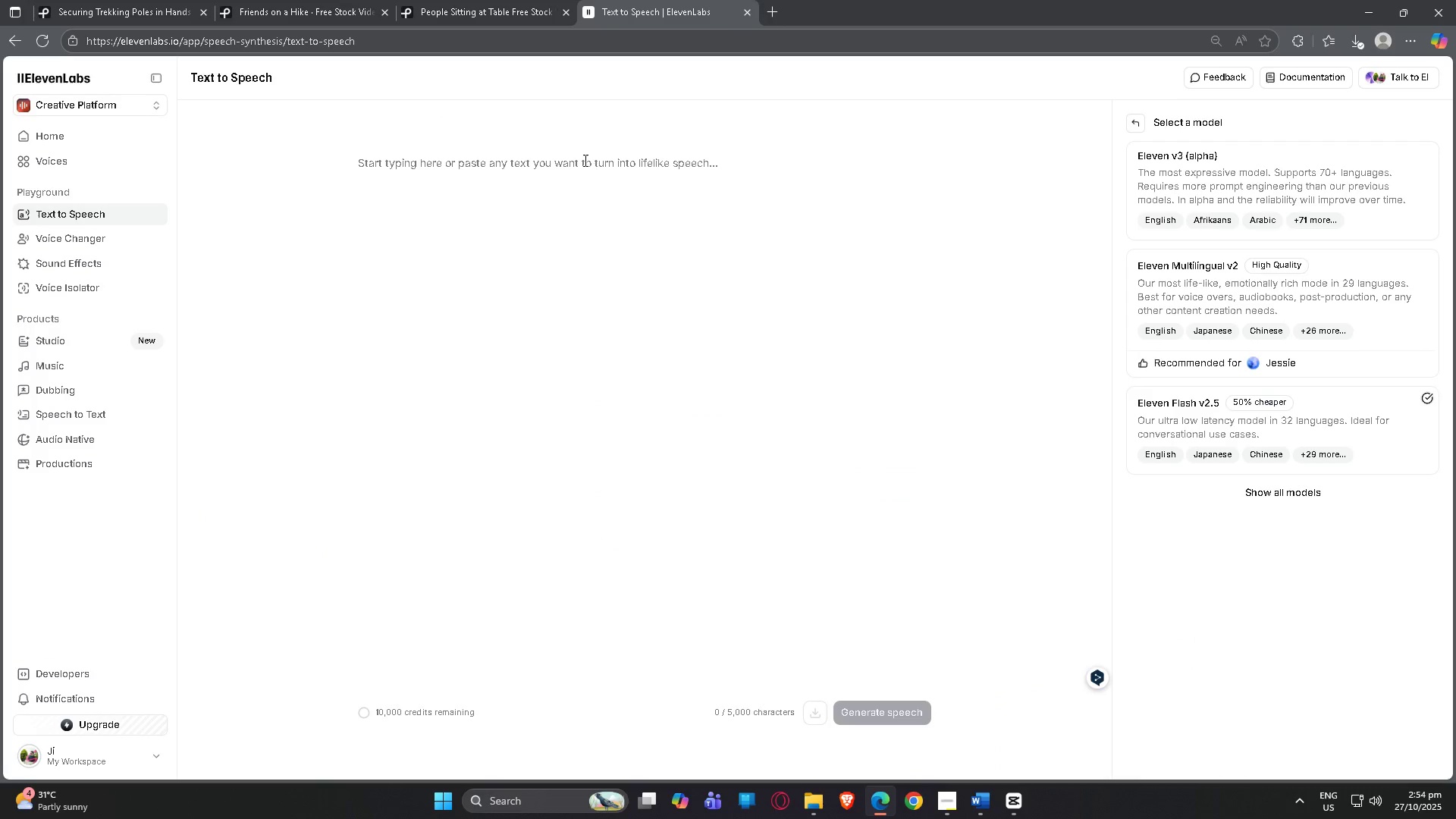 
key(Control+V)
 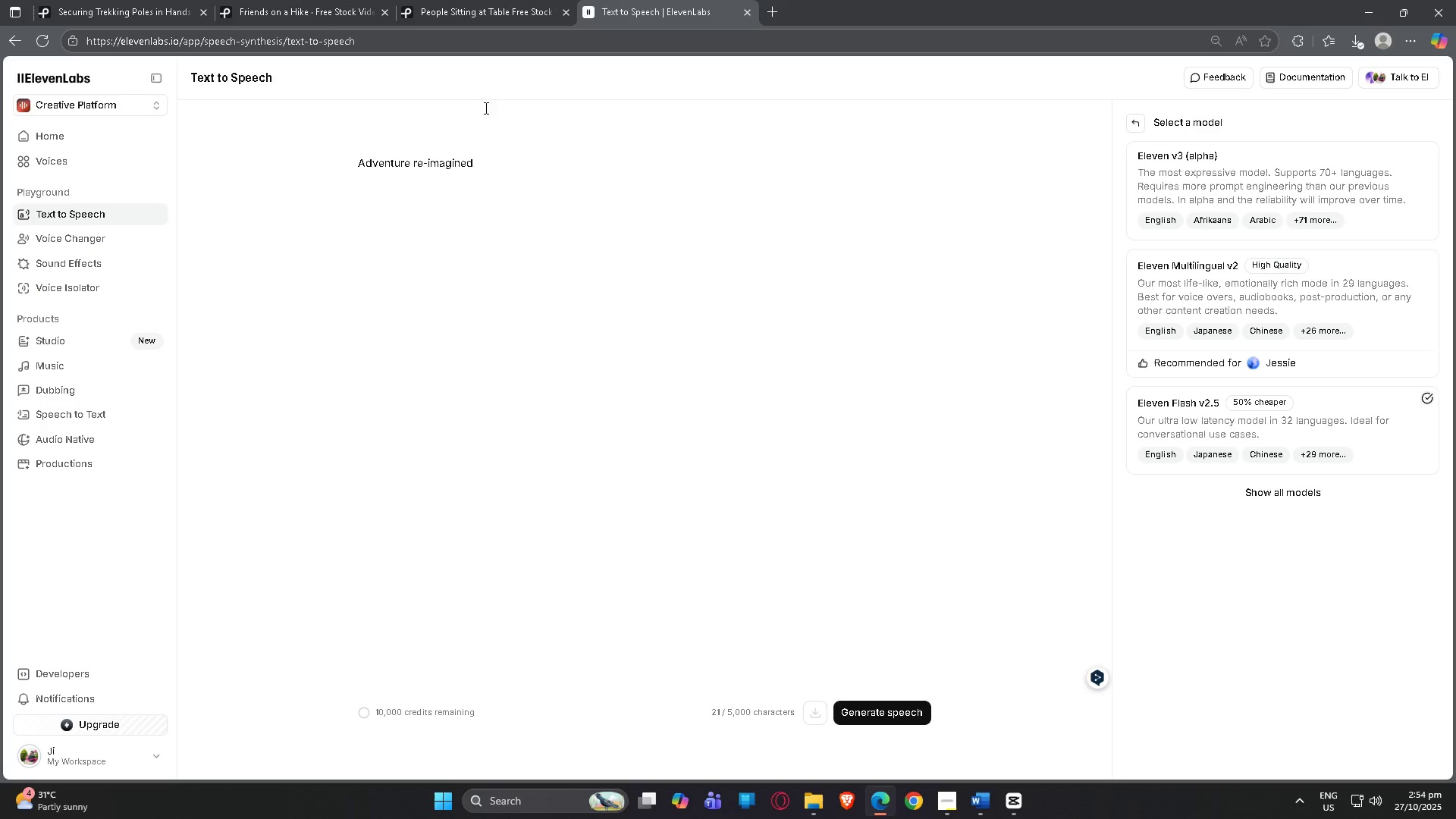 
double_click([505, 181])
 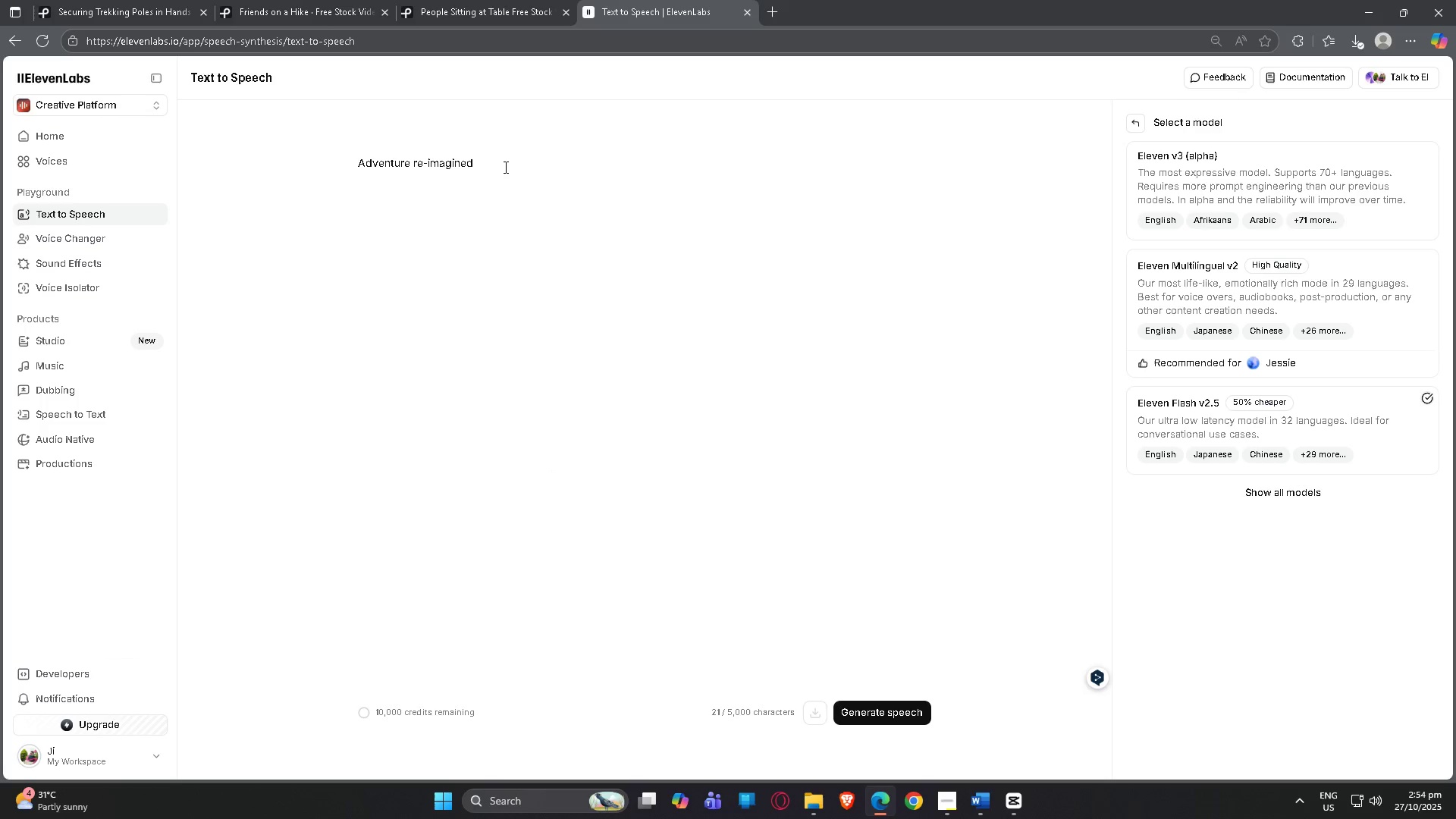 
triple_click([504, 167])
 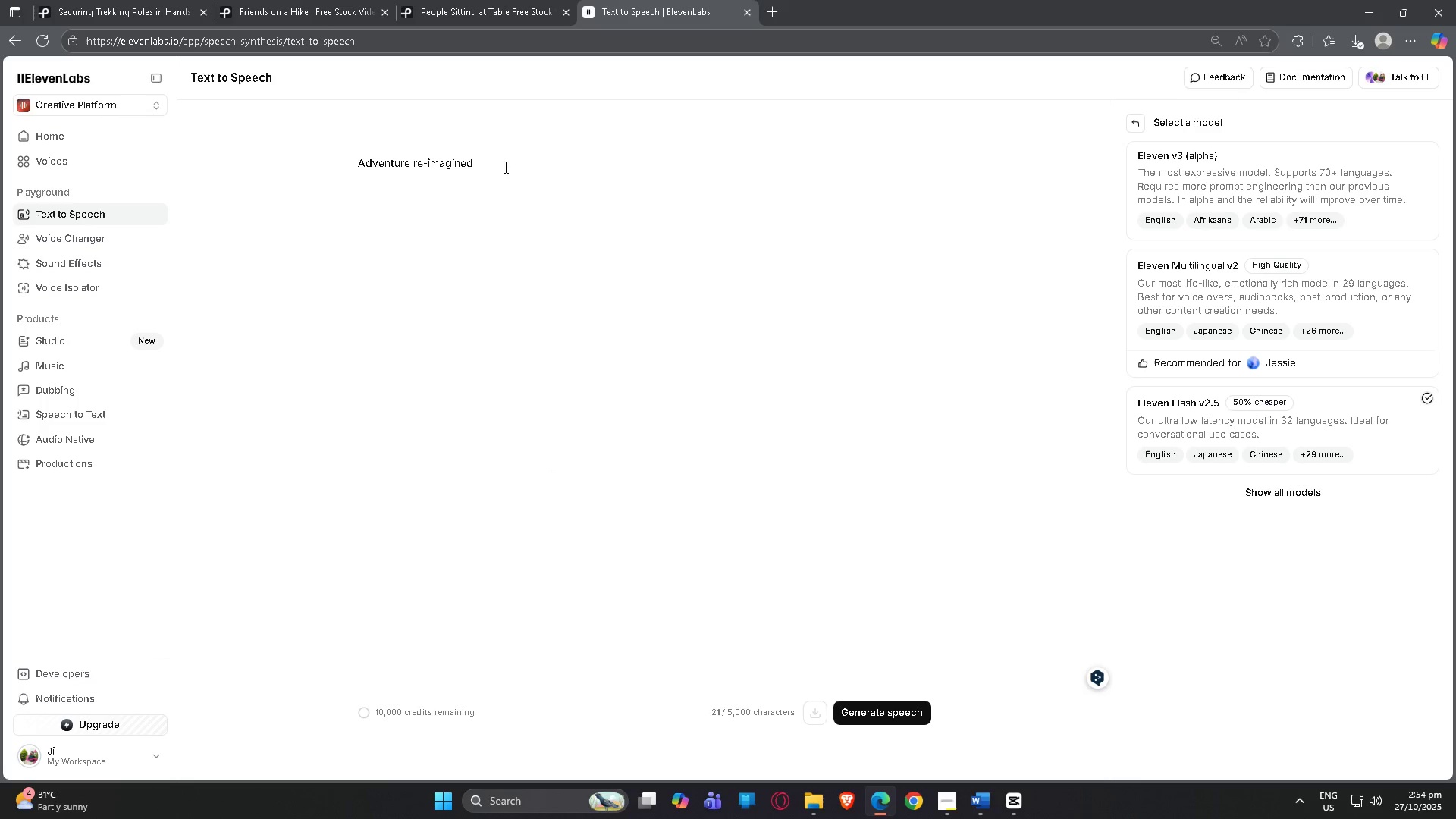 
key(Control+V)
 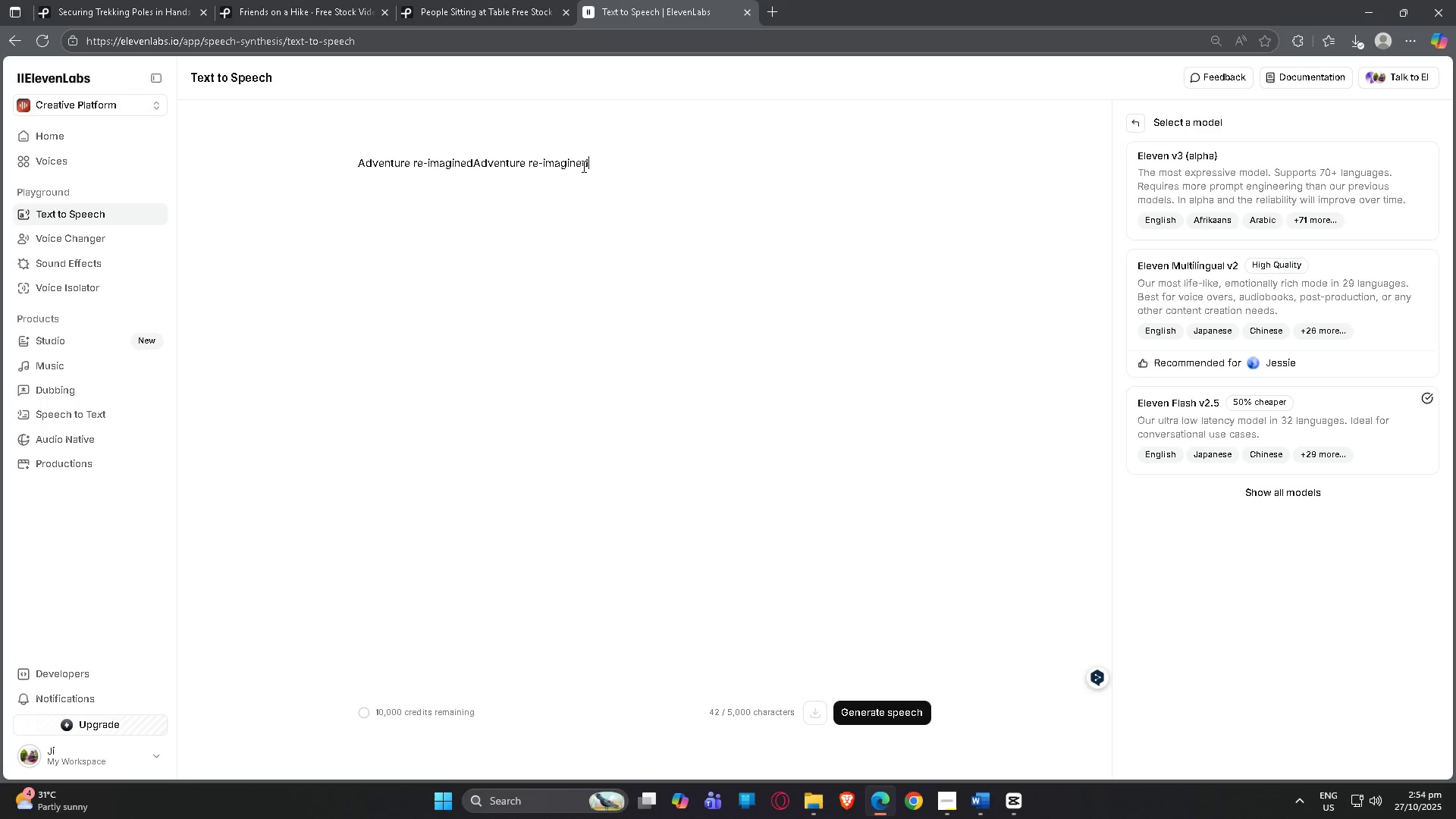 
left_click_drag(start_coordinate=[723, 166], to_coordinate=[730, 166])
 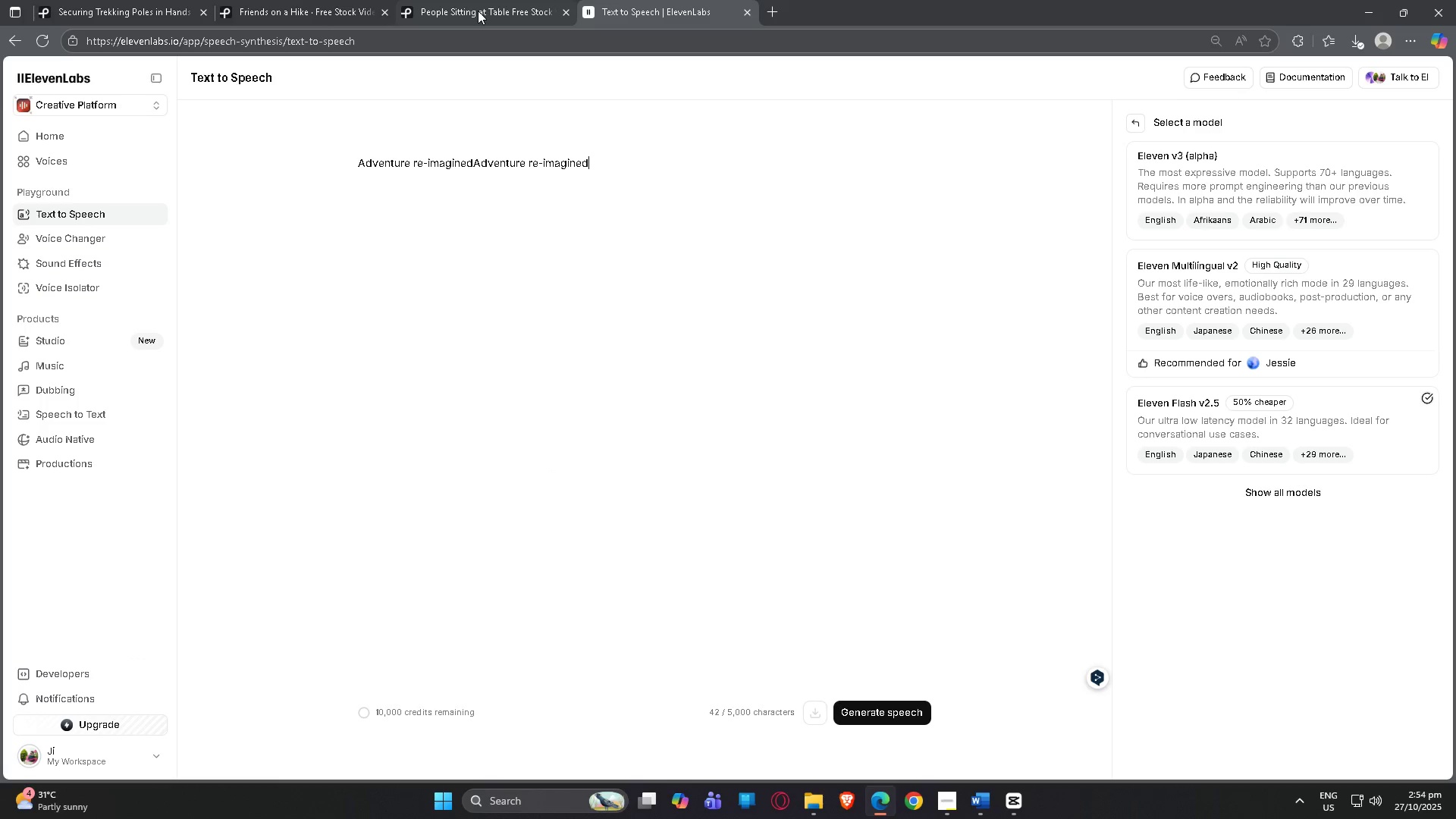 
left_click([478, 11])
 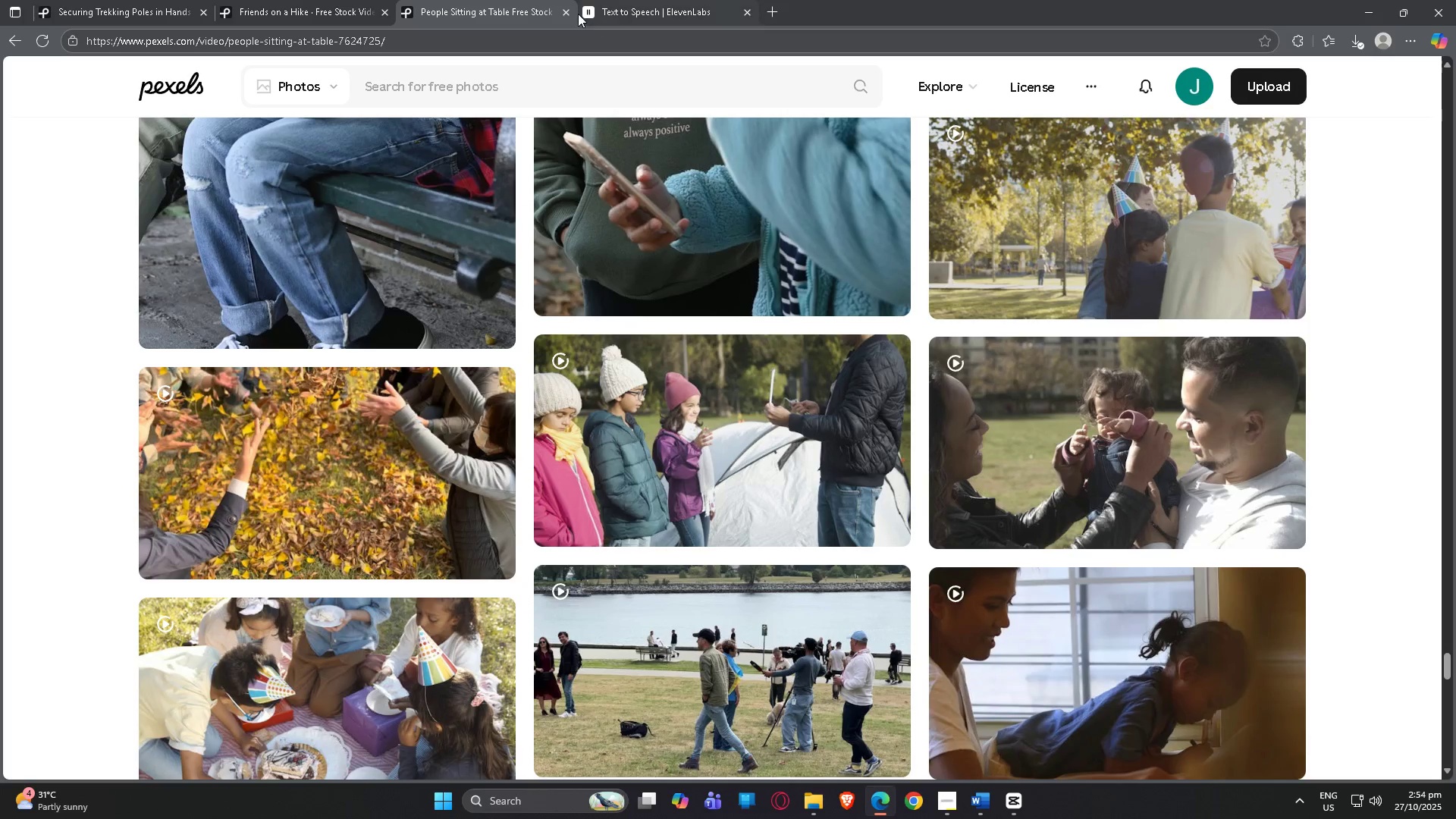 
left_click([567, 14])
 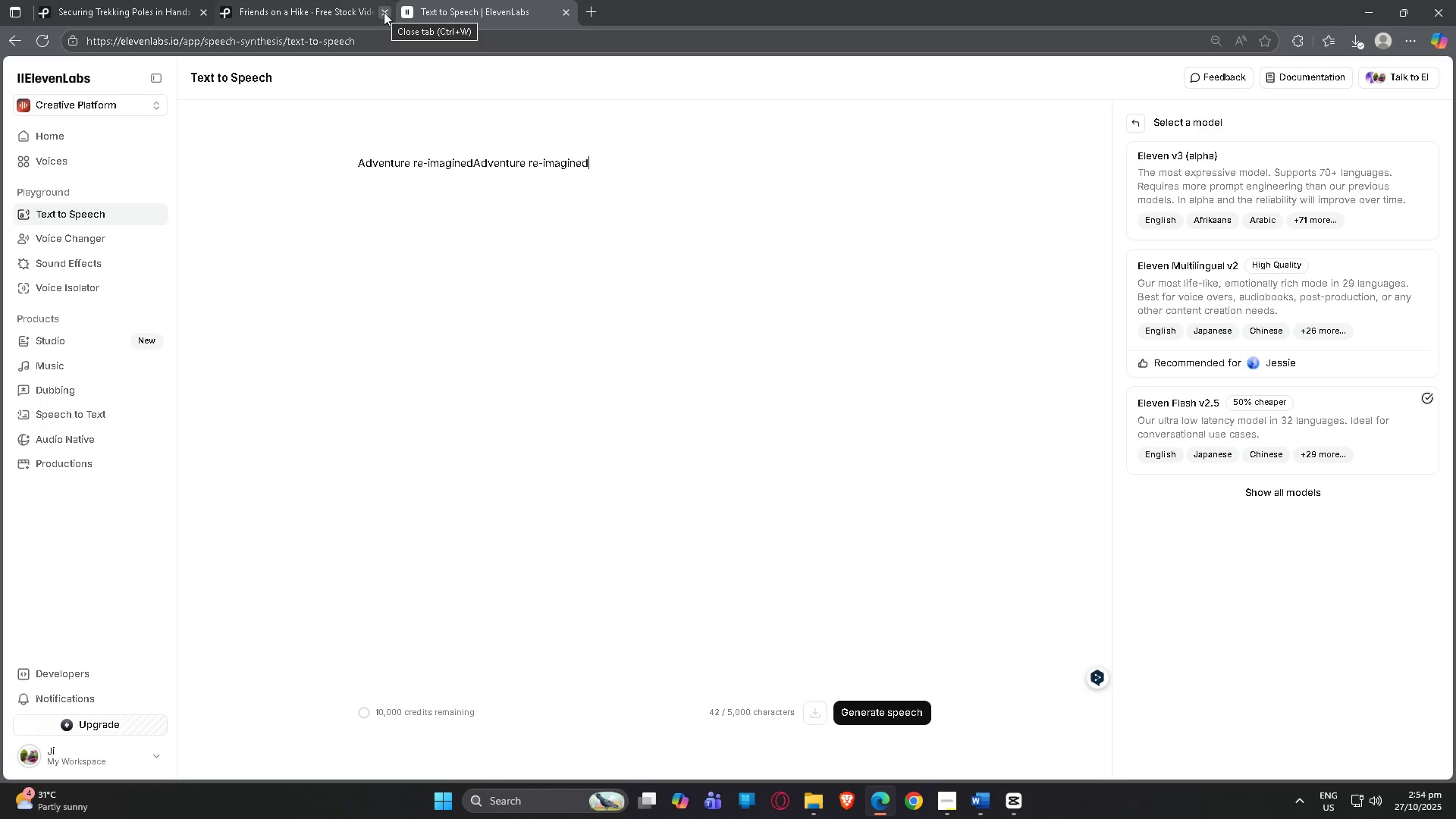 
left_click([384, 12])
 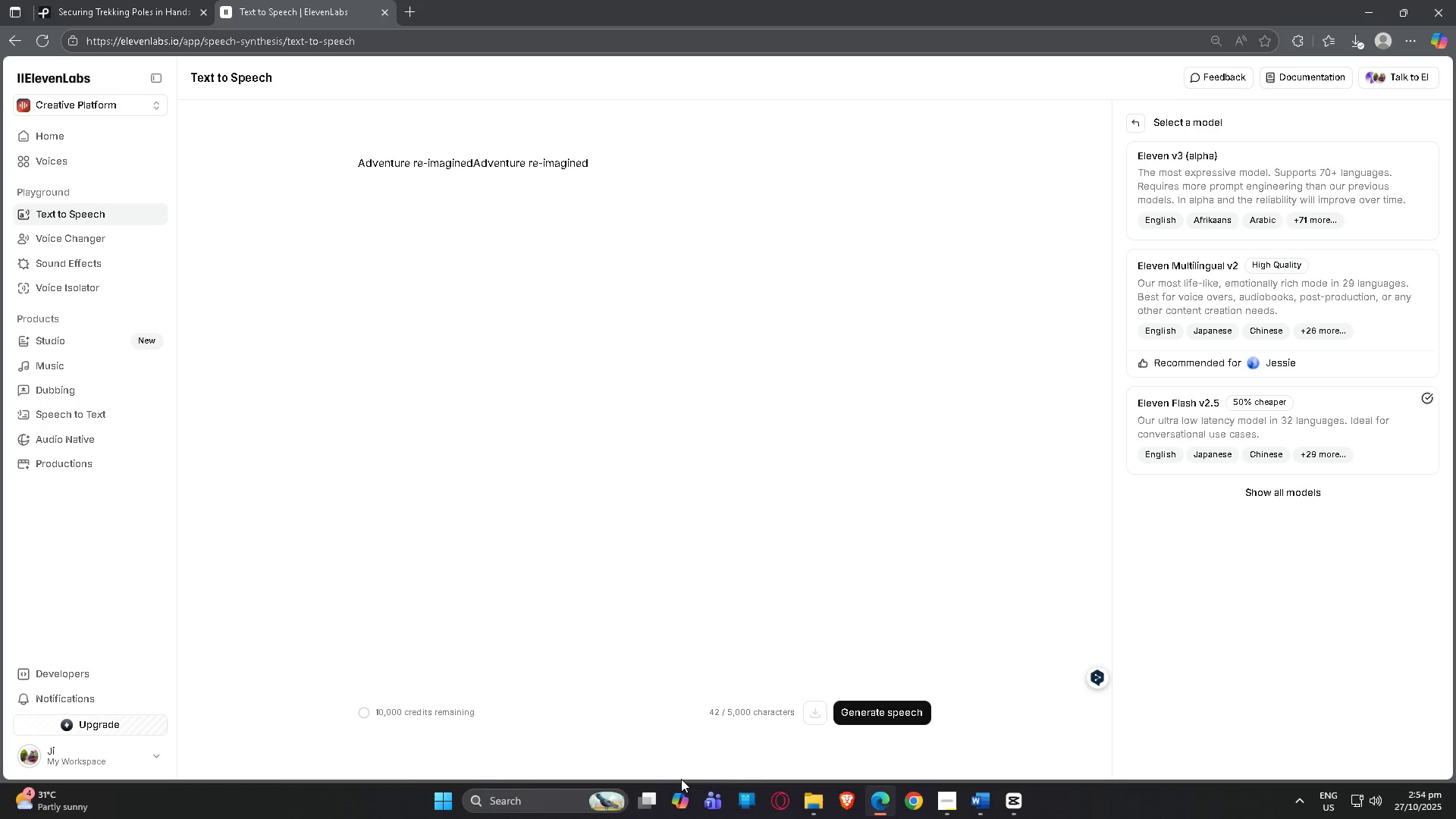 
wait(16.79)
 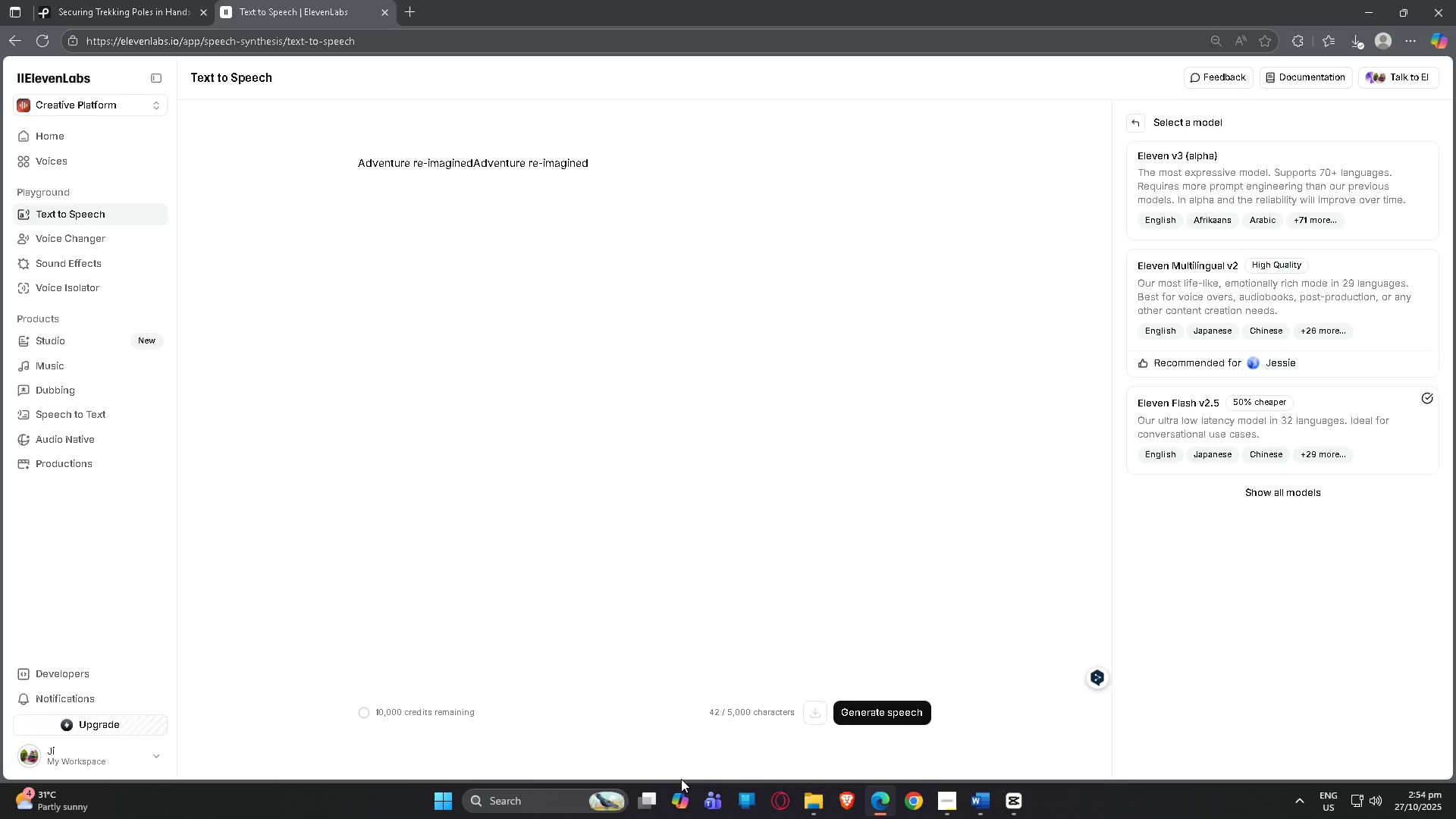 
left_click([382, 12])
 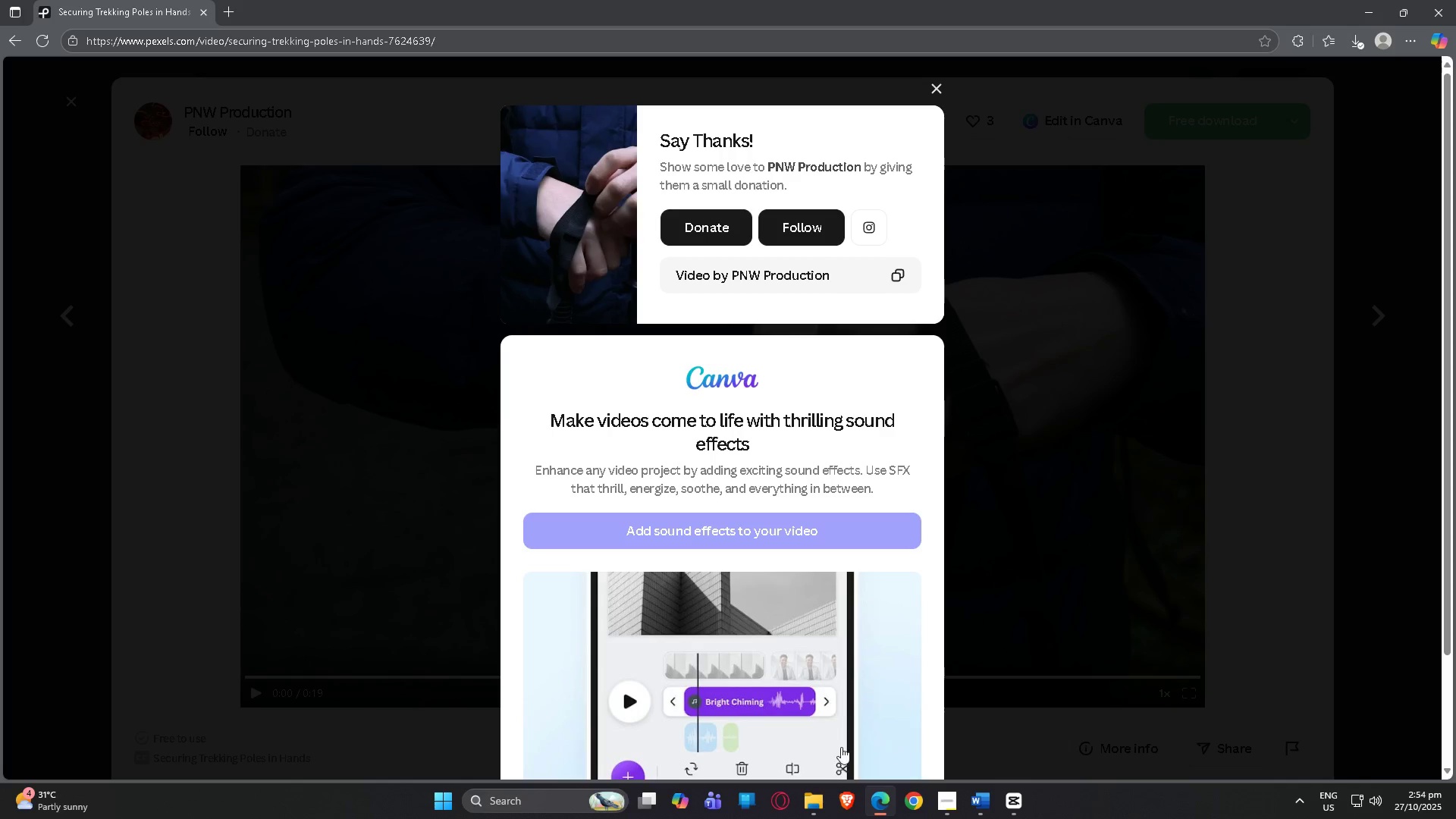 
left_click([309, 40])
 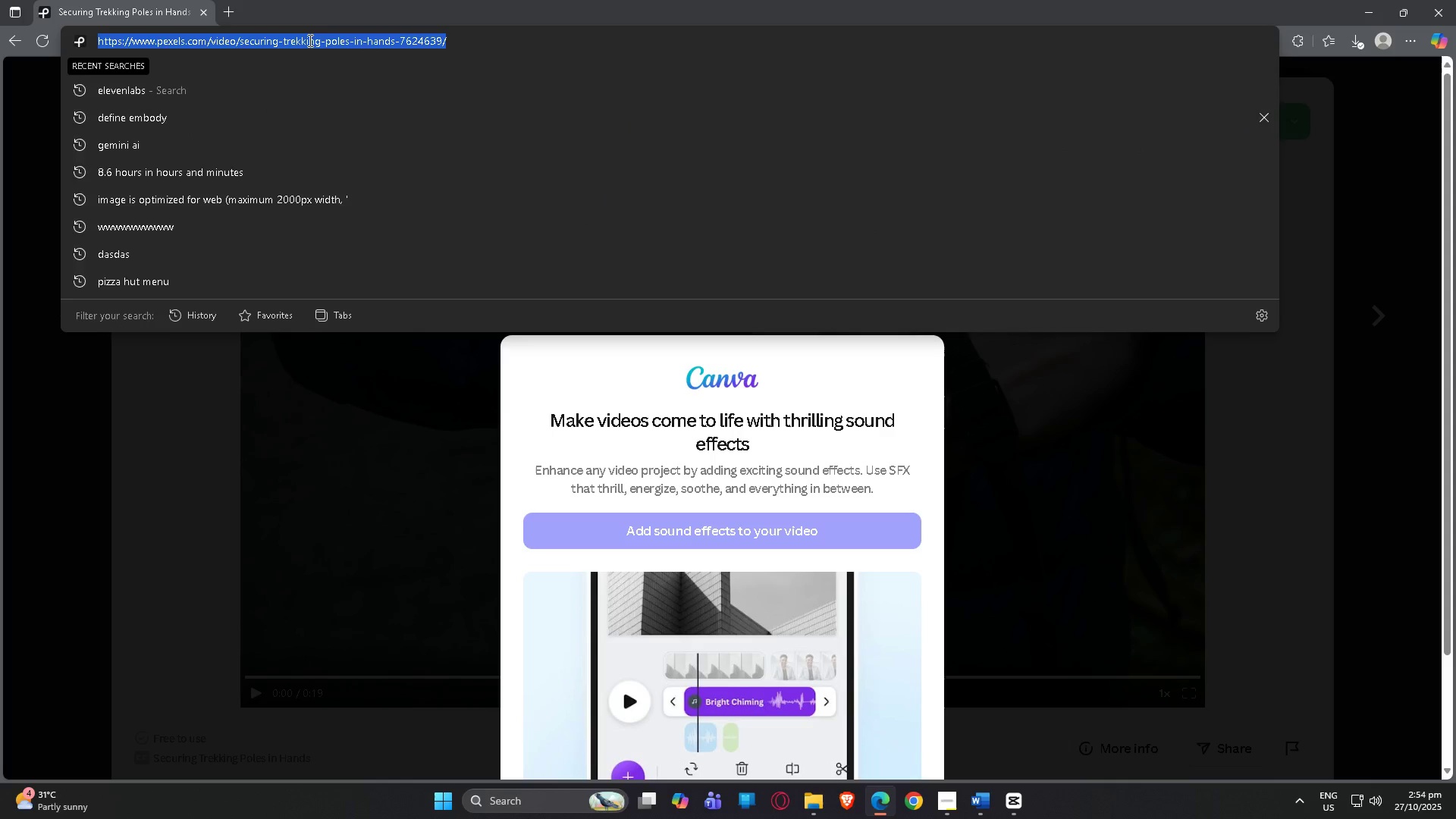 
key(E)
 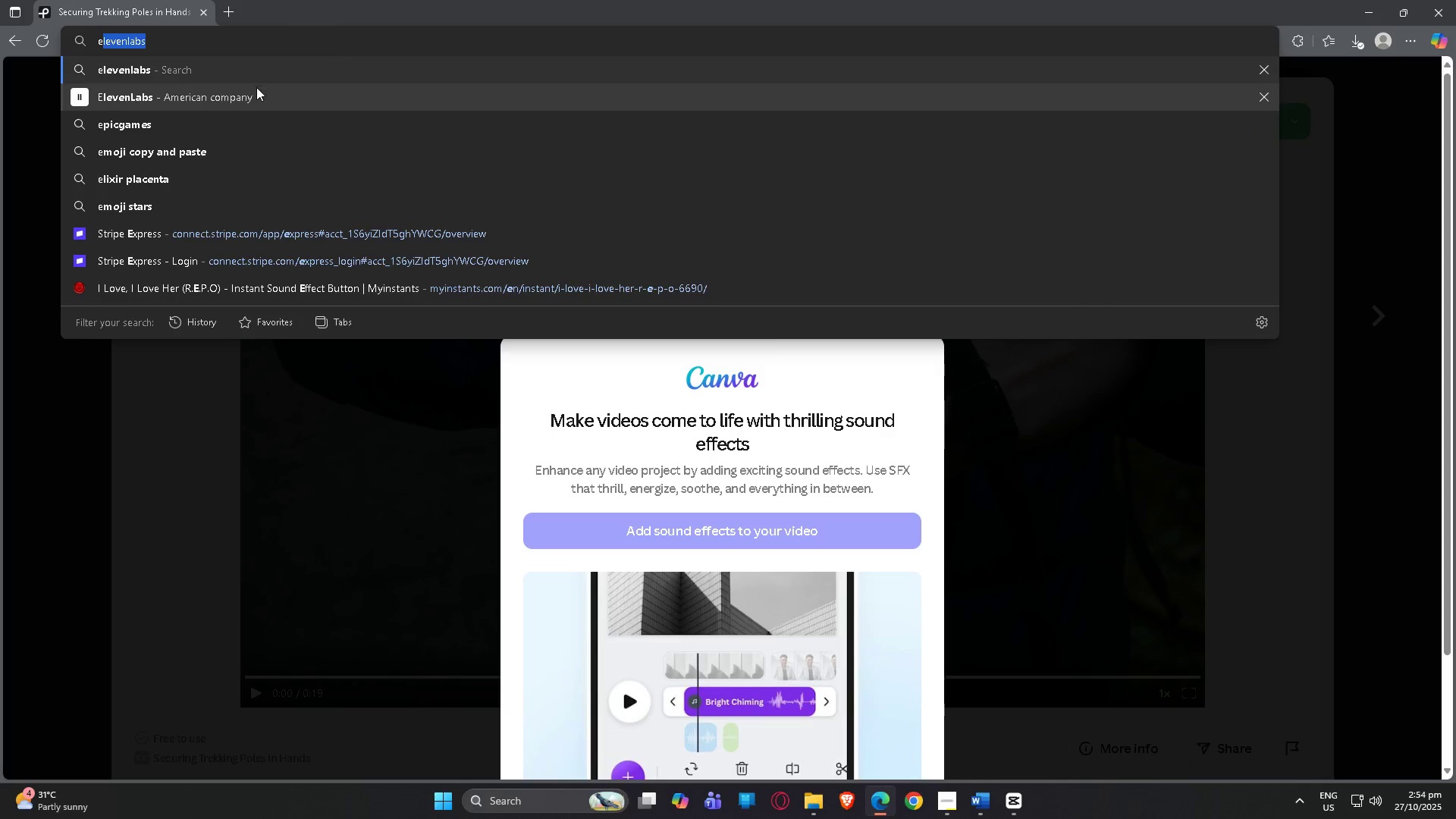 
left_click([258, 100])
 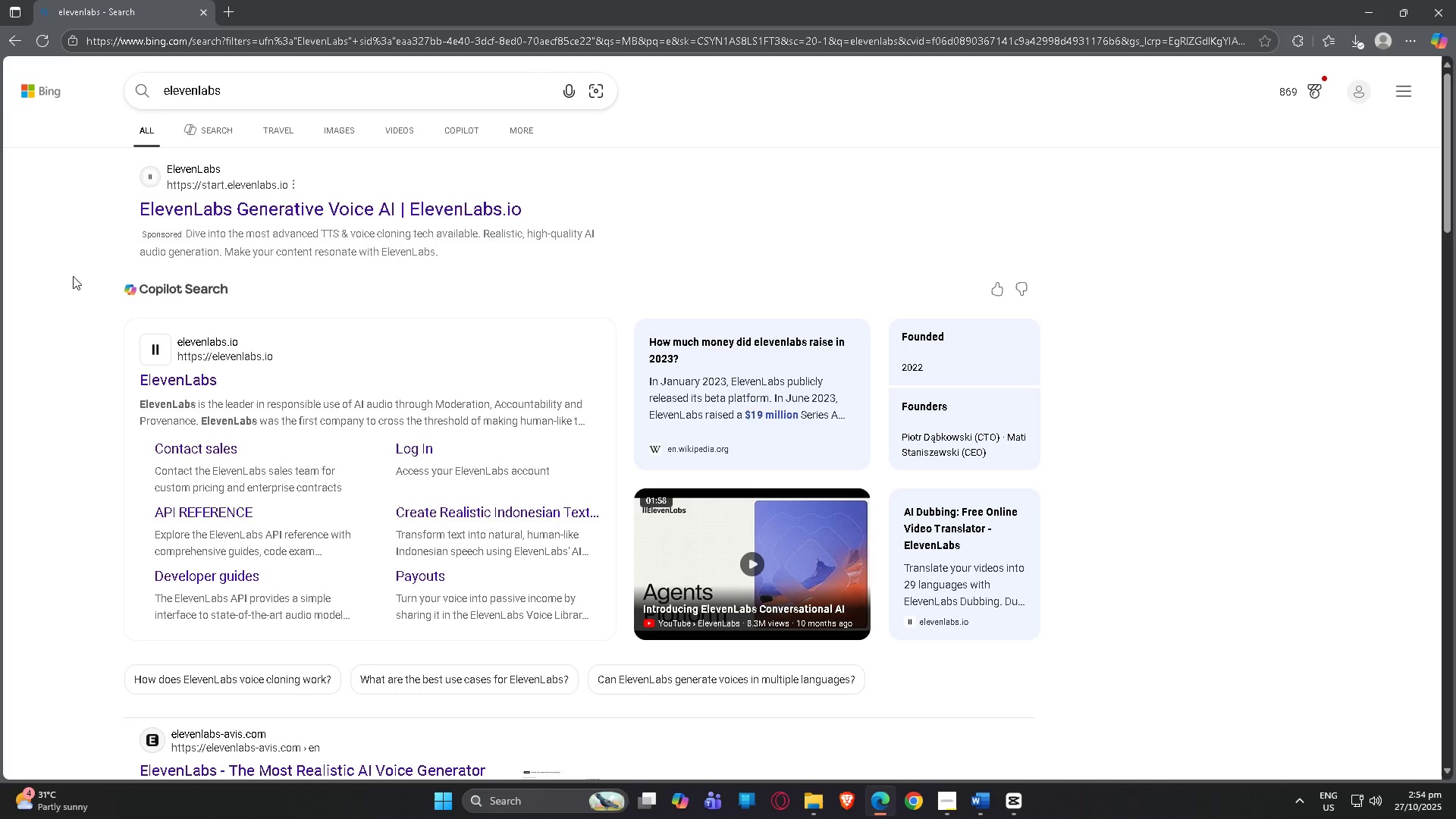 
left_click([279, 214])
 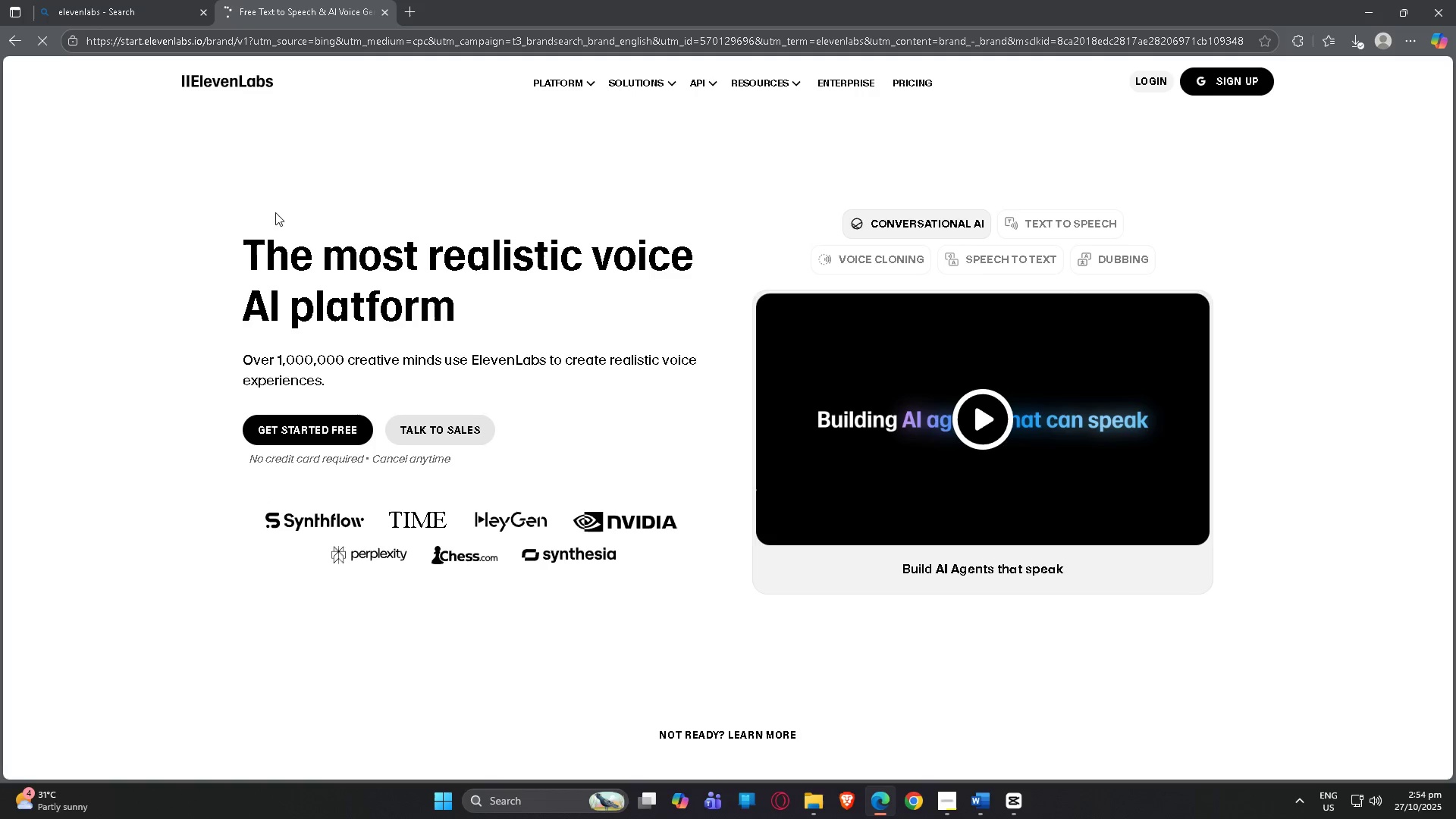 
wait(8.9)
 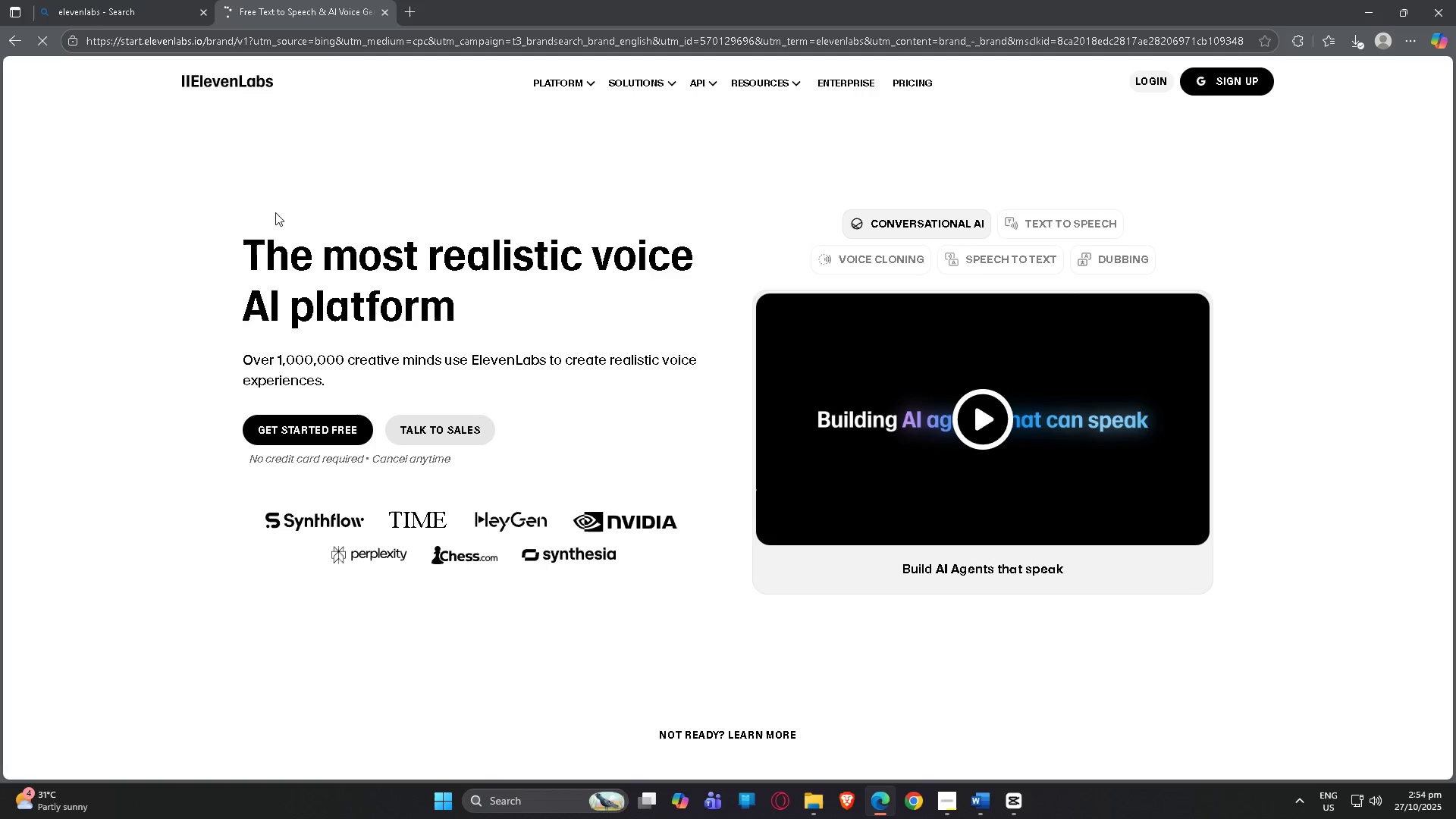 
left_click([412, 8])
 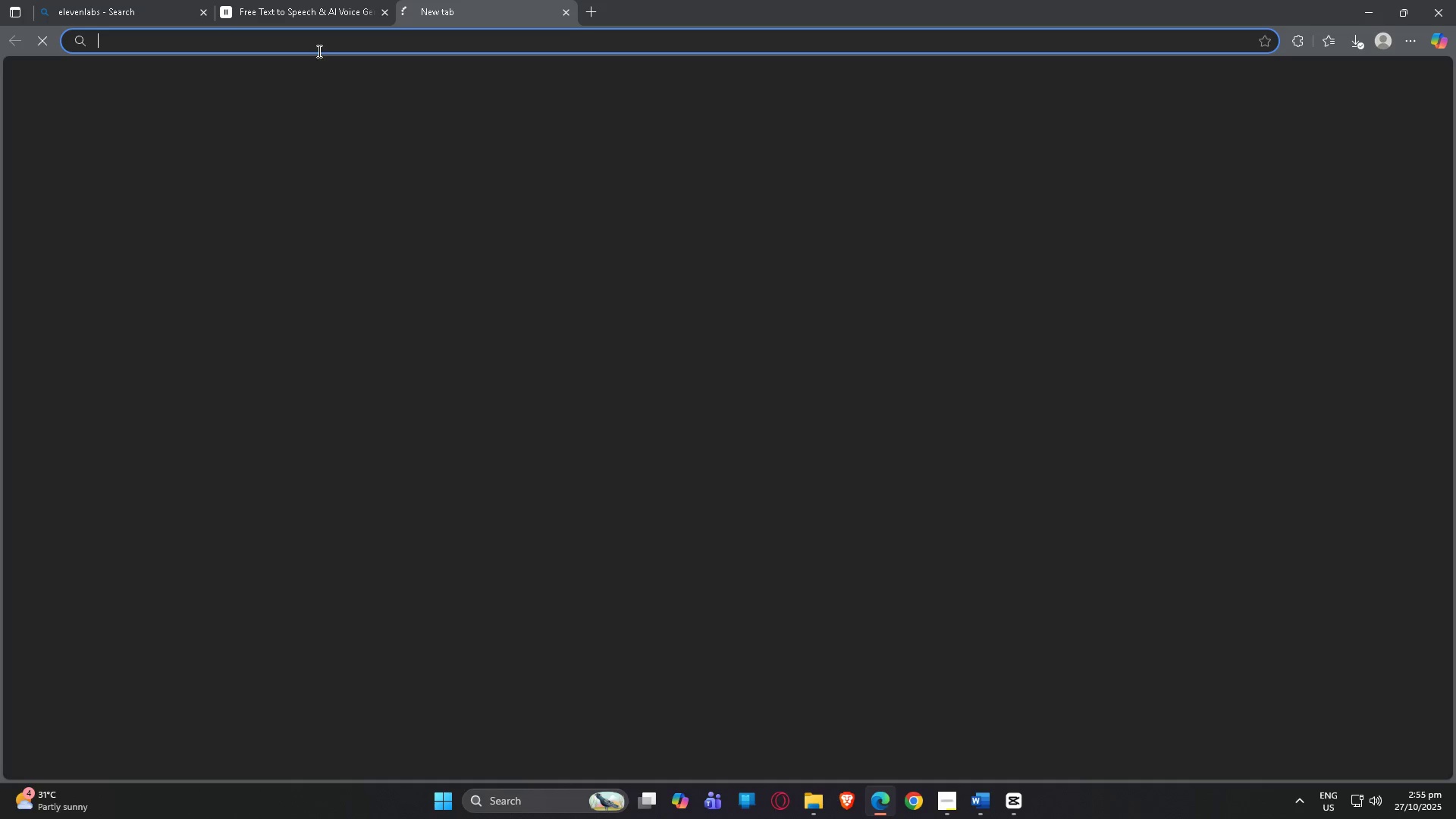 
type(pix)
 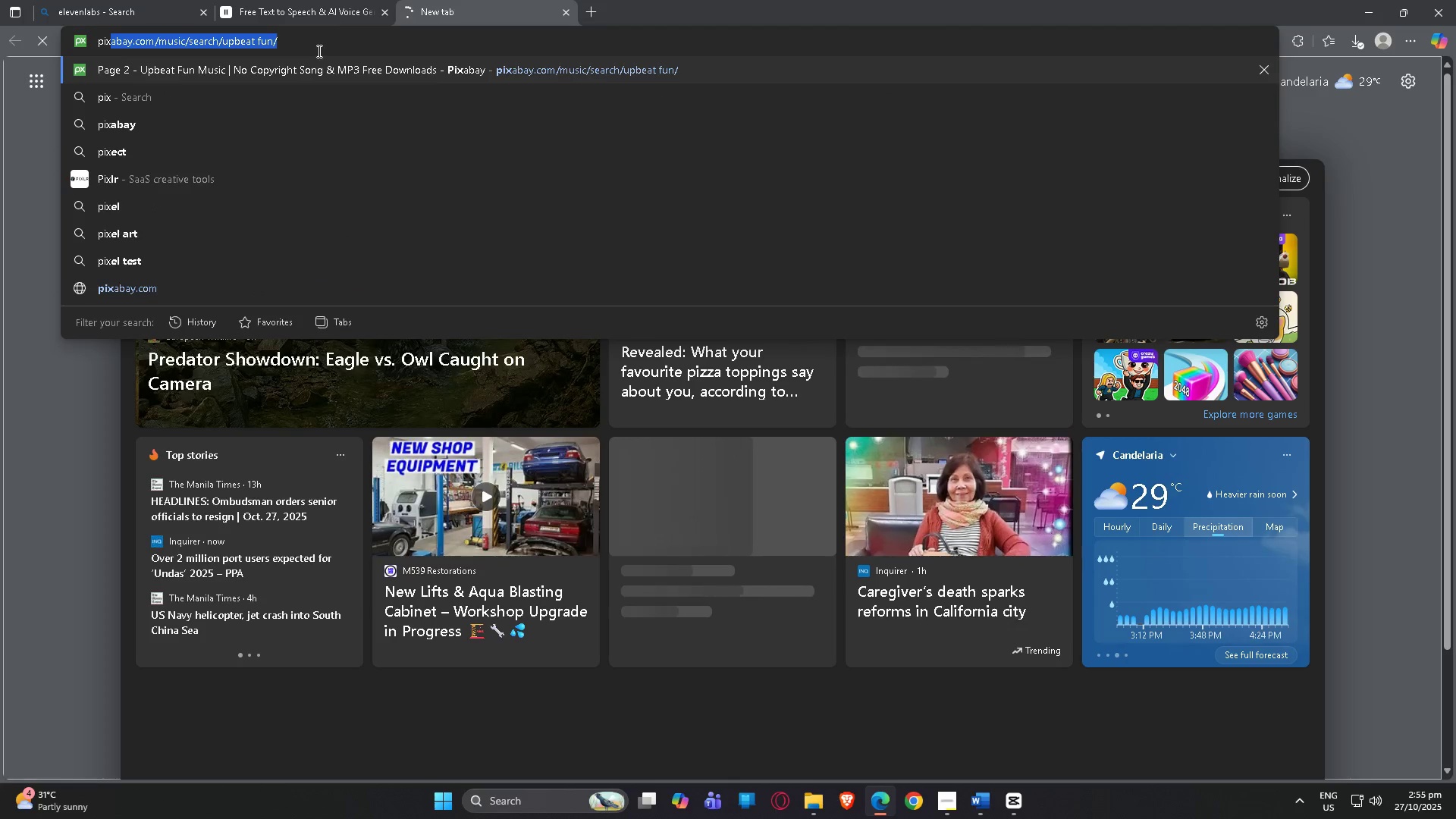 
key(Enter)
 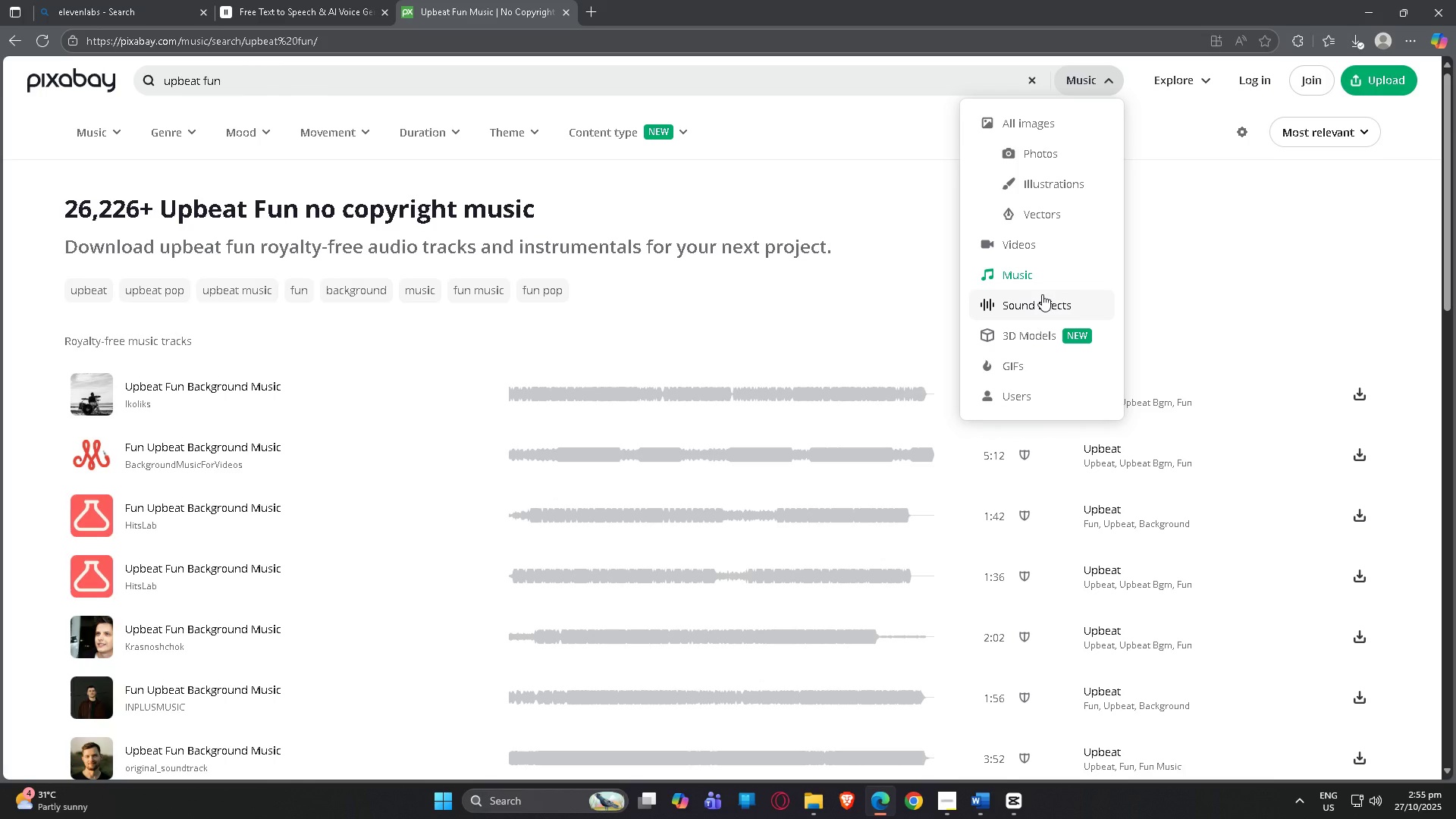 
wait(27.69)
 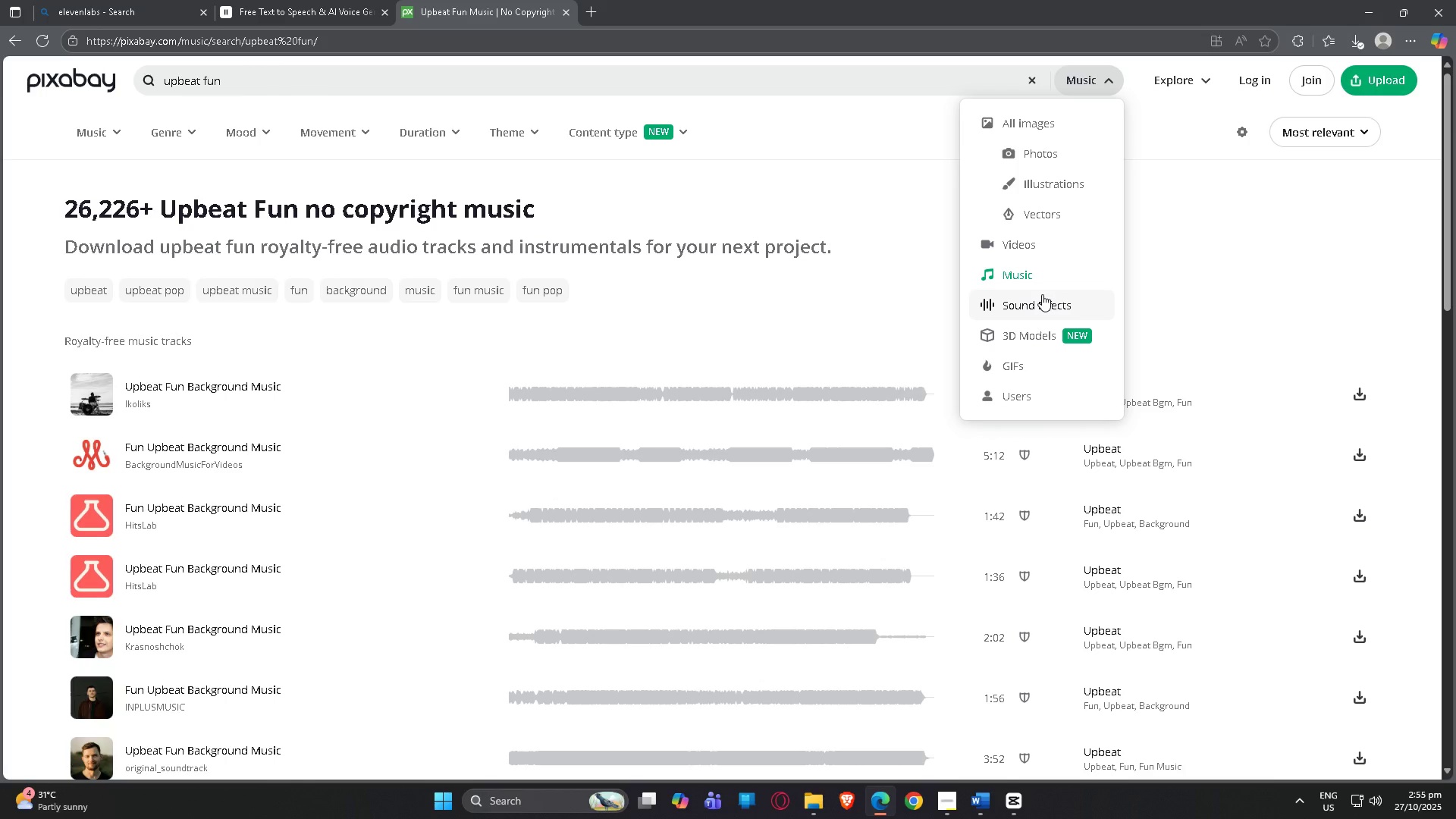 
scroll: coordinate [807, 321], scroll_direction: down, amount: 6.0
 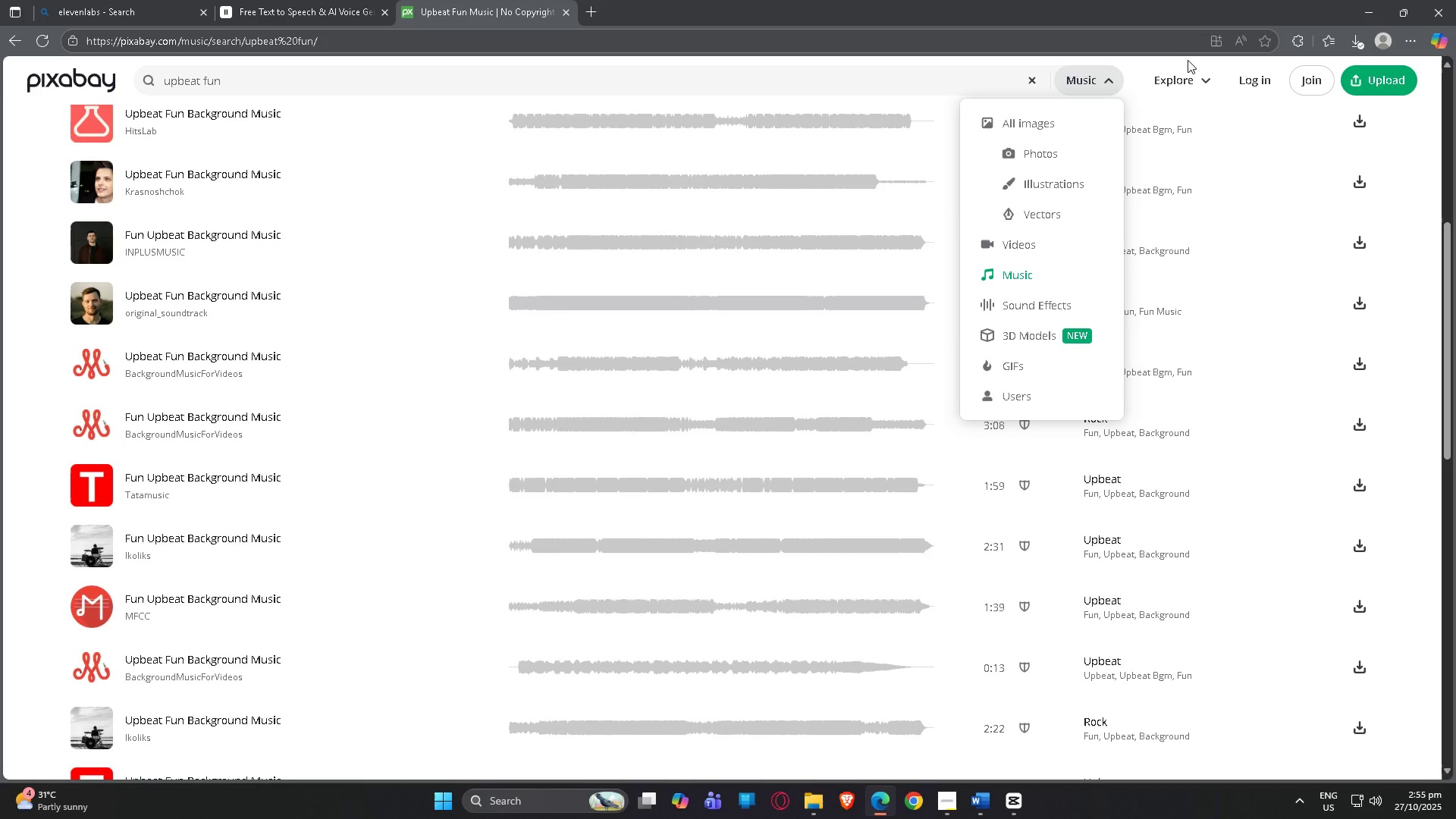 
mouse_move([579, 16])
 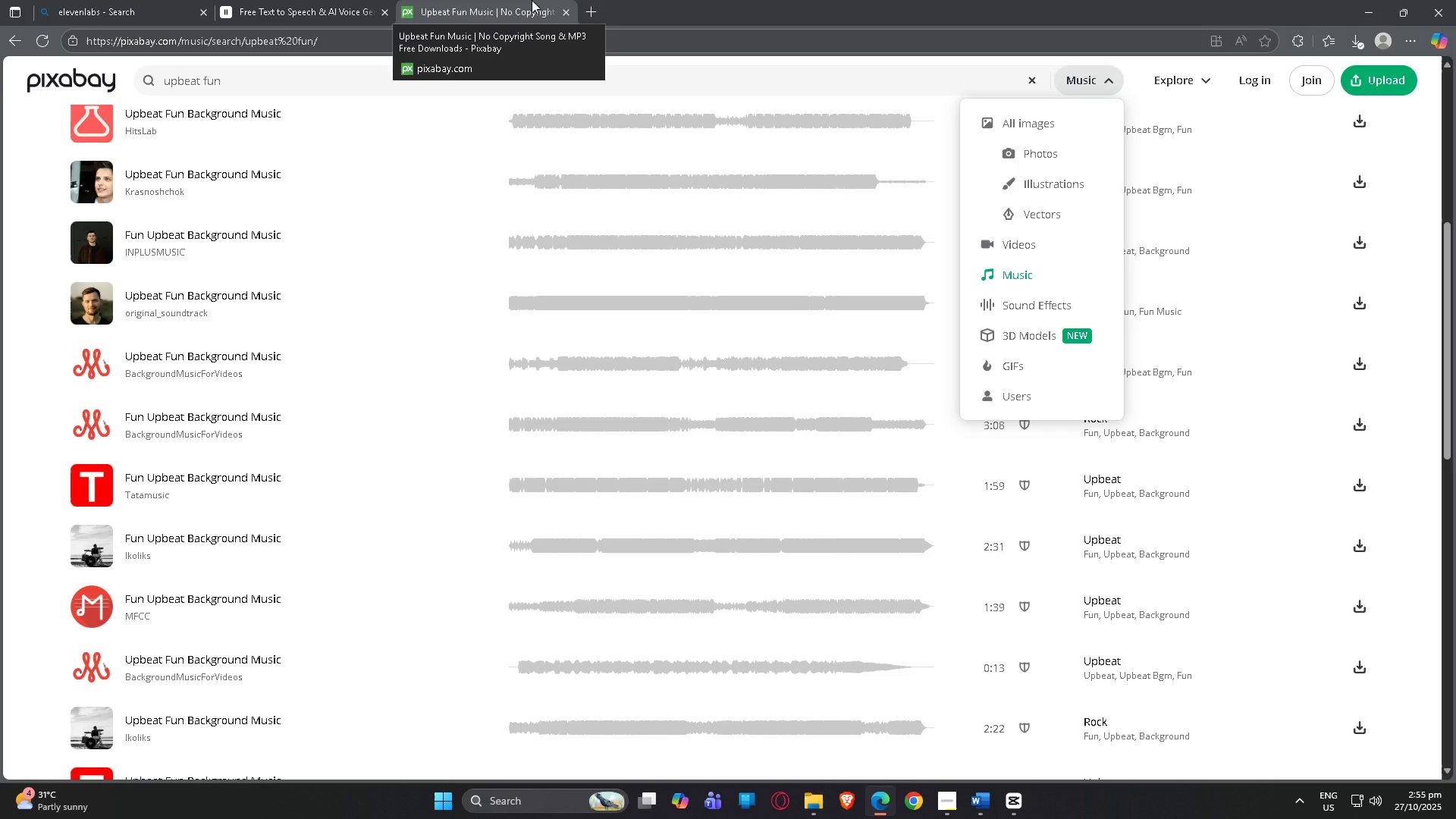 
wait(7.33)
 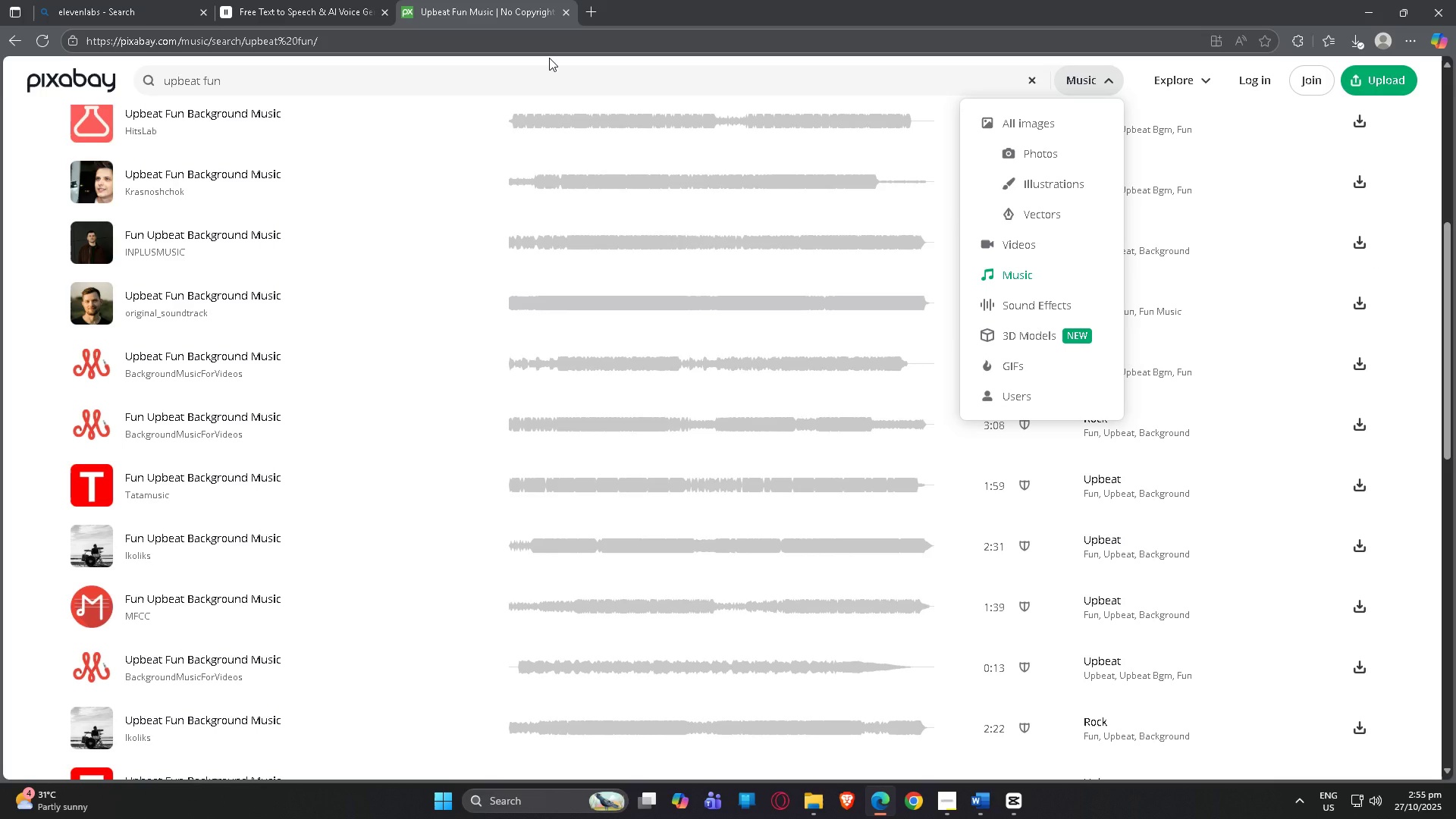 
left_click([567, 17])
 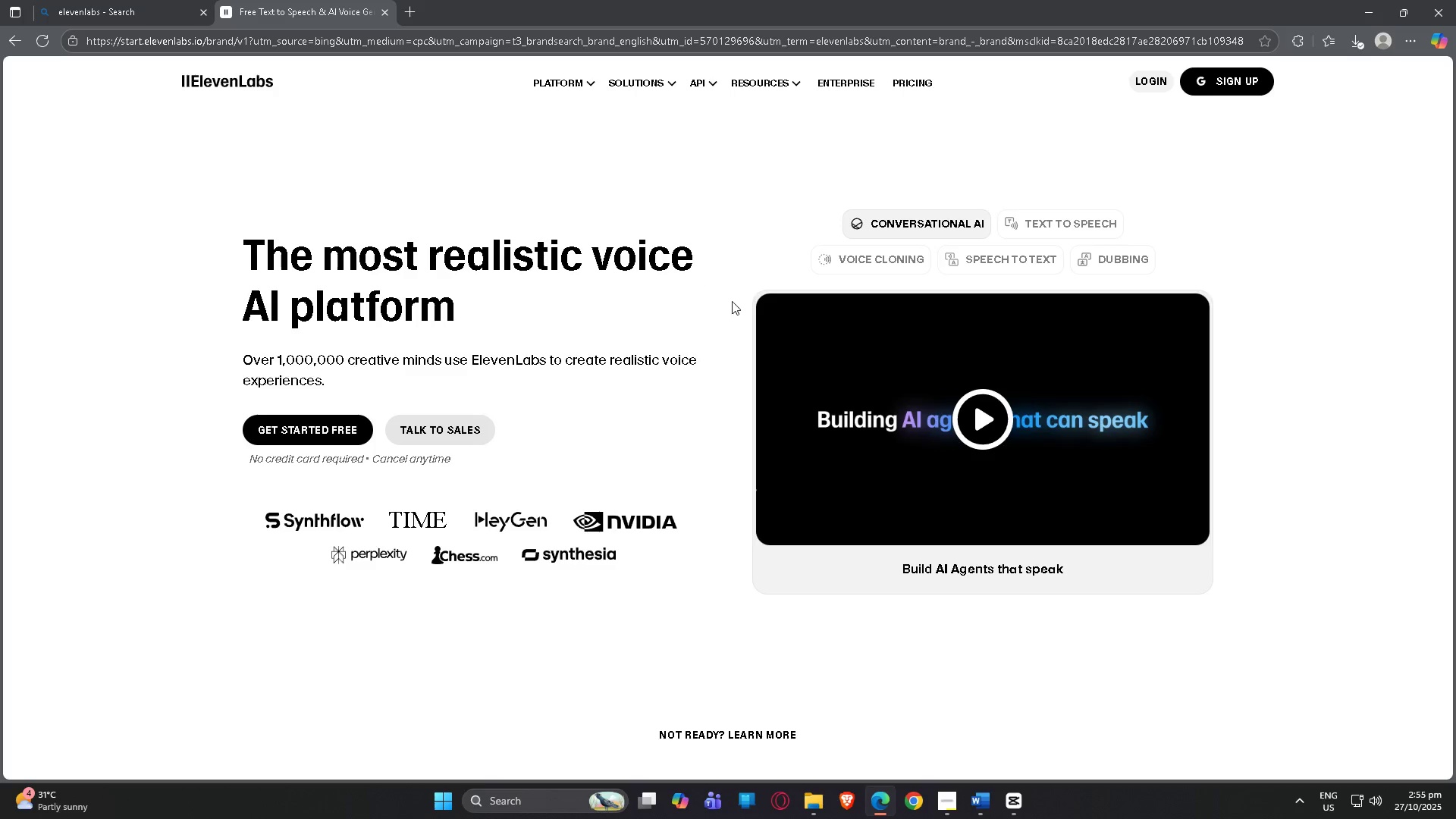 
scroll: coordinate [746, 323], scroll_direction: down, amount: 1.0
 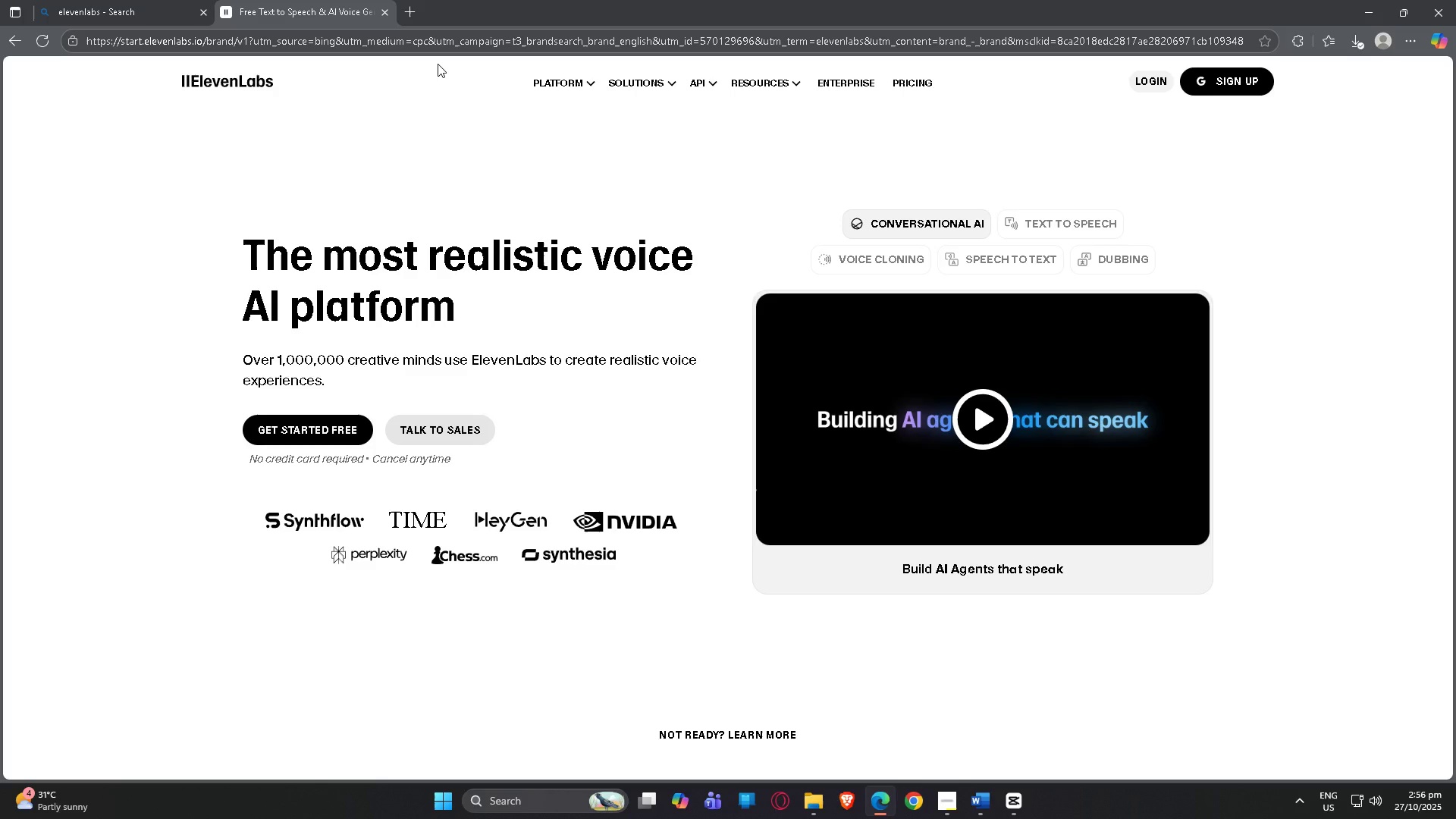 
wait(23.07)
 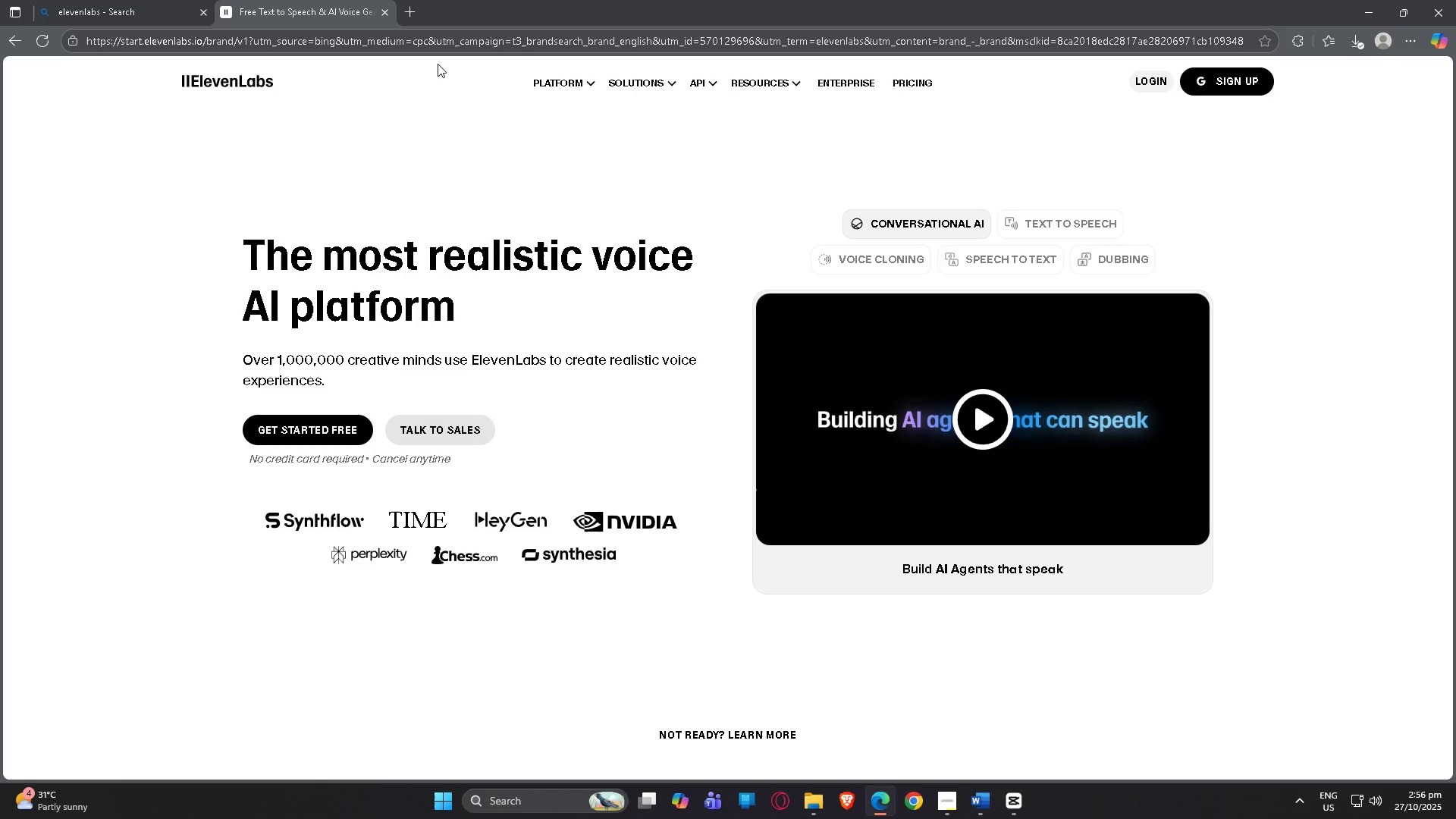 
scroll: coordinate [481, 474], scroll_direction: down, amount: 6.0
 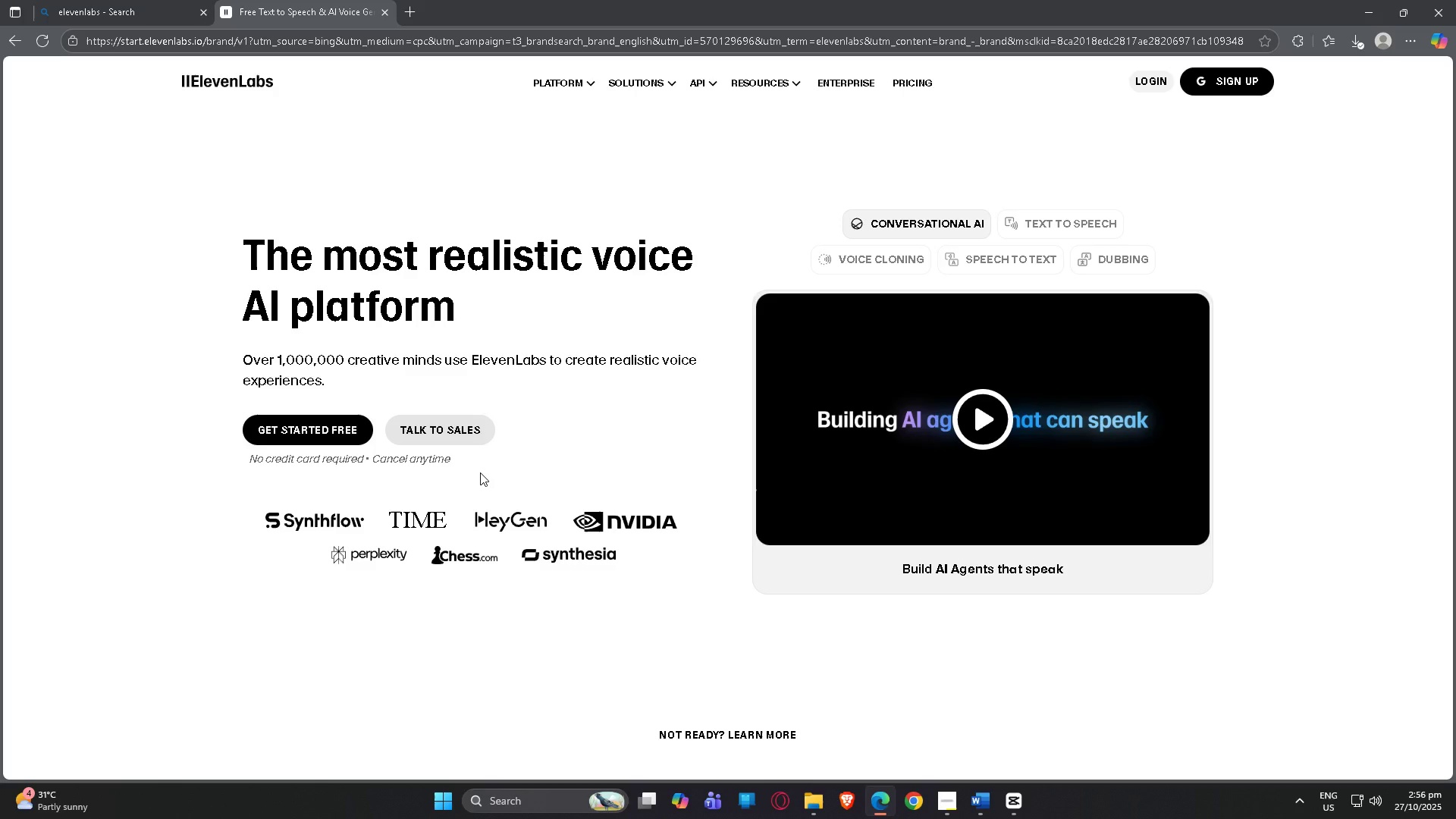 
wait(10.16)
 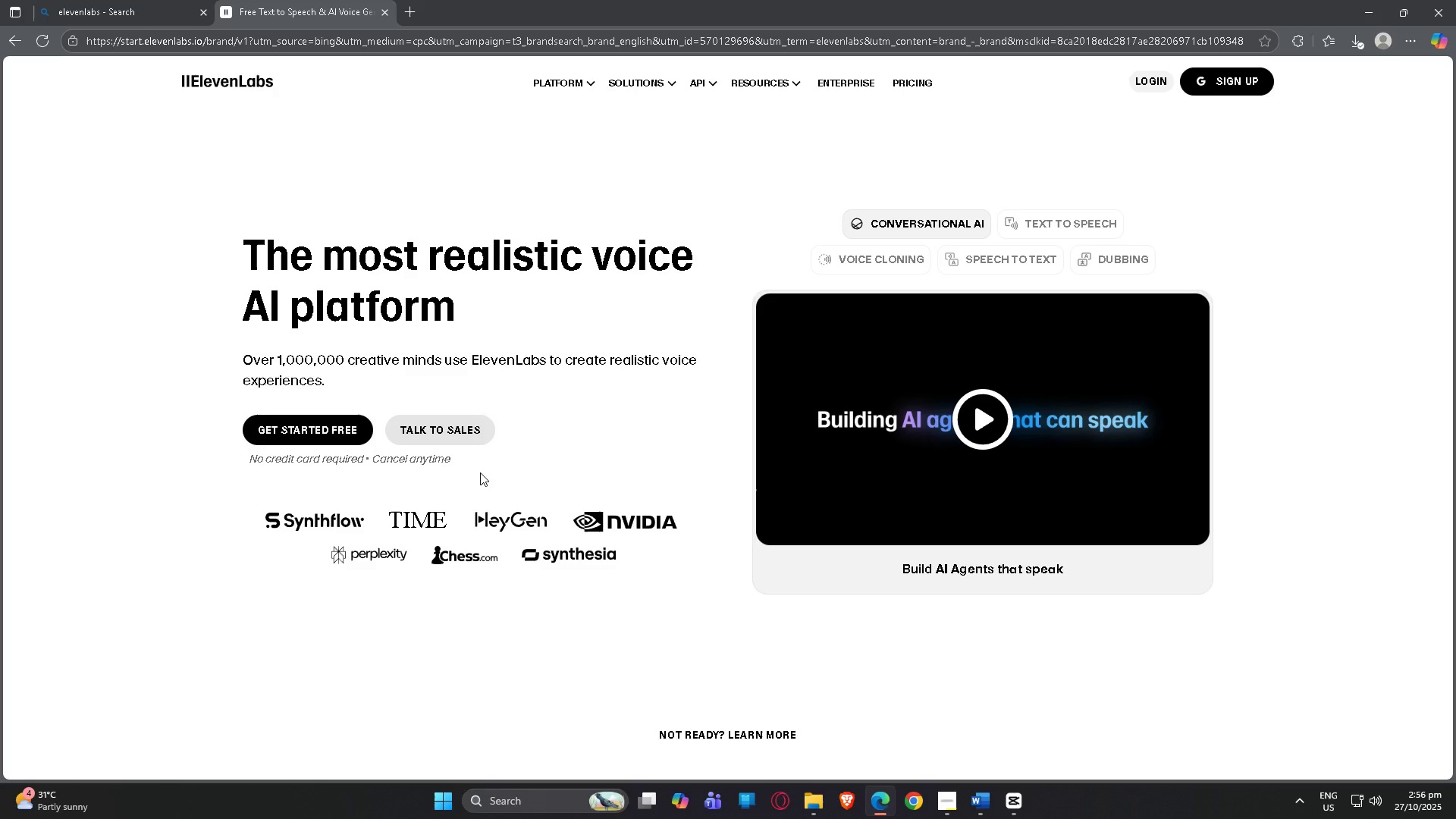 
left_click([1140, 80])
 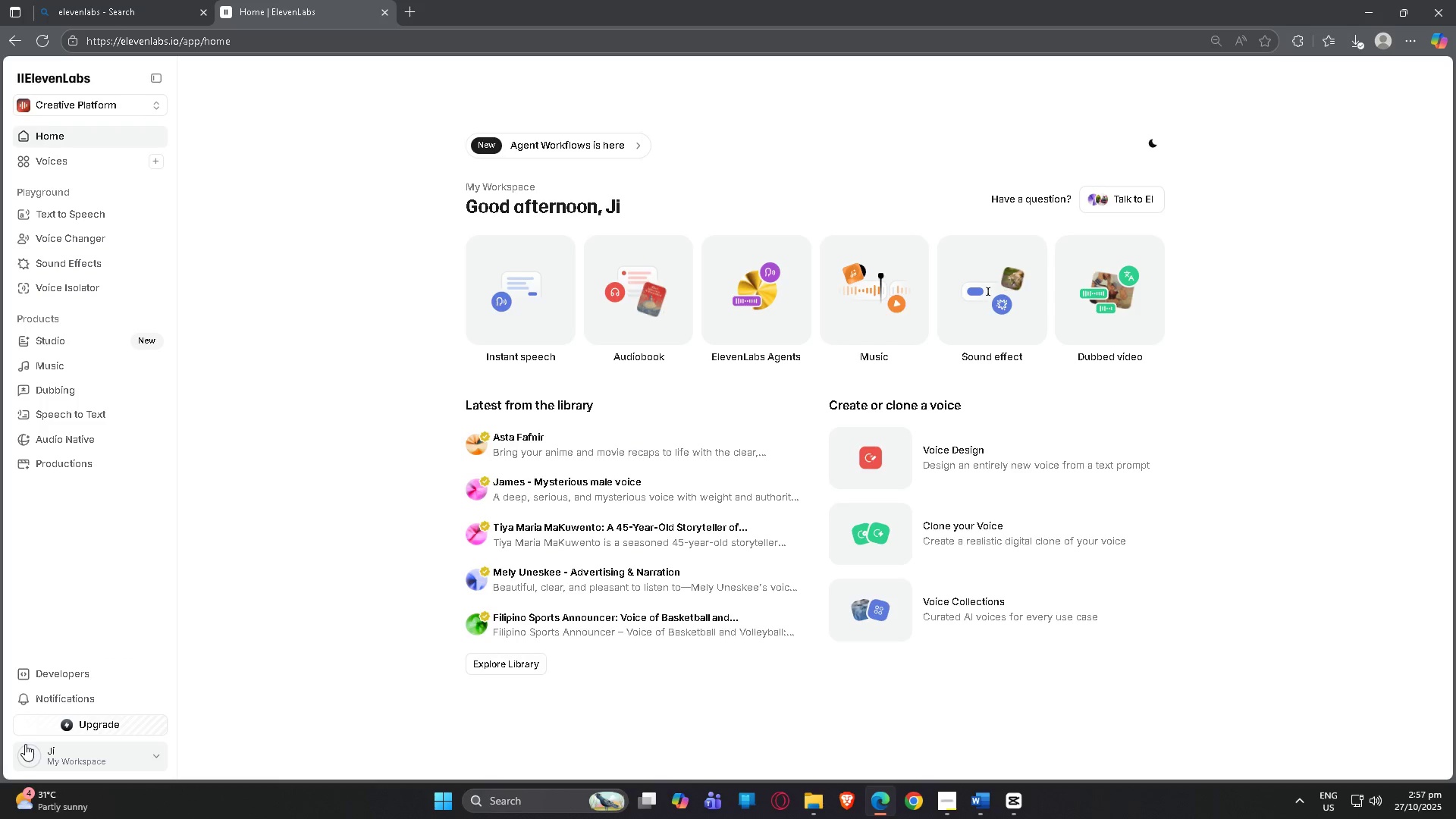 
wait(48.14)
 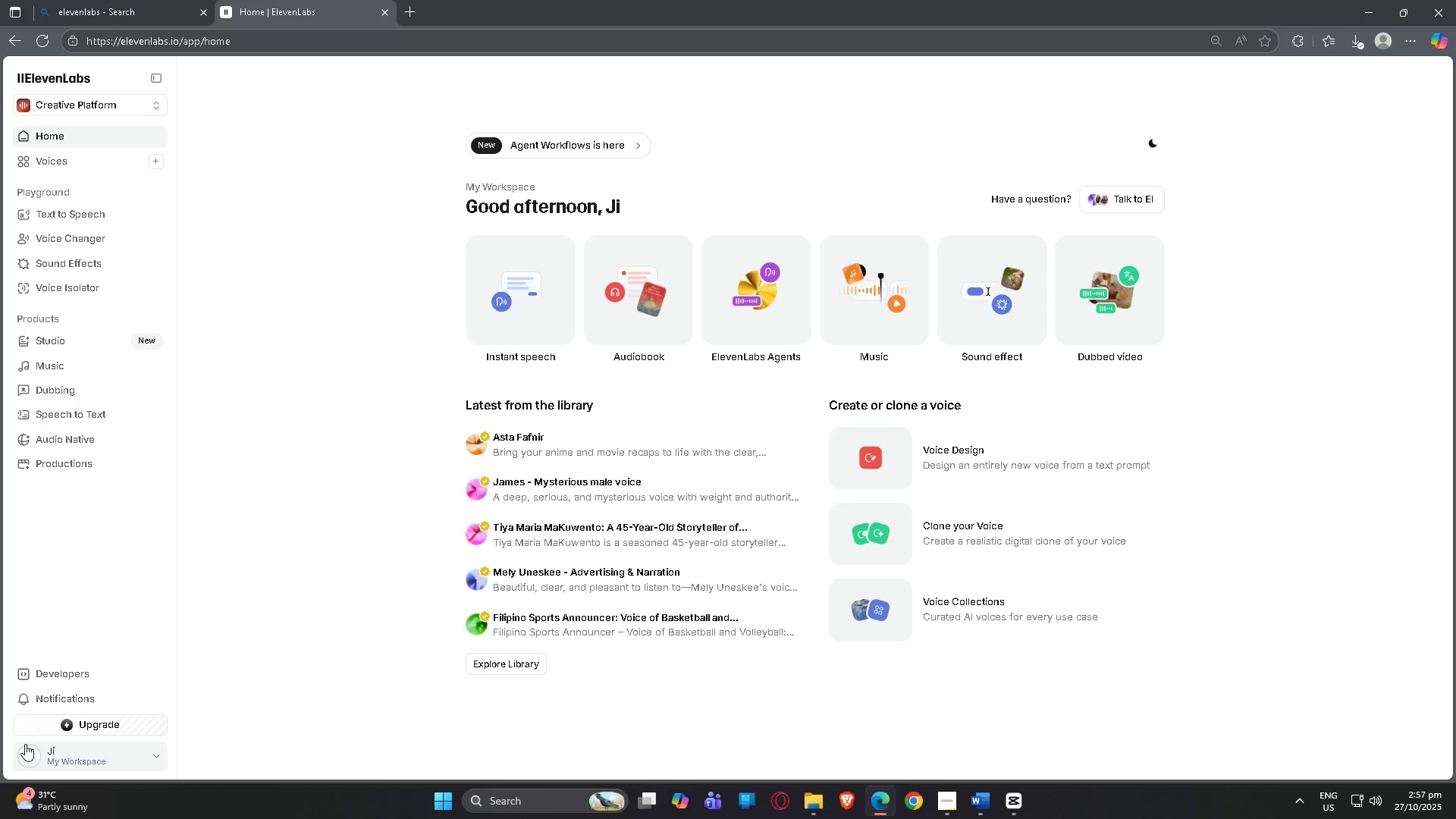 
left_click([1147, 73])
 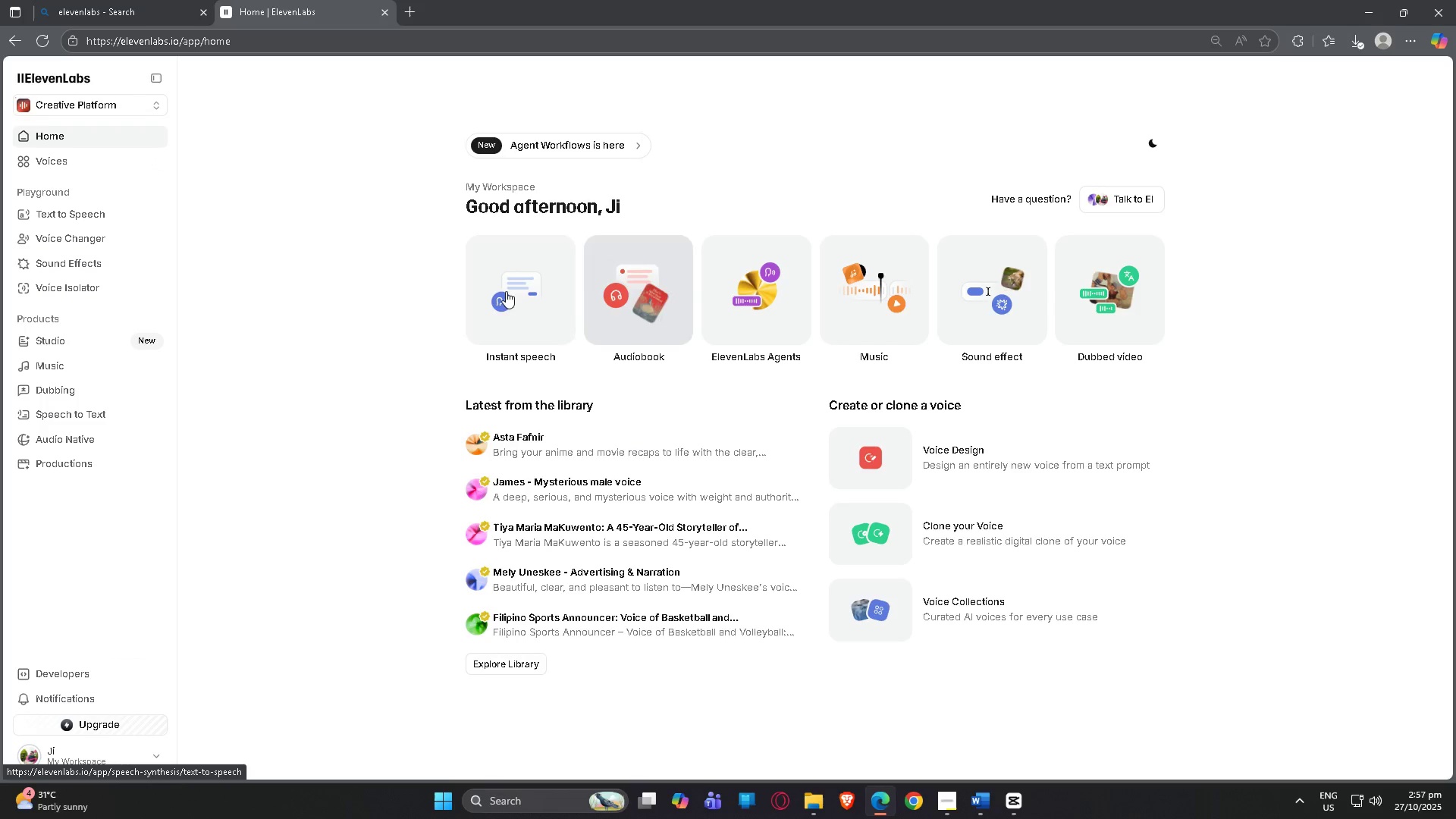 
left_click([515, 291])
 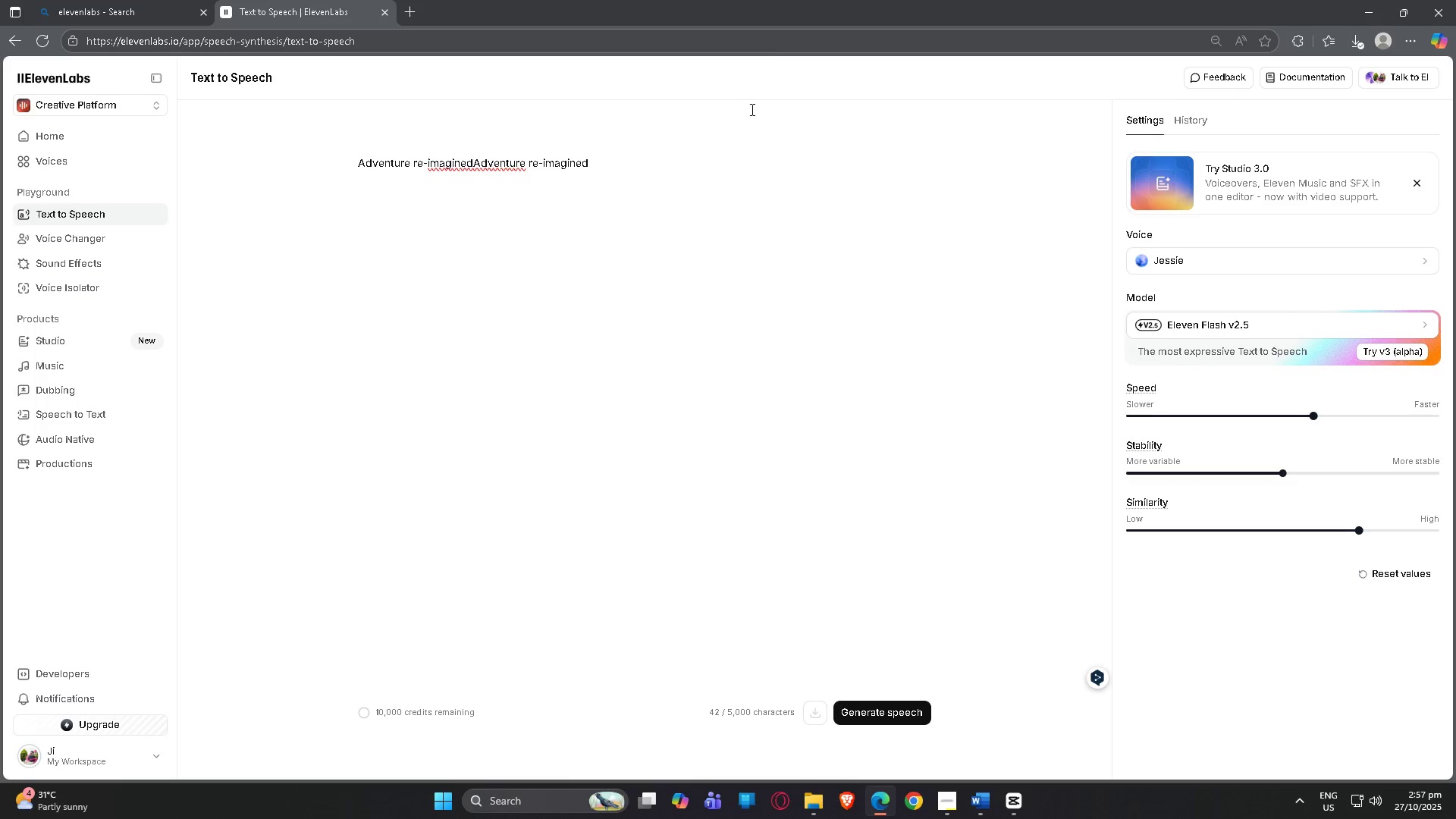 
wait(31.73)
 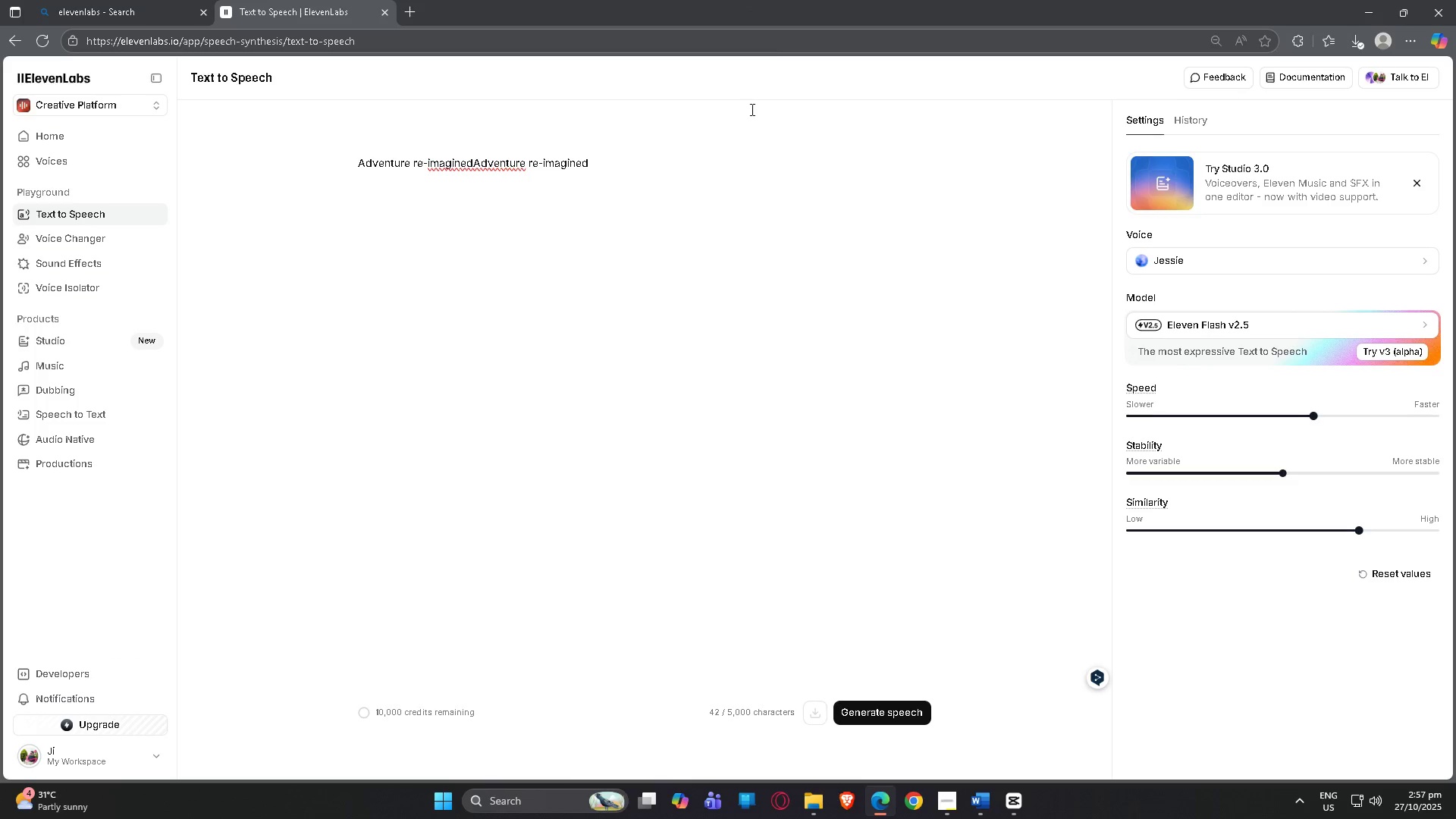 
left_click([1020, 809])
 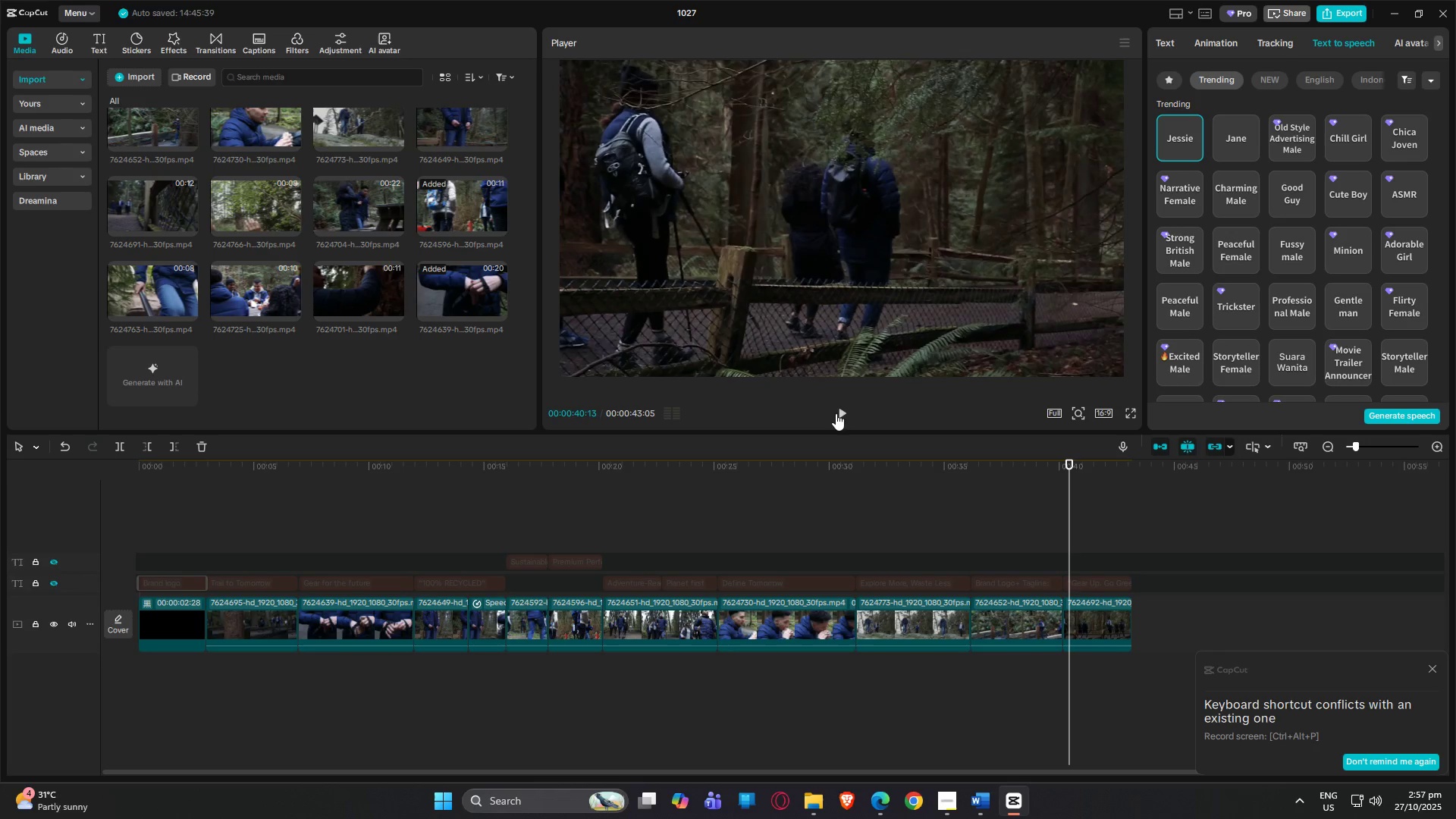 
left_click([846, 410])
 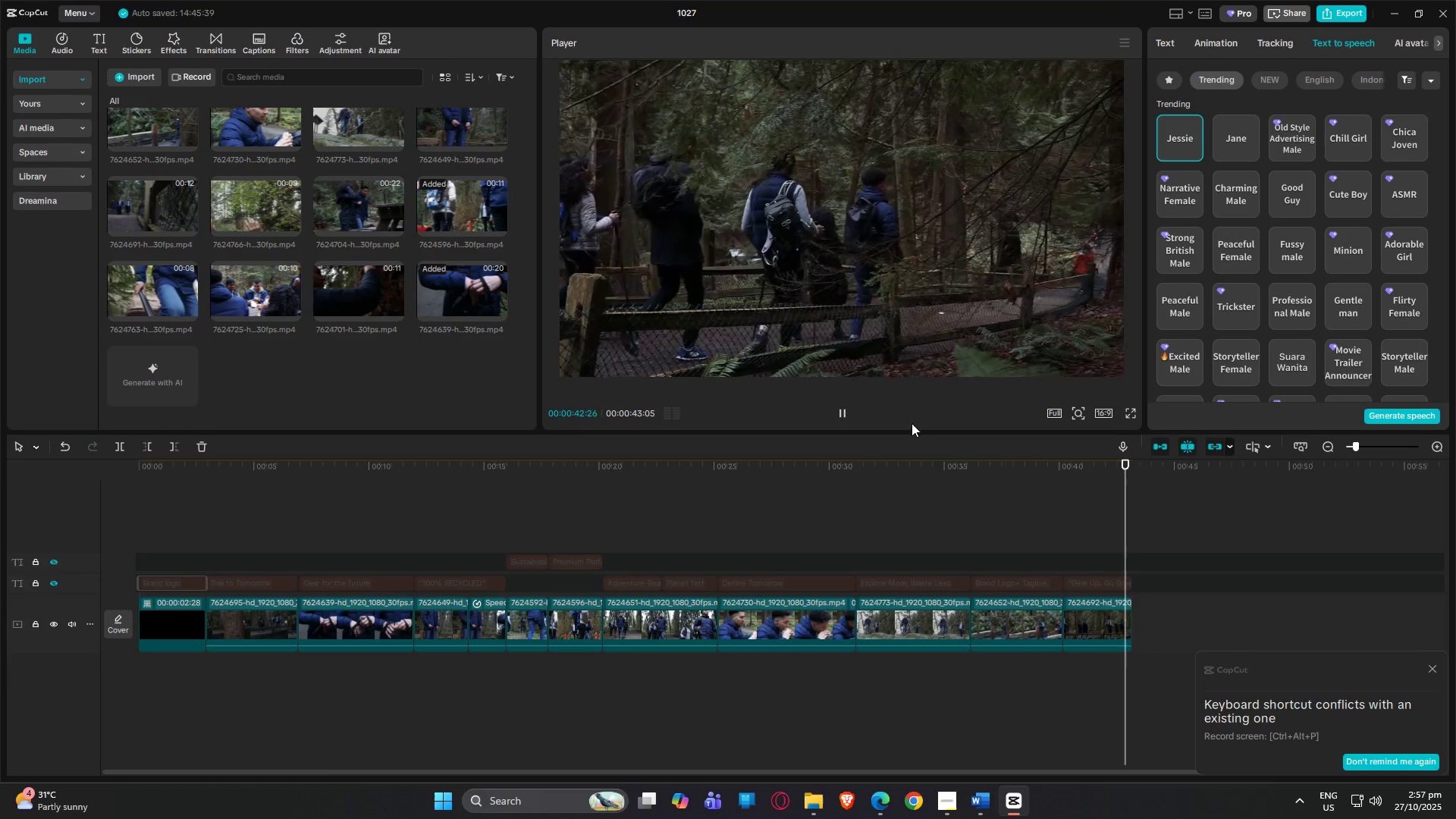 
left_click([846, 410])
 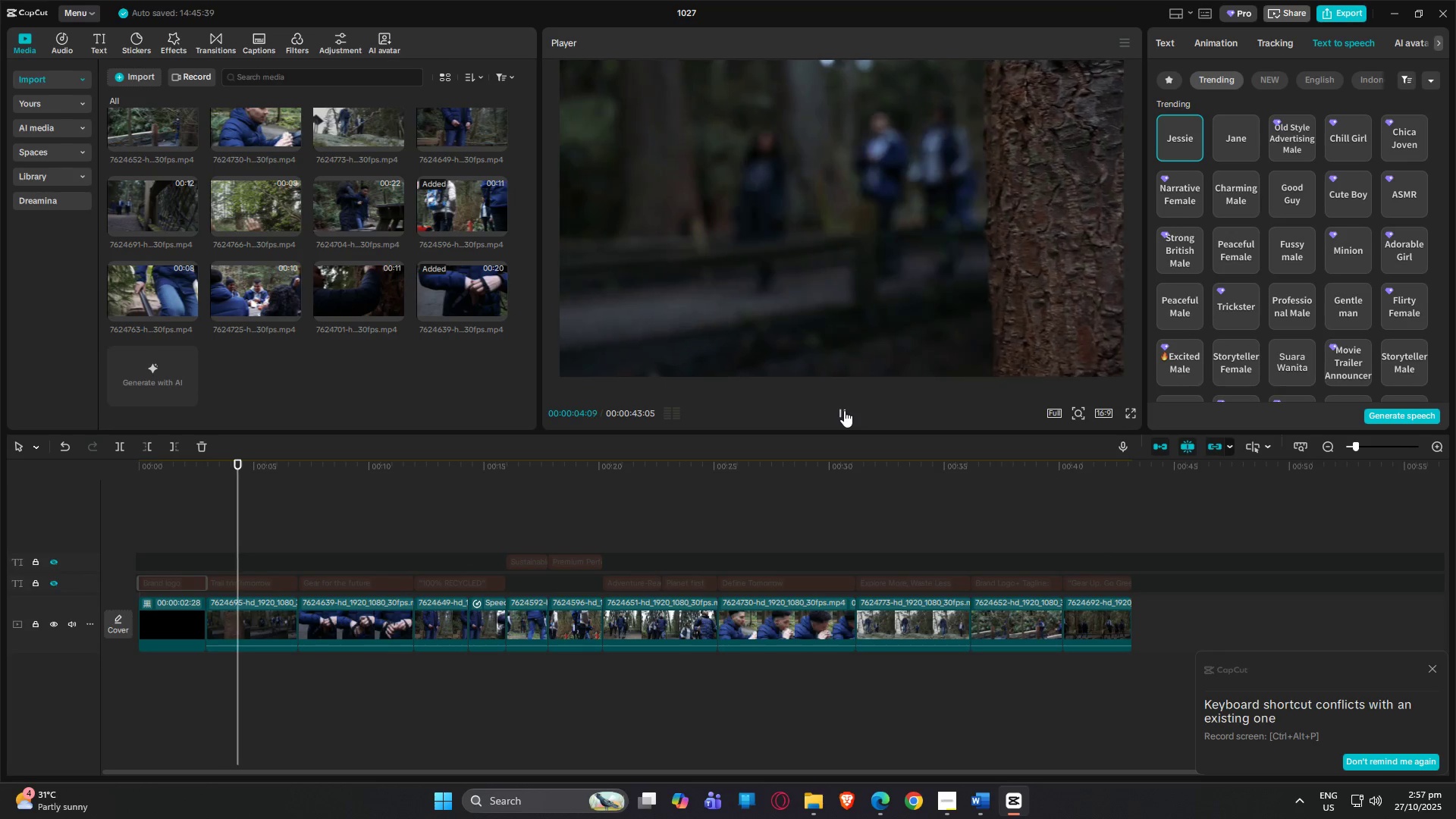 
wait(5.76)
 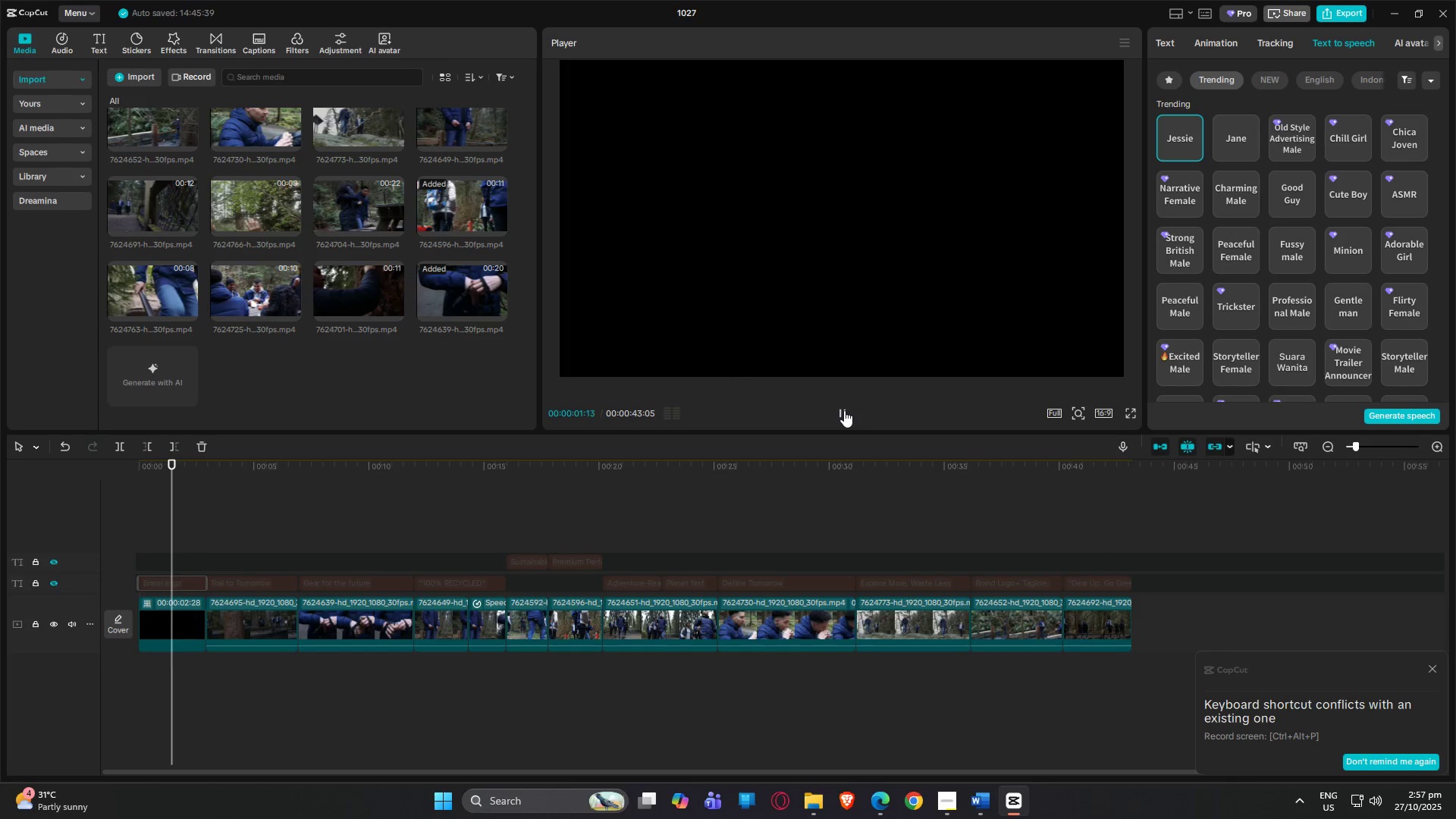 
key(NumpadEnter)
 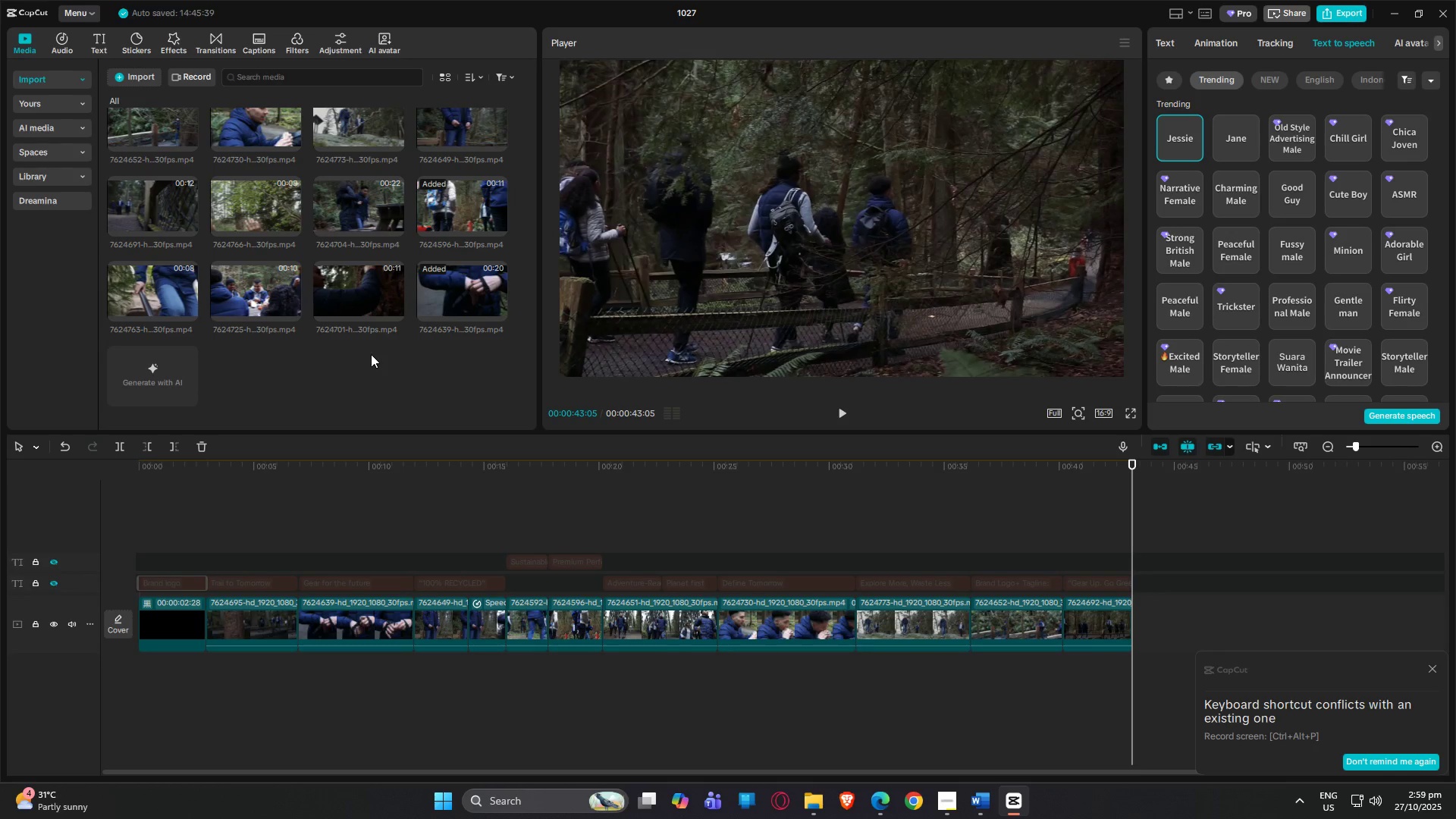 
wait(89.35)
 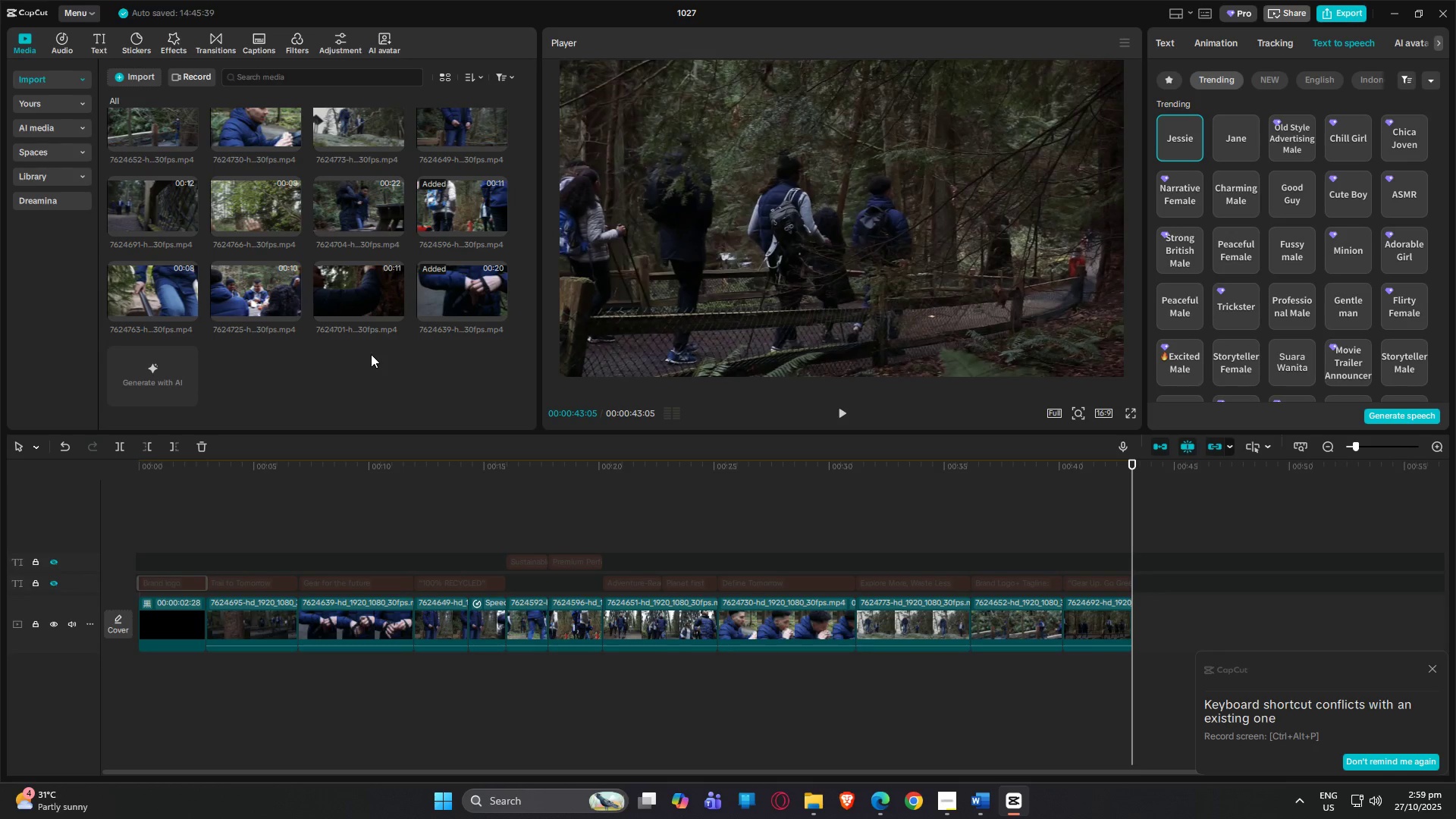 
scroll: coordinate [558, 465], scroll_direction: down, amount: 2.0
 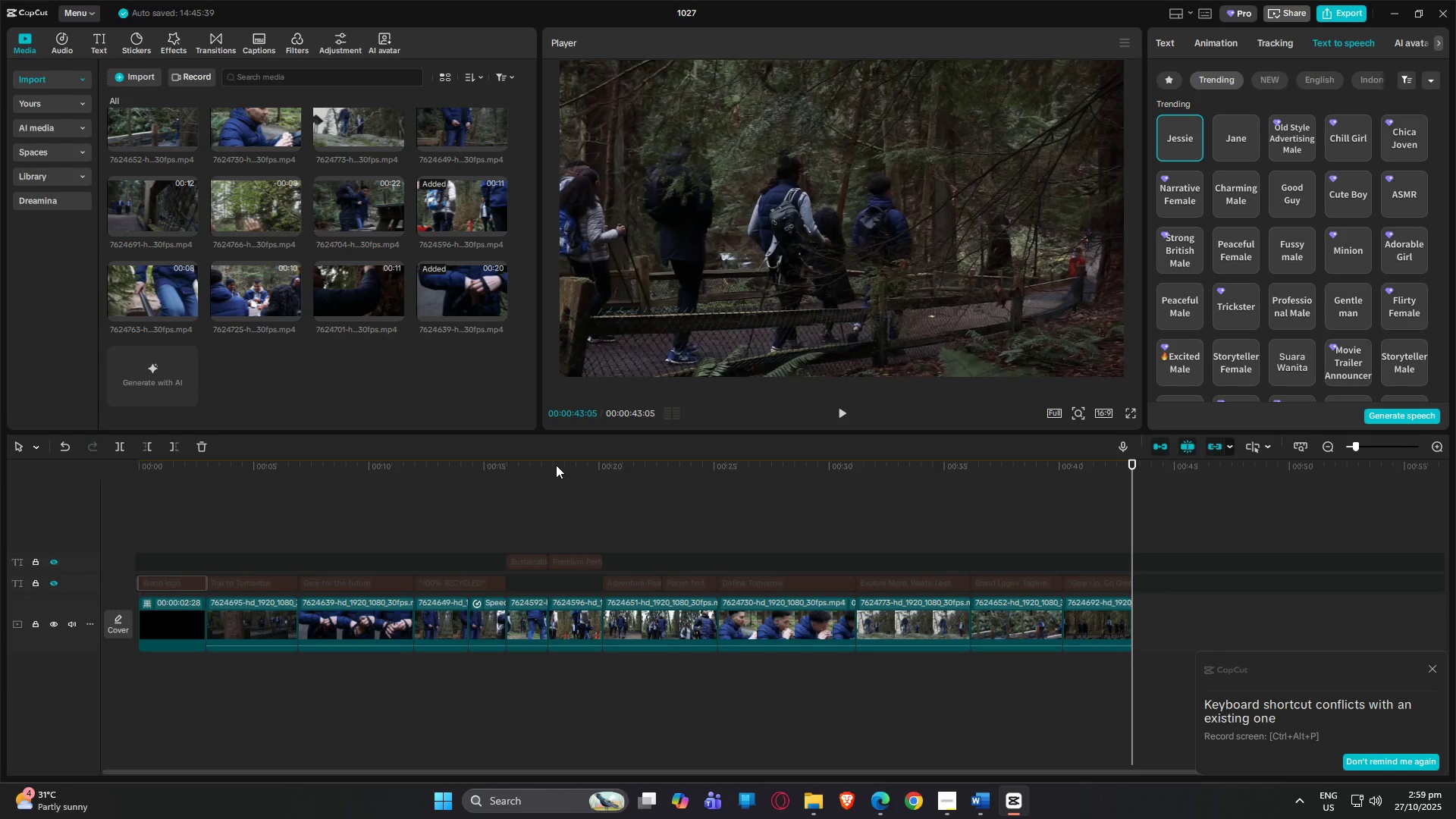 
wait(17.33)
 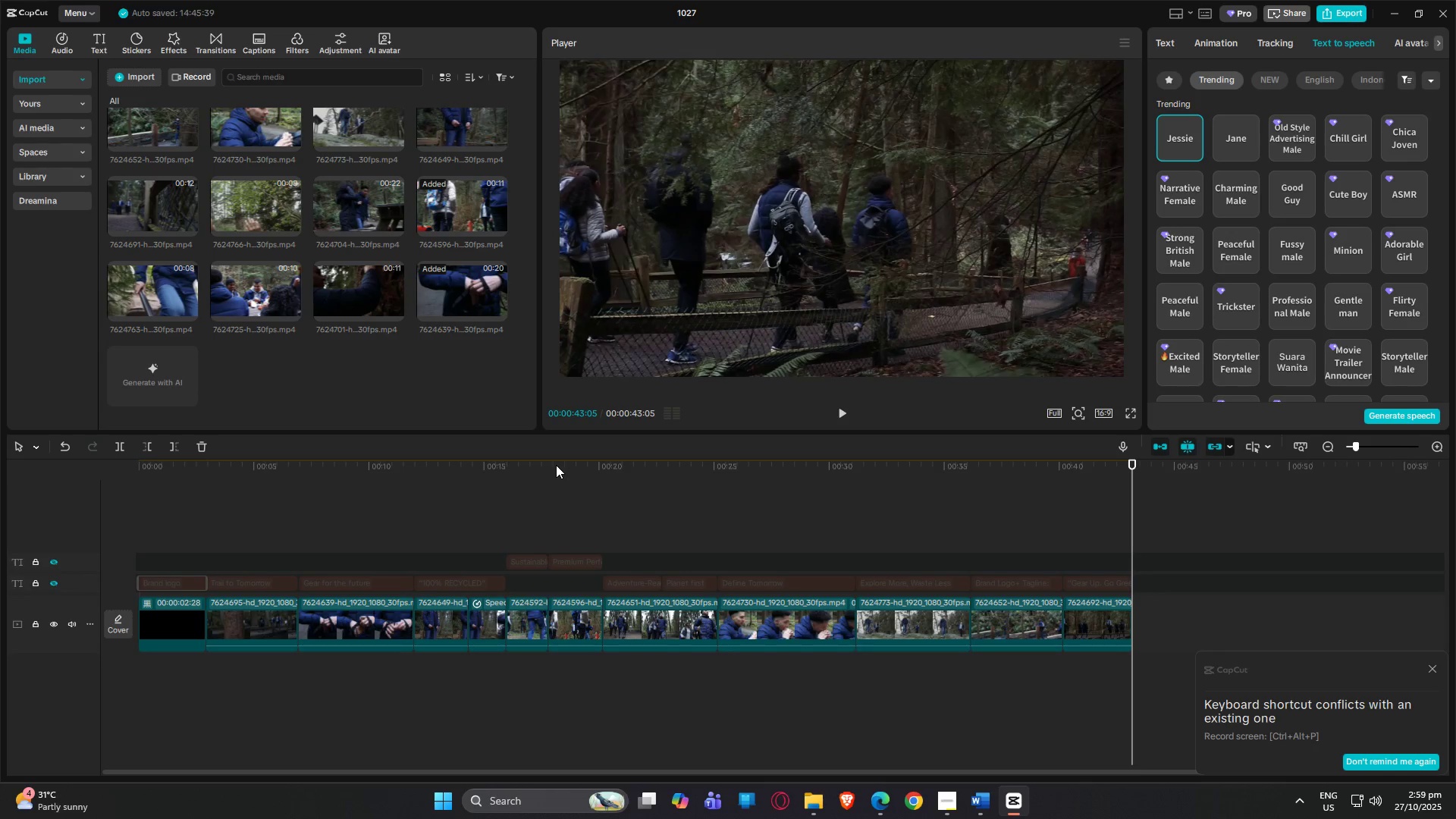 
left_click([527, 557])
 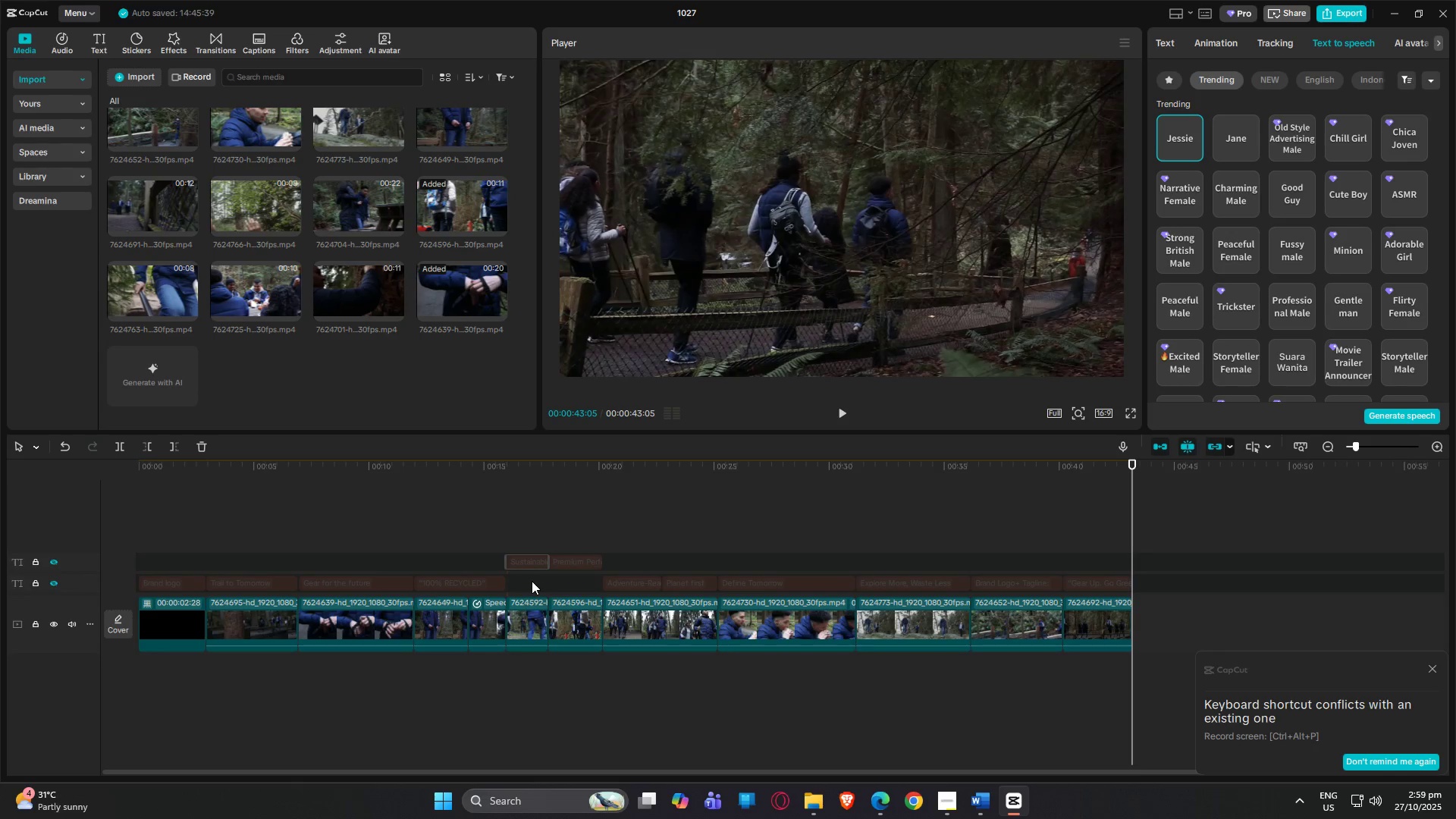 
left_click_drag(start_coordinate=[526, 560], to_coordinate=[522, 583])
 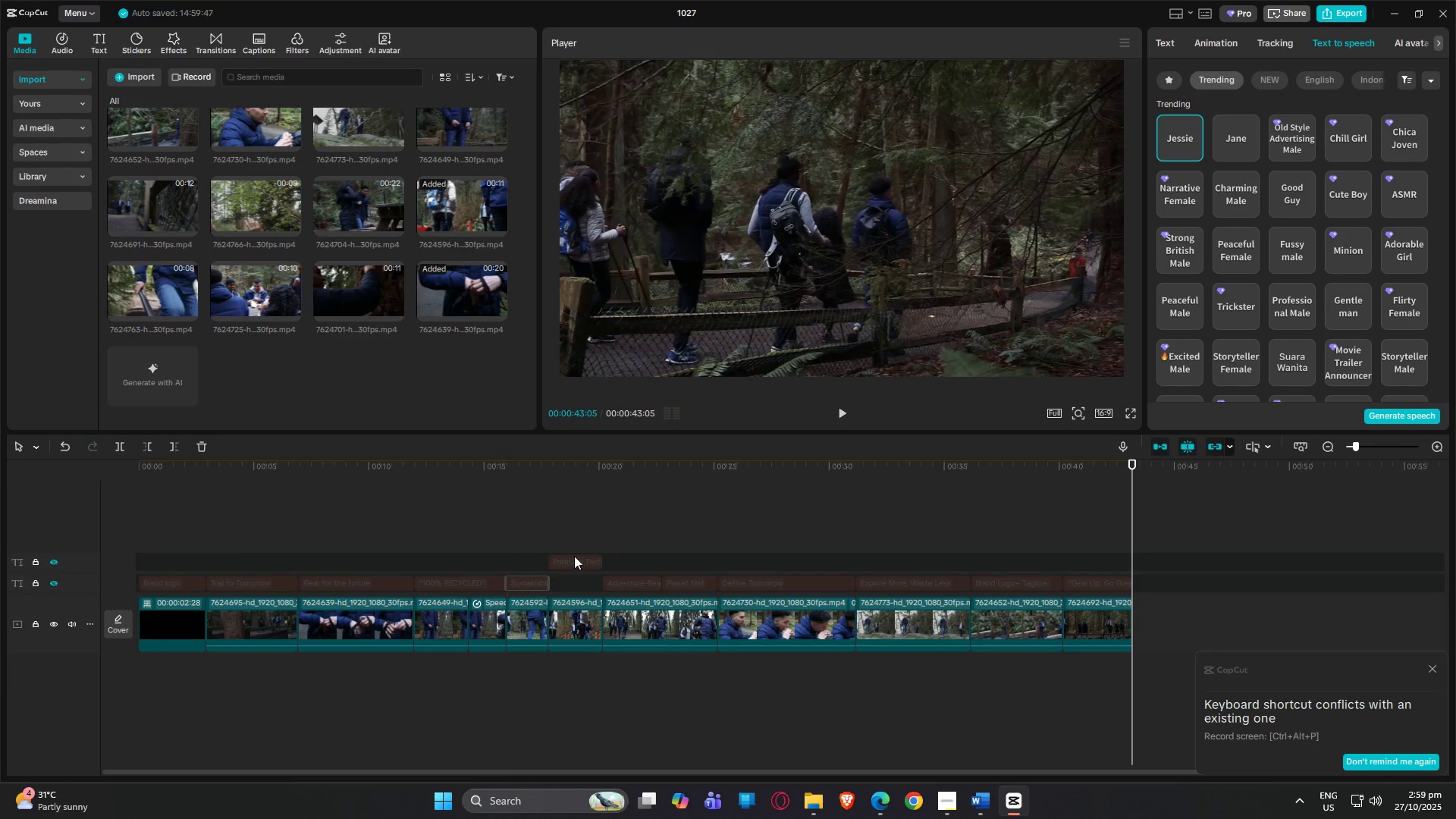 
left_click_drag(start_coordinate=[574, 556], to_coordinate=[575, 581])
 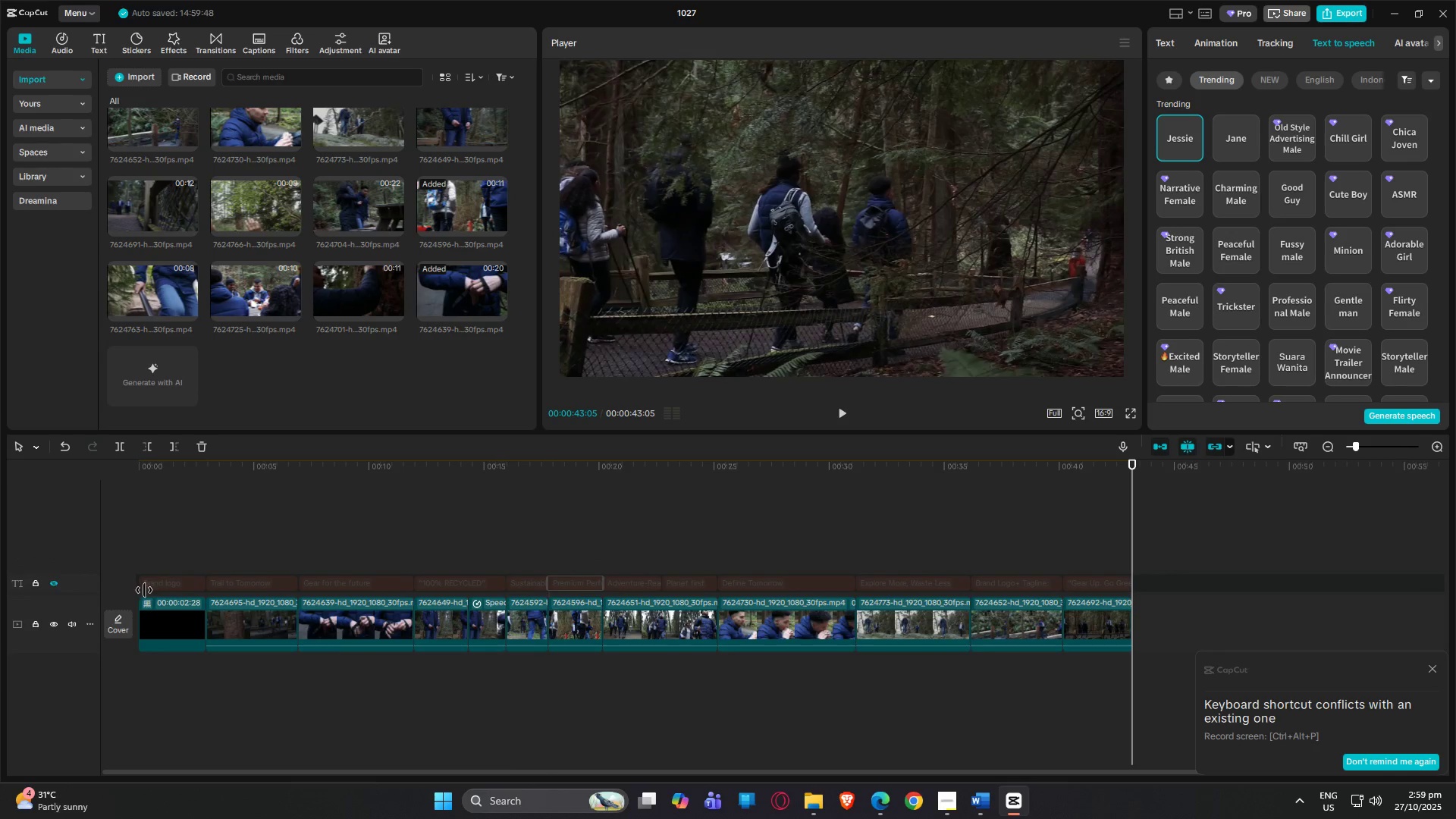 
left_click([152, 588])
 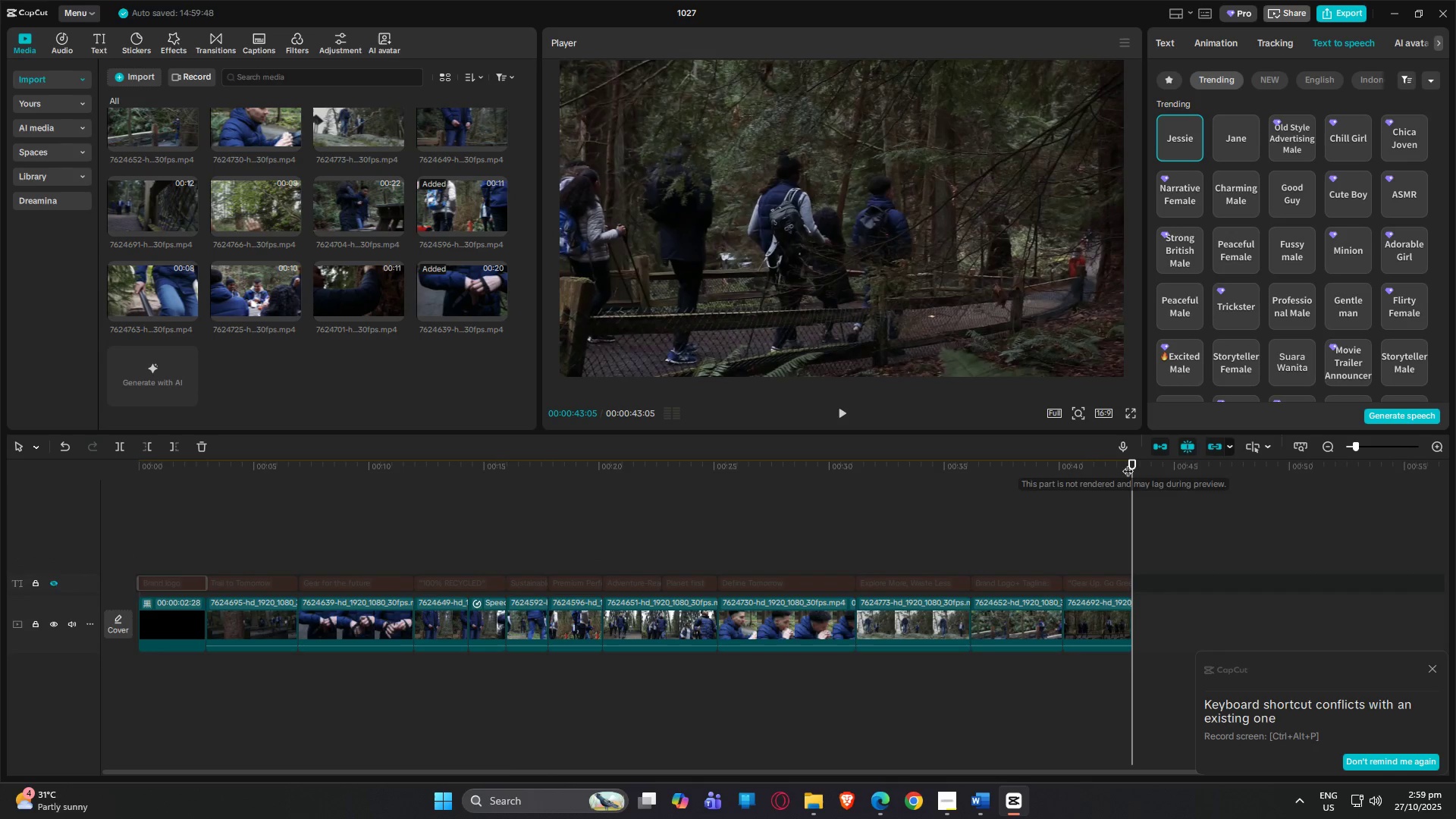 
left_click_drag(start_coordinate=[1134, 463], to_coordinate=[143, 477])
 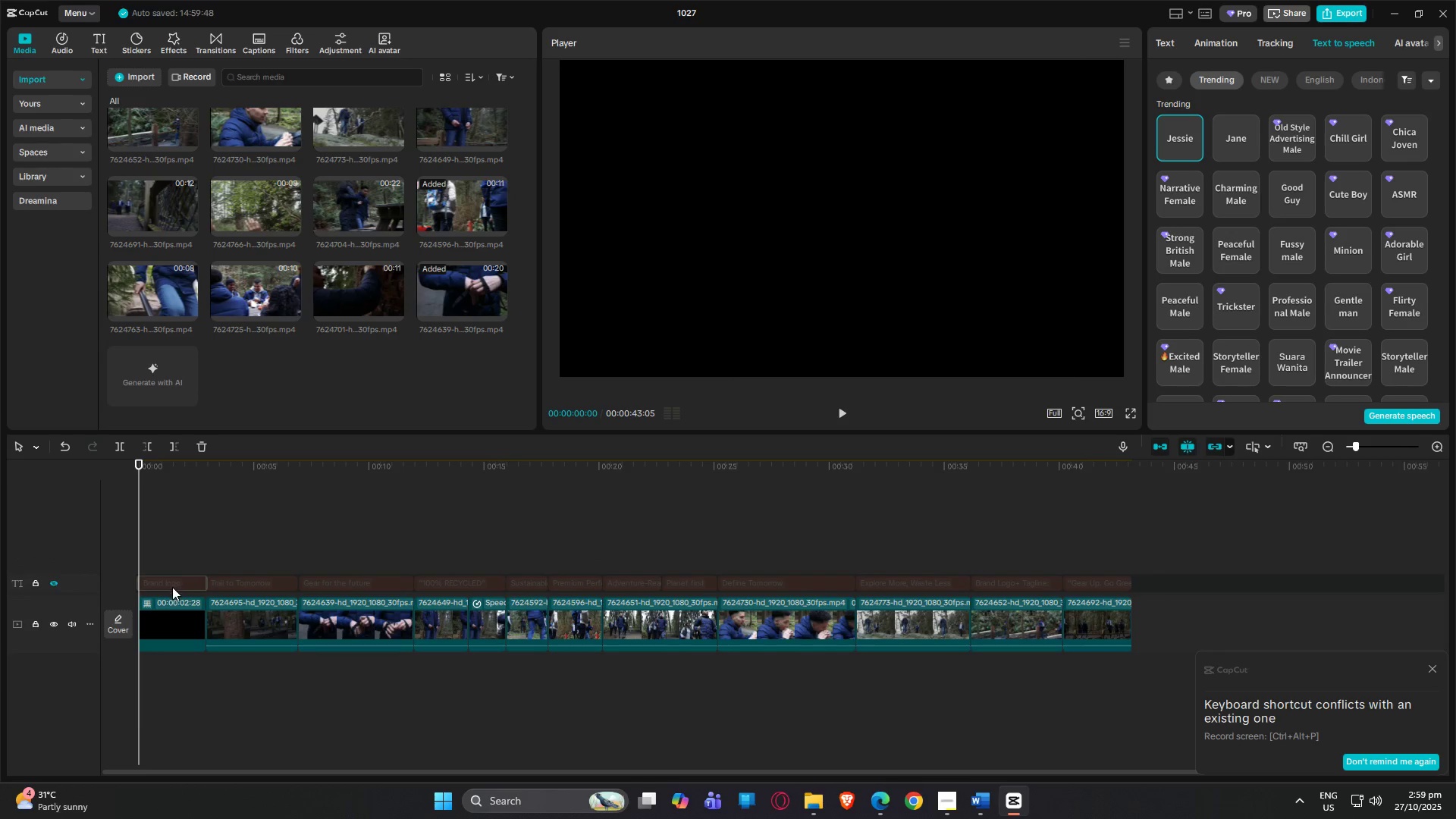 
left_click([172, 585])
 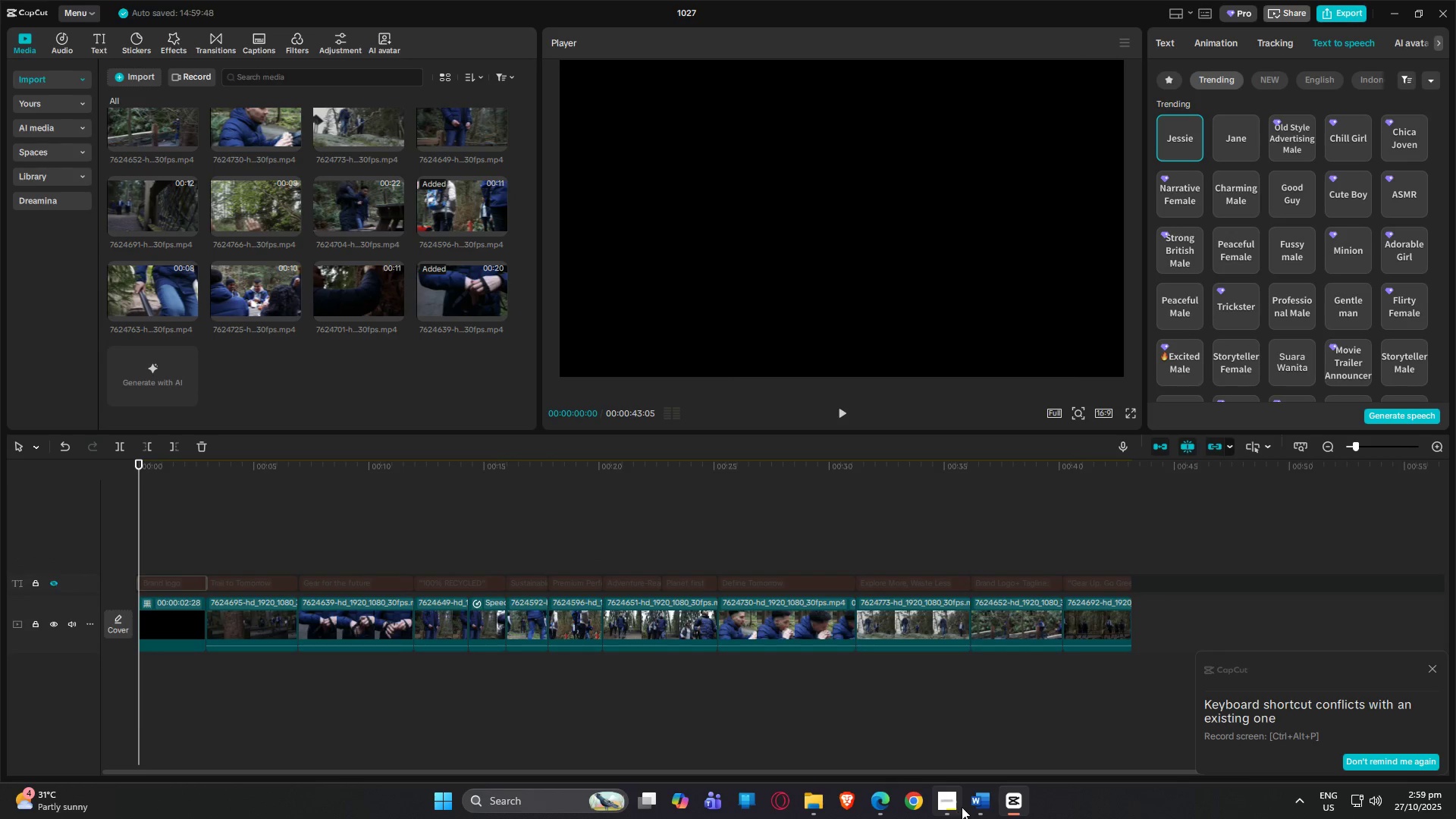 
left_click([976, 804])
 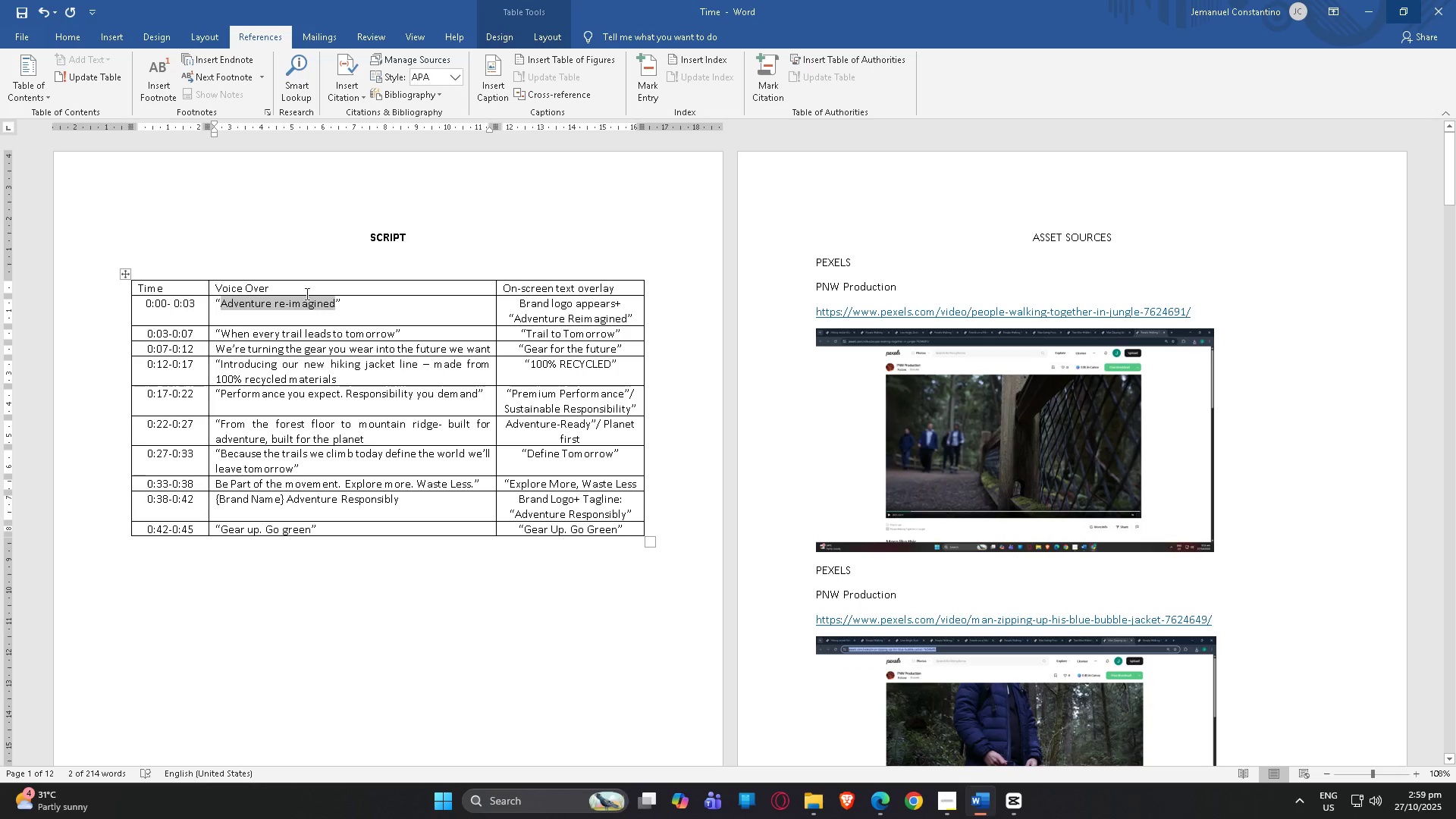 
left_click([306, 293])
 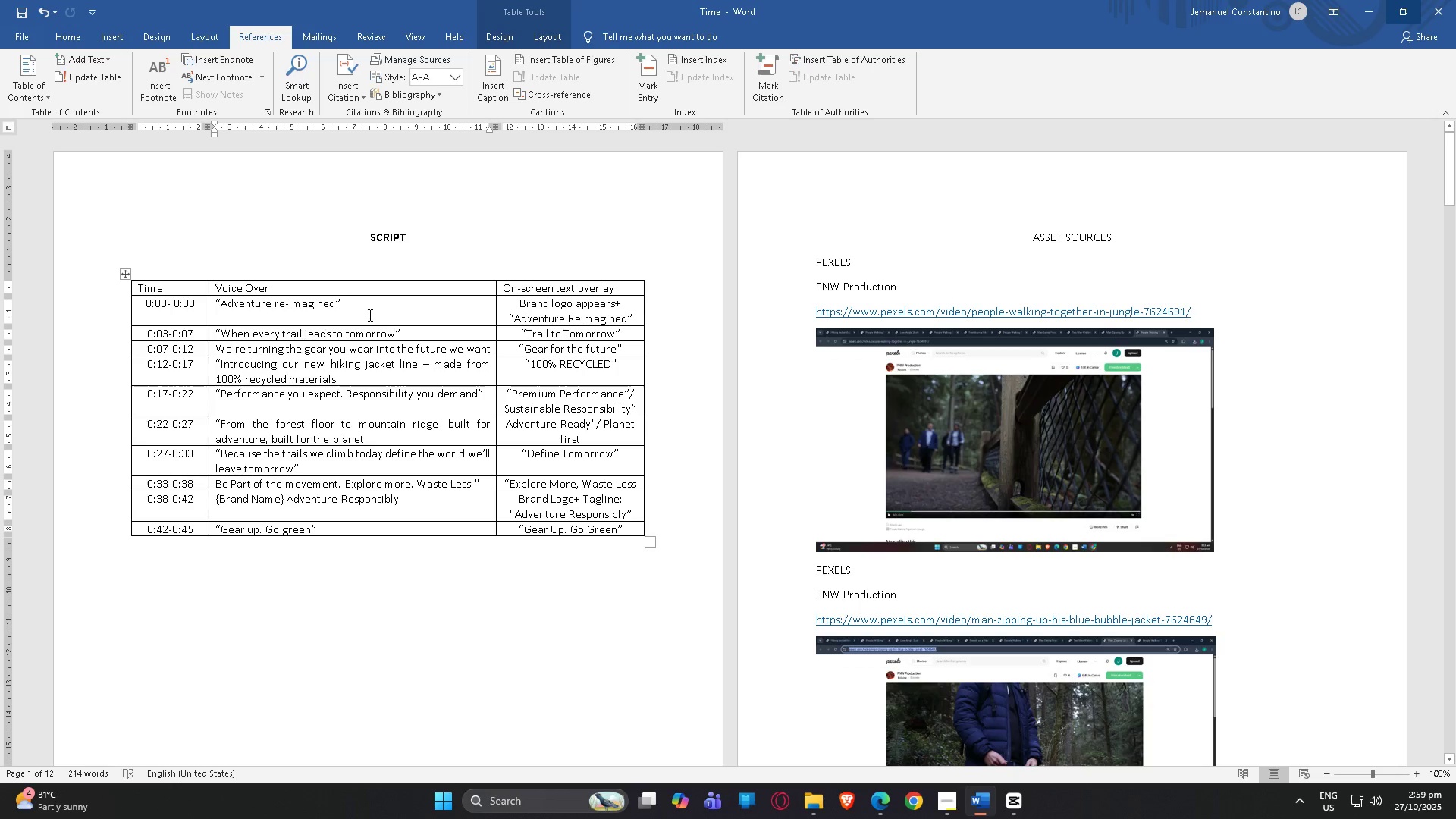 
left_click_drag(start_coordinate=[369, 315], to_coordinate=[248, 311])
 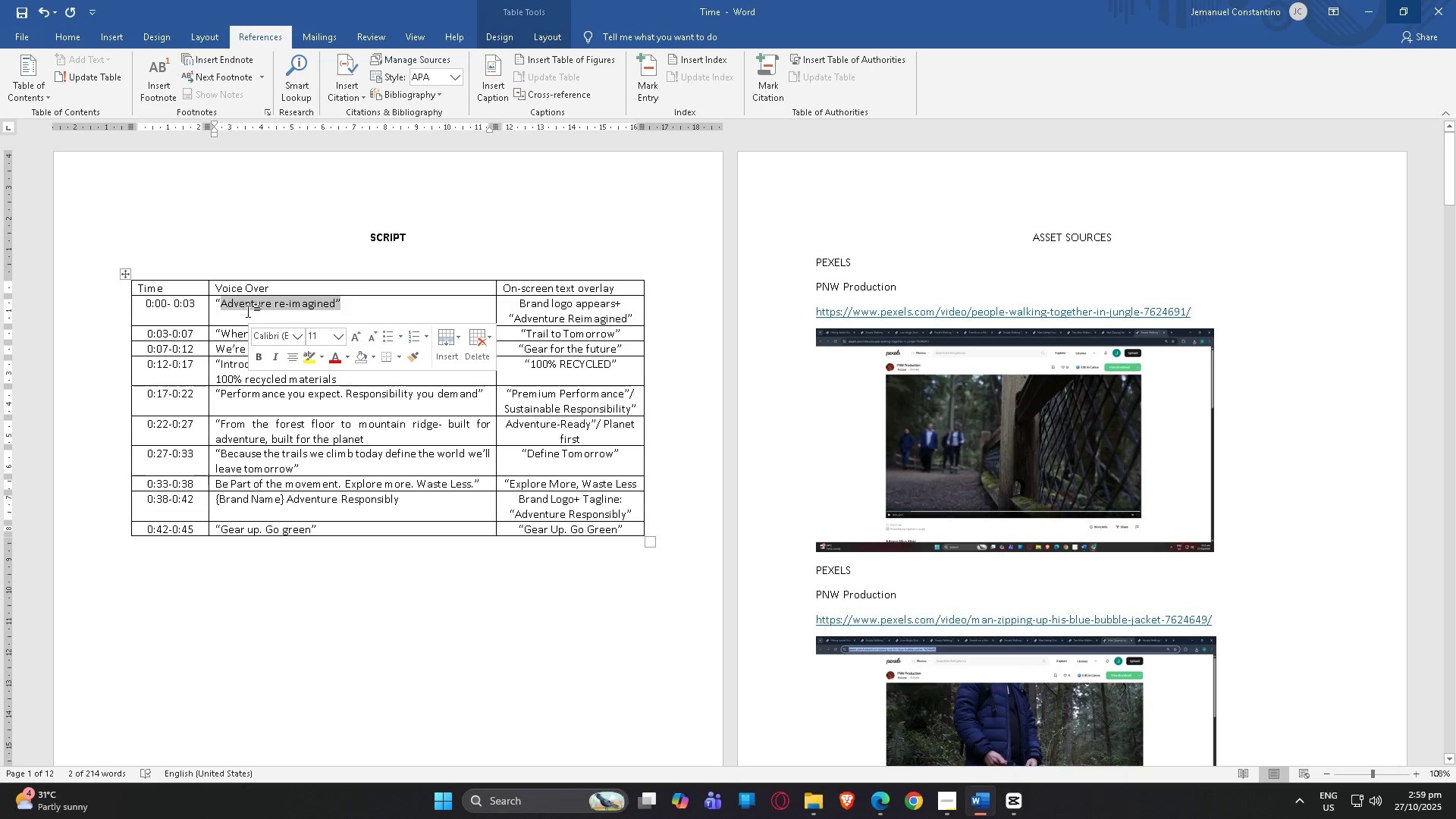 
key(Control+C)
 